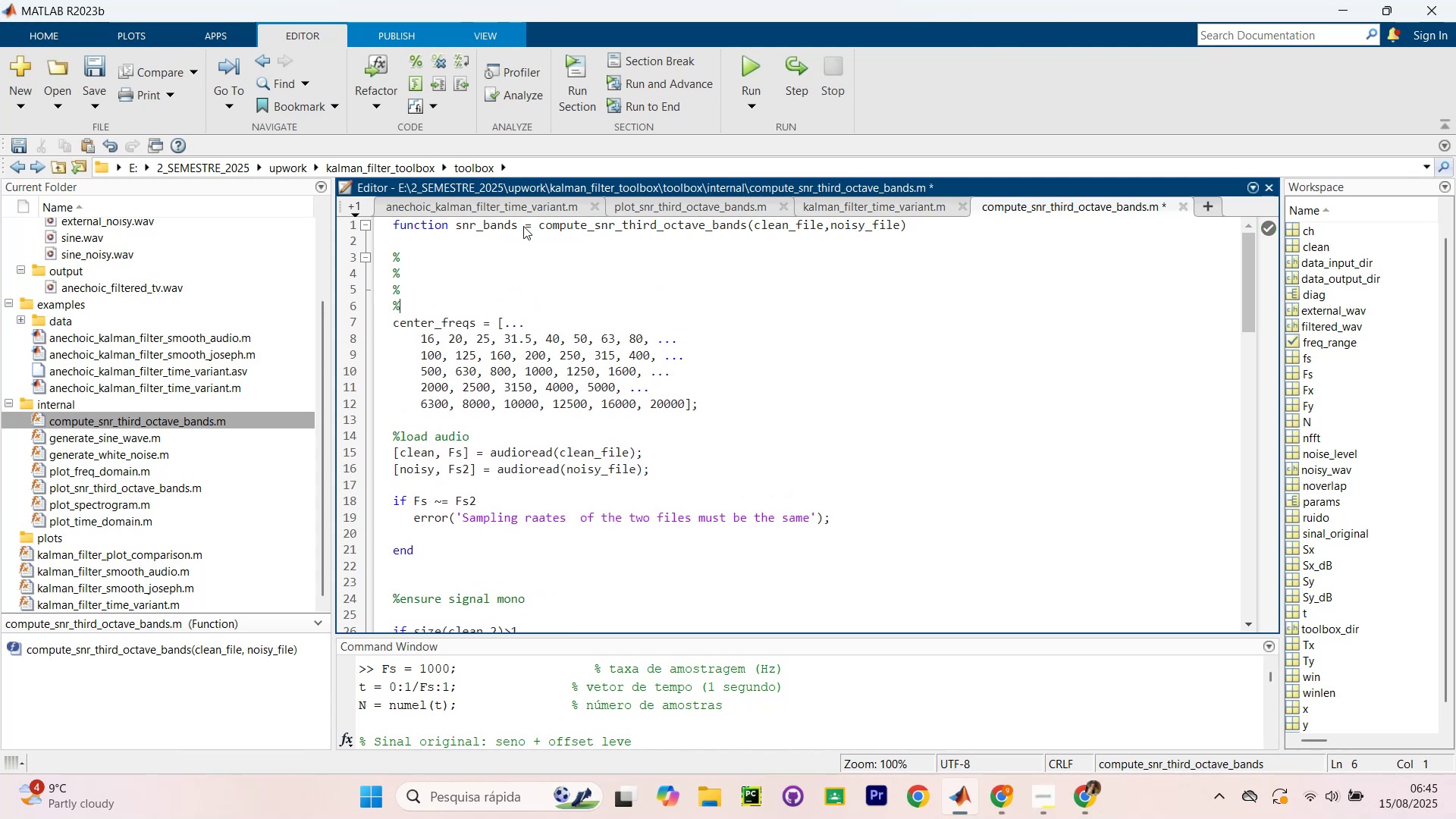 
key(Enter)
 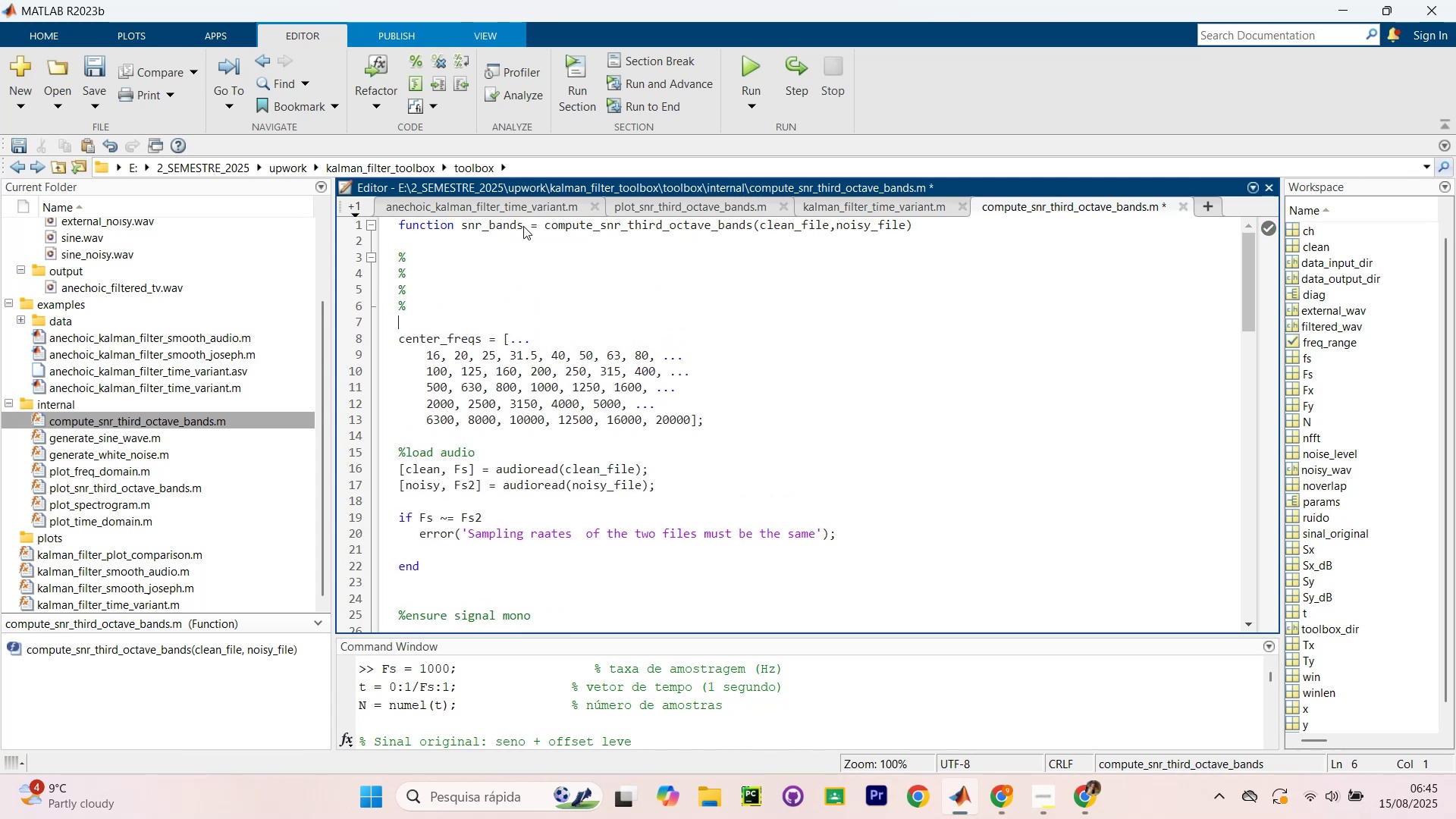 
key(Shift+ShiftRight)
 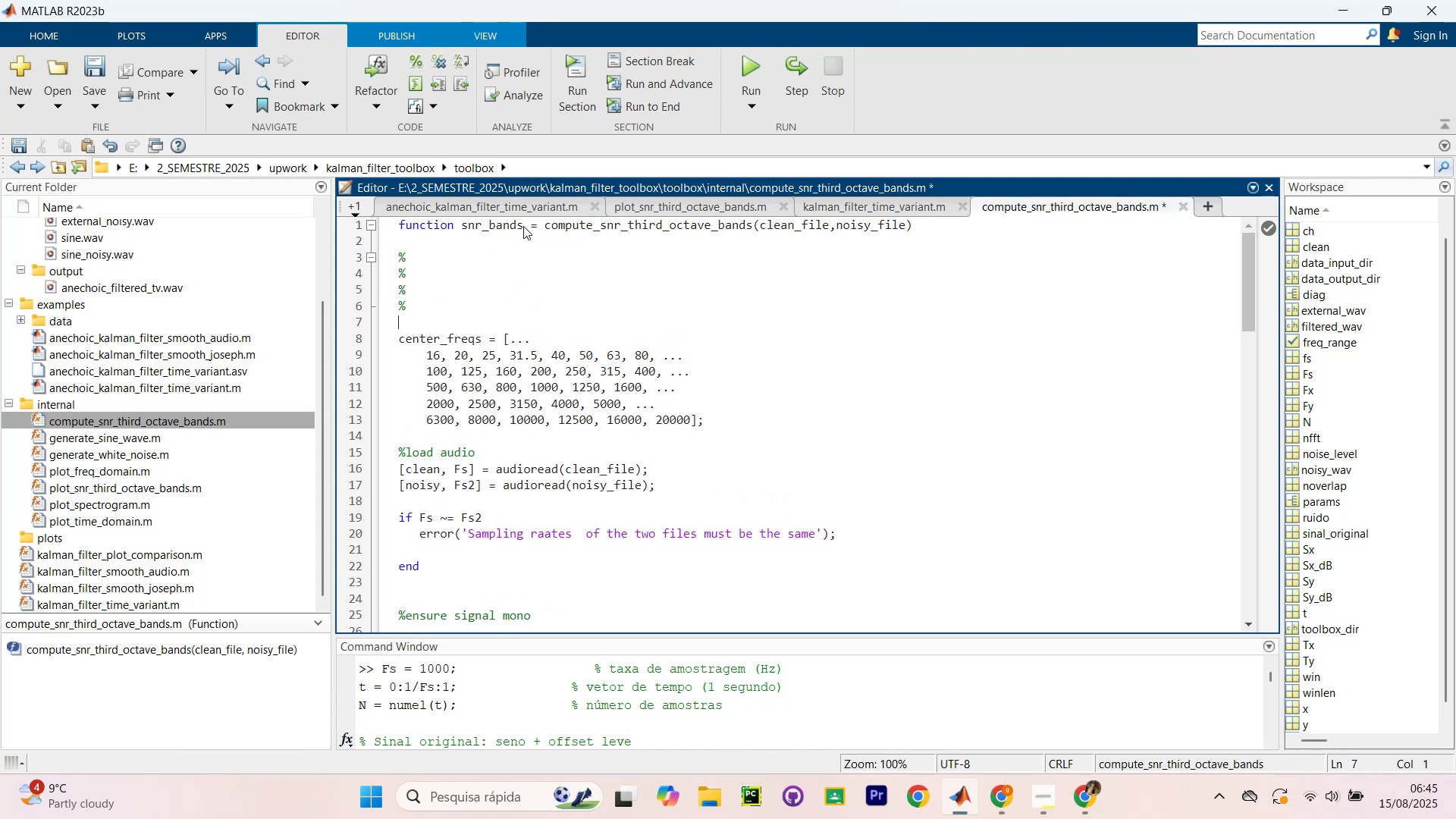 
key(Shift+5)
 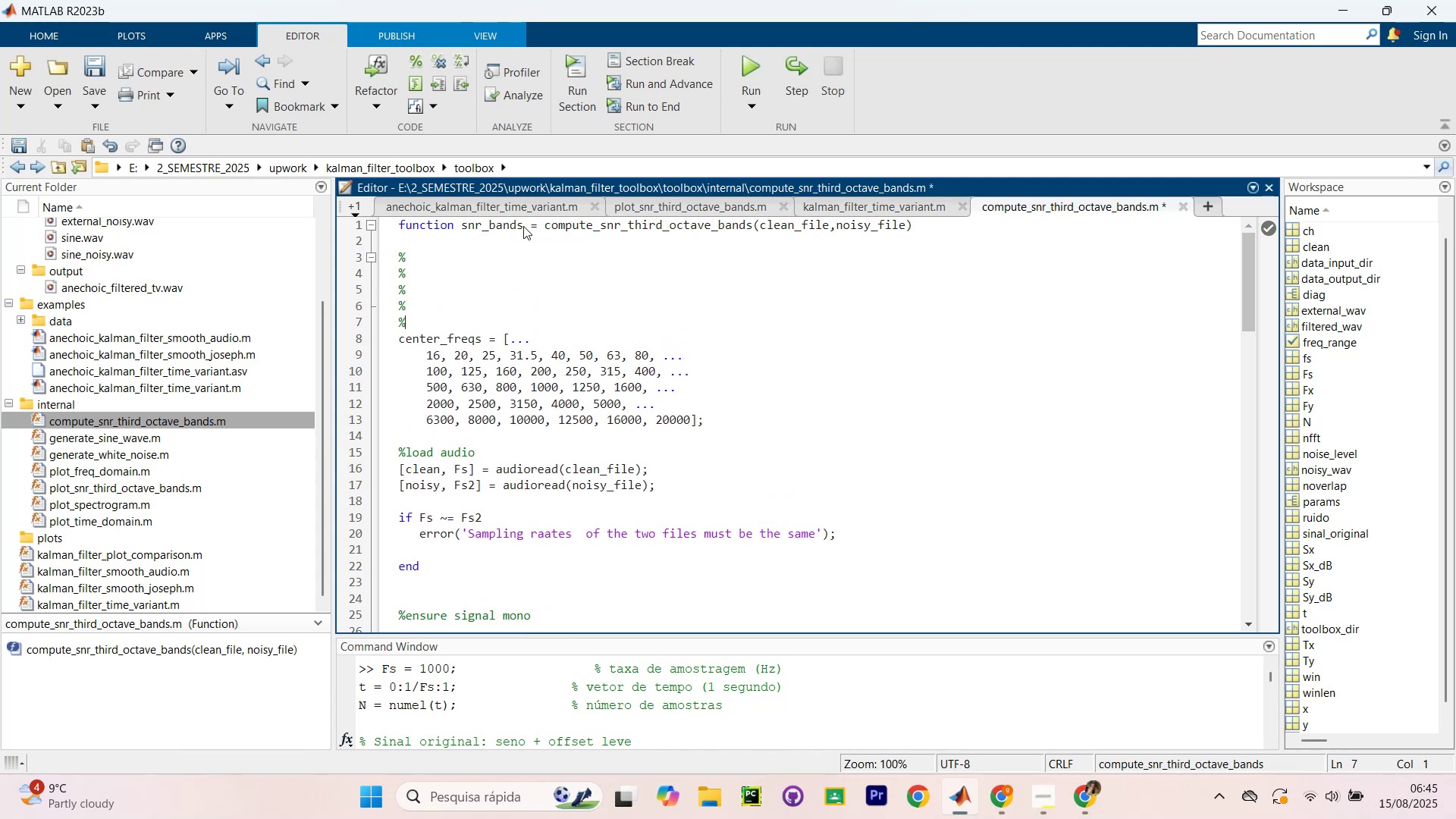 
key(Enter)
 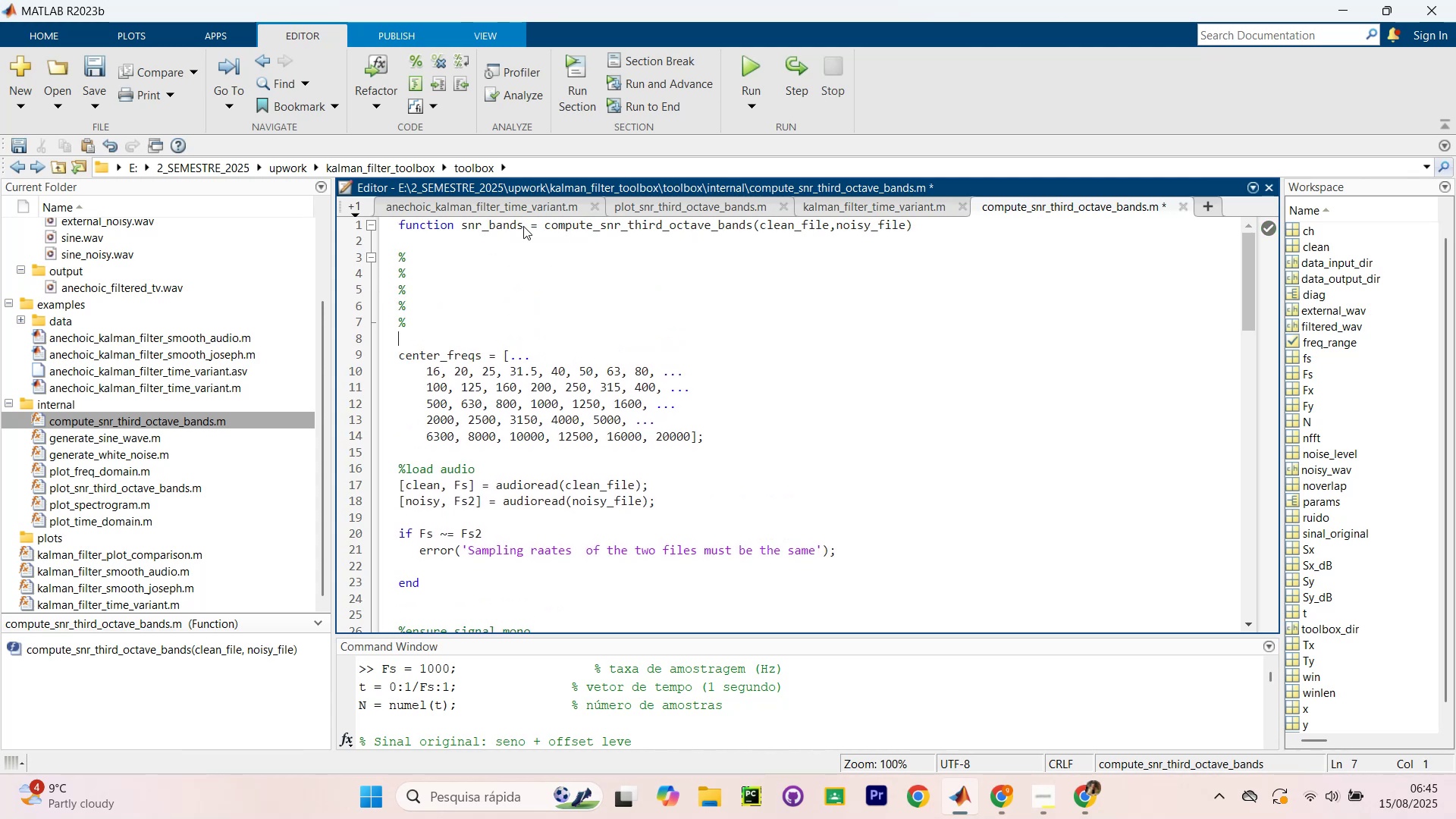 
key(Shift+5)
 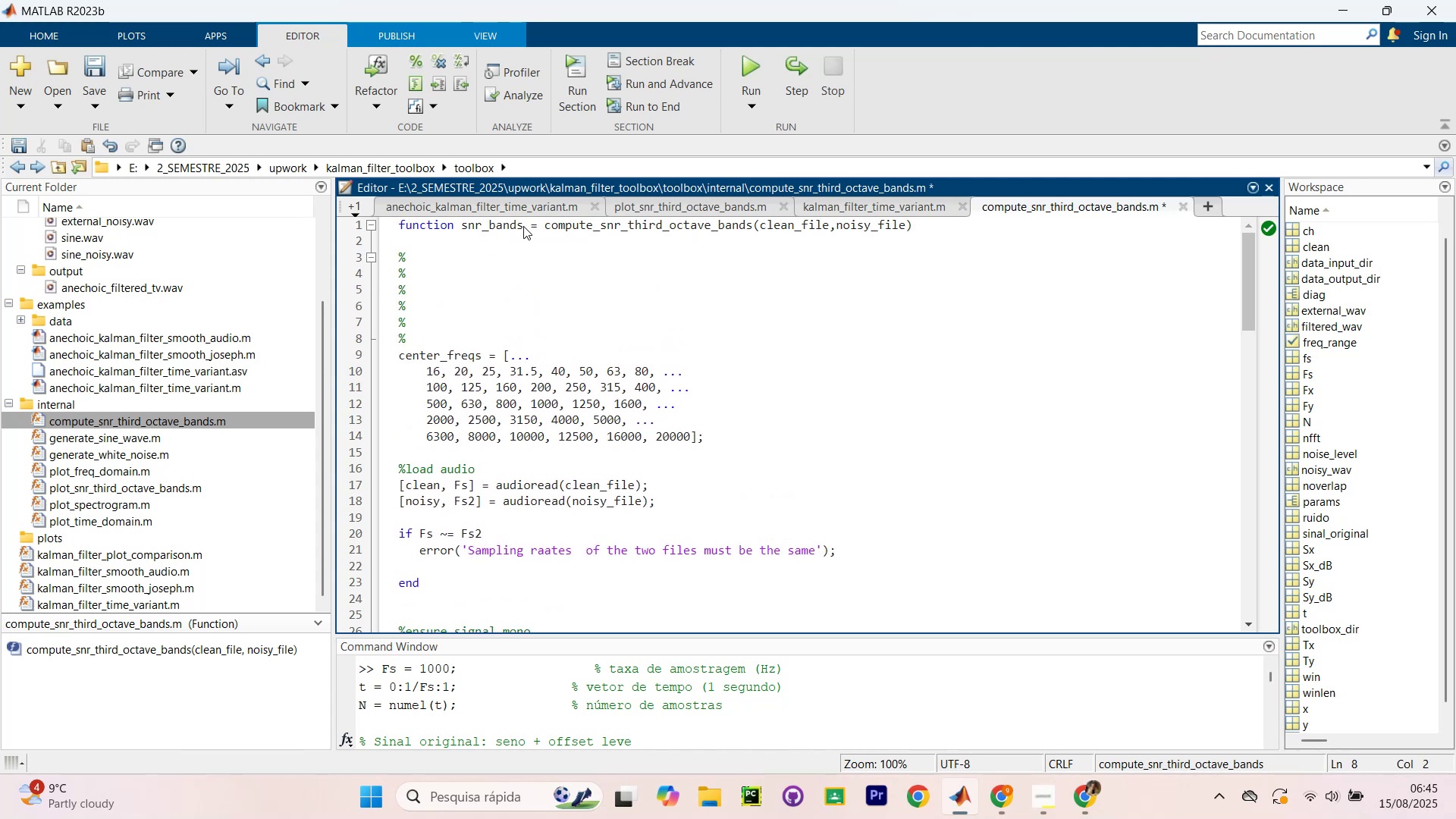 
key(ArrowUp)
 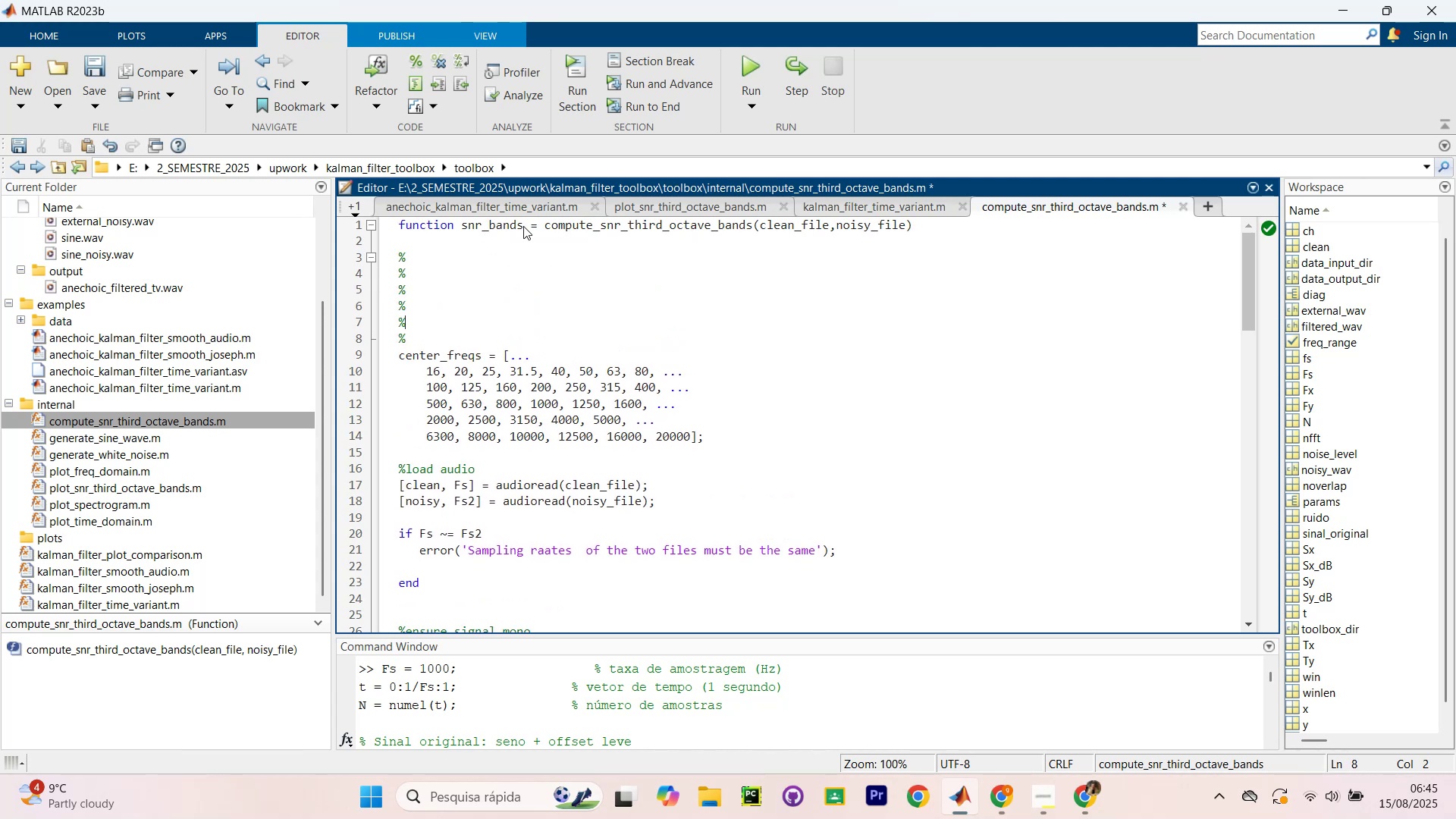 
key(ArrowUp)
 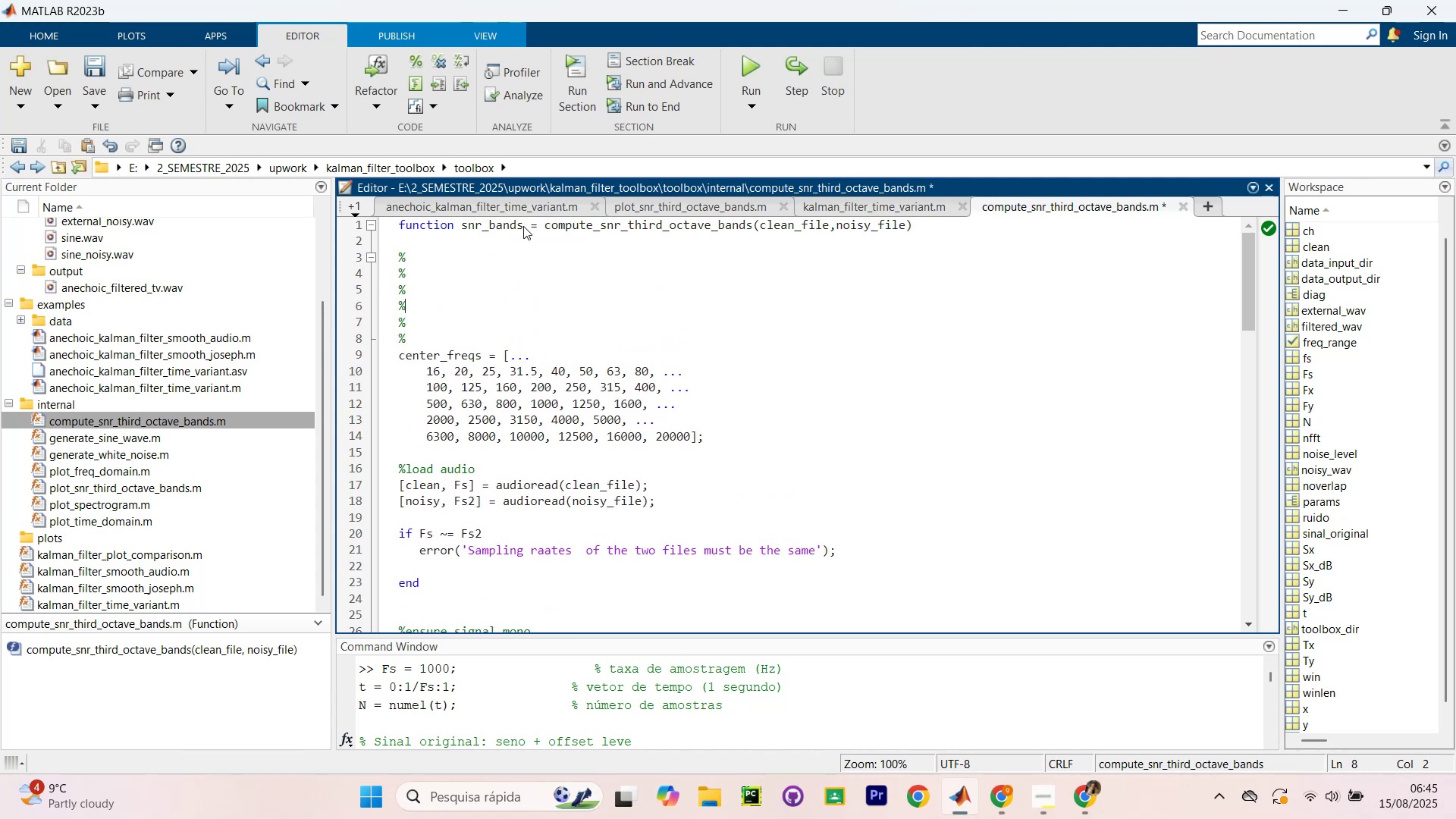 
key(ArrowUp)
 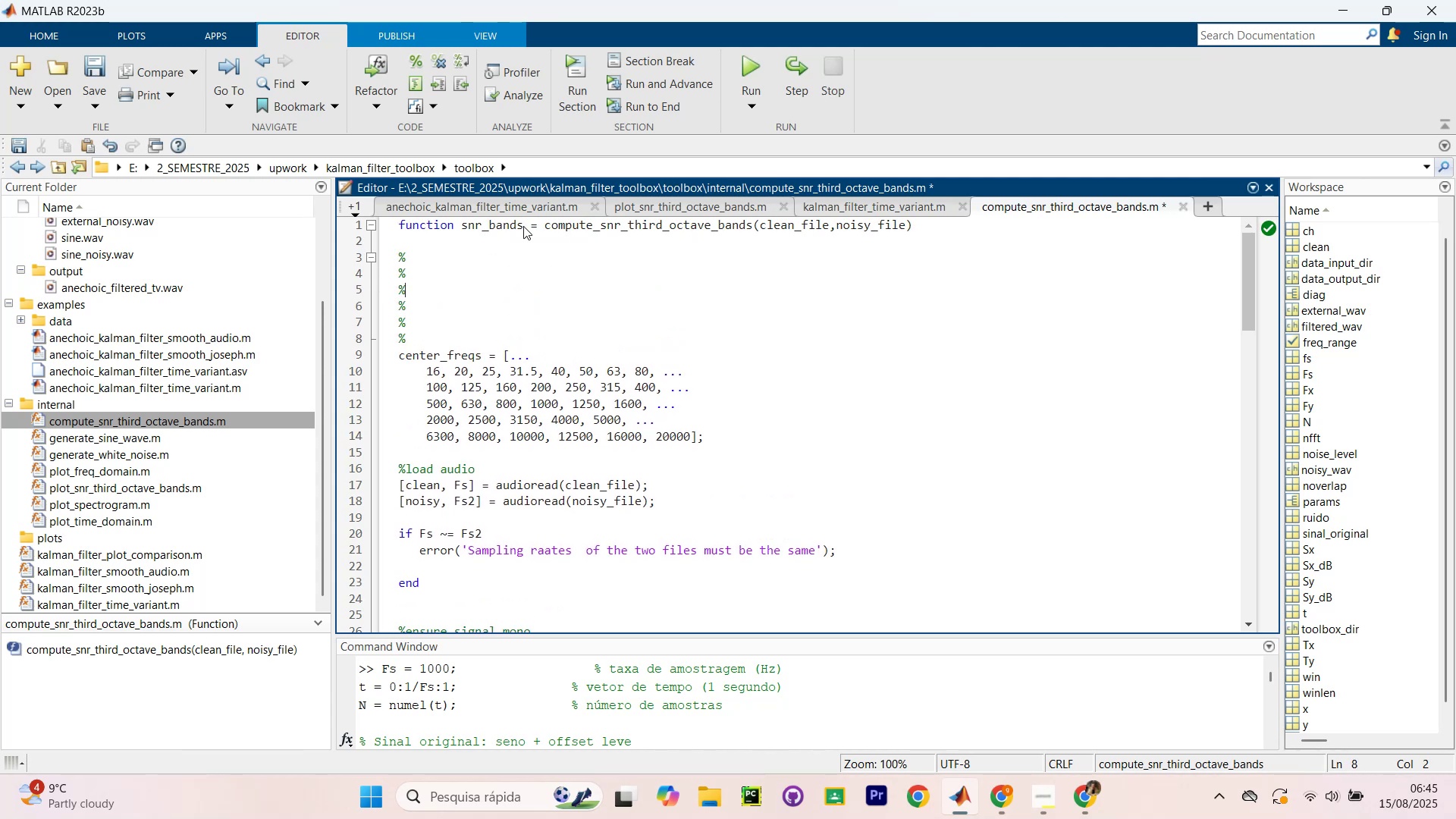 
key(ArrowUp)
 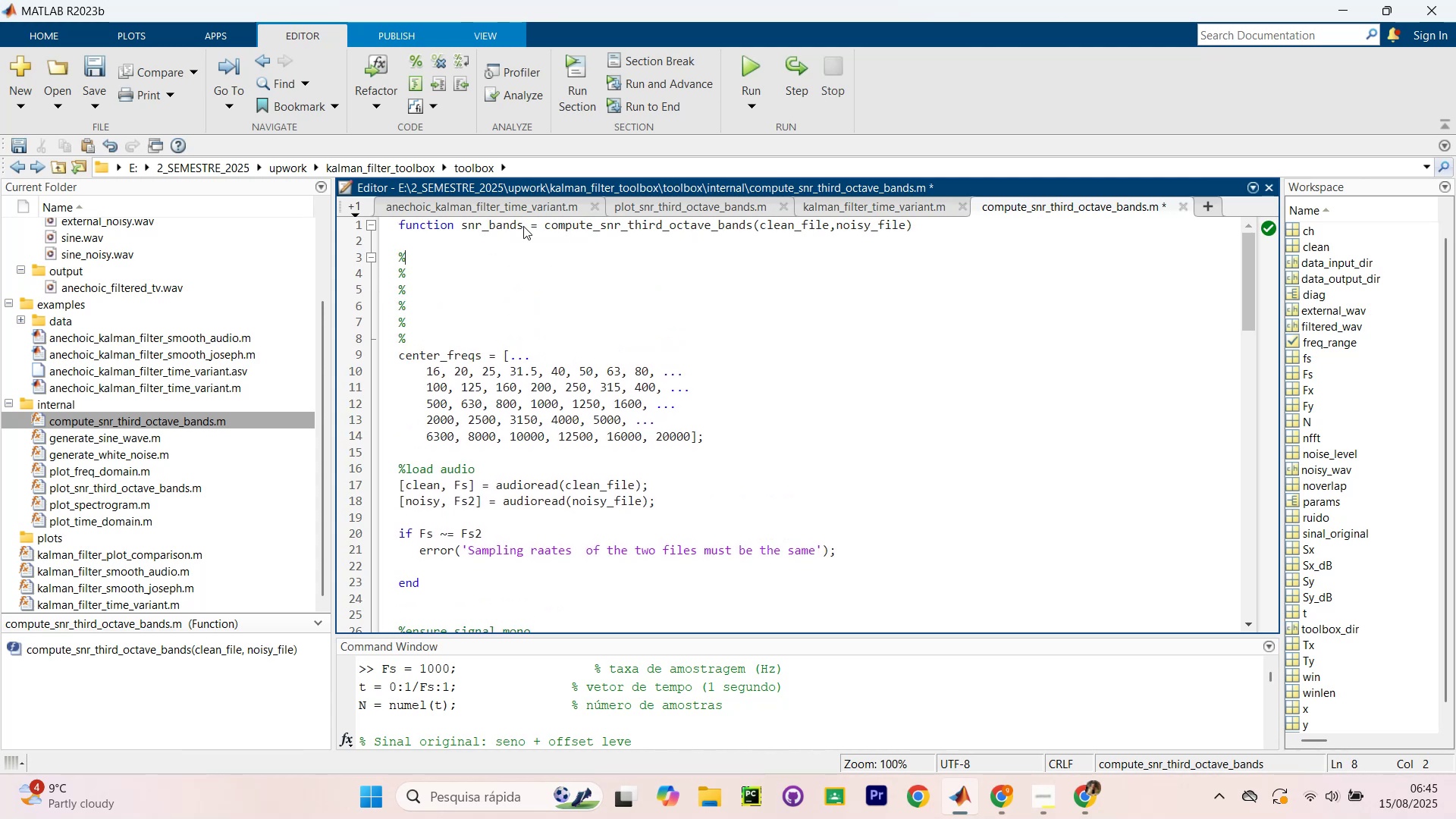 
key(ArrowUp)
 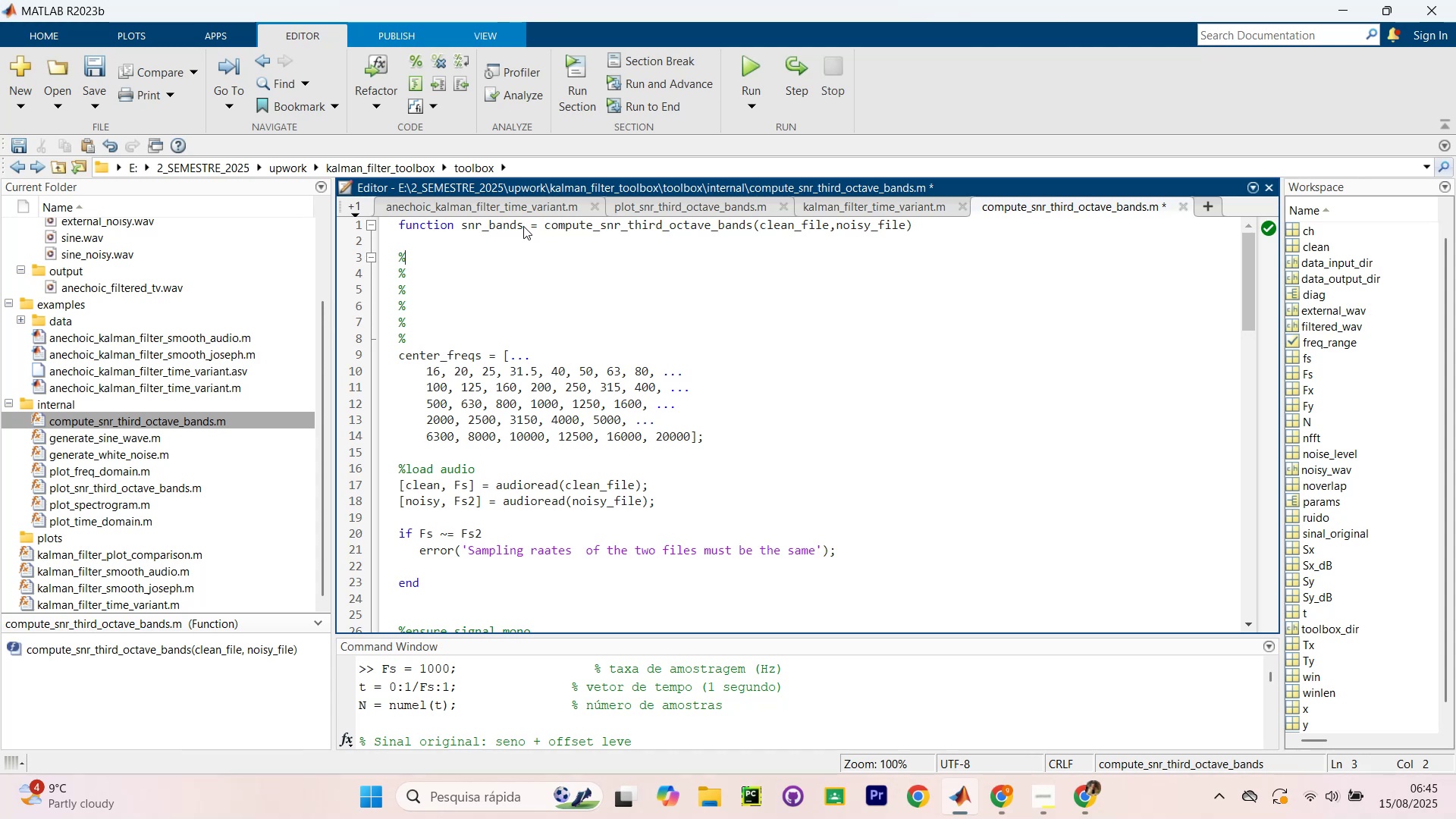 
type( Compu)
key(Backspace)
key(Backspace)
key(Backspace)
key(Backspace)
type(OMPUTE_SNR_TNIRD )
key(Backspace)
key(Backspace)
key(Backspace)
key(Backspace)
key(Backspace)
type(HIRD_OCCTAVE)
key(Backspace)
key(Backspace)
key(Backspace)
key(Backspace)
key(Backspace)
type(TAVE_)
 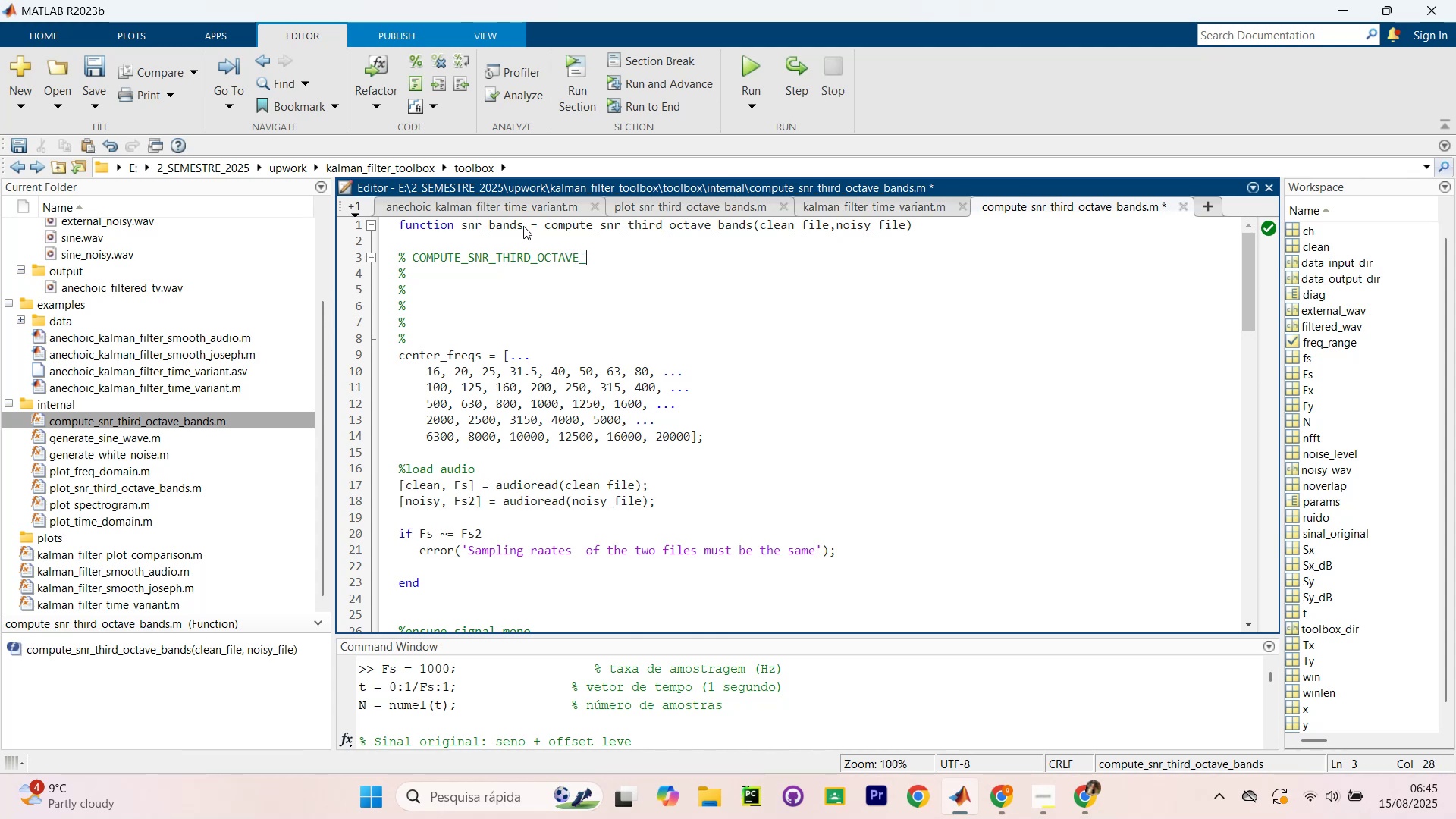 
type(_BND)
key(Backspace)
key(Backspace)
type(ANDS)
 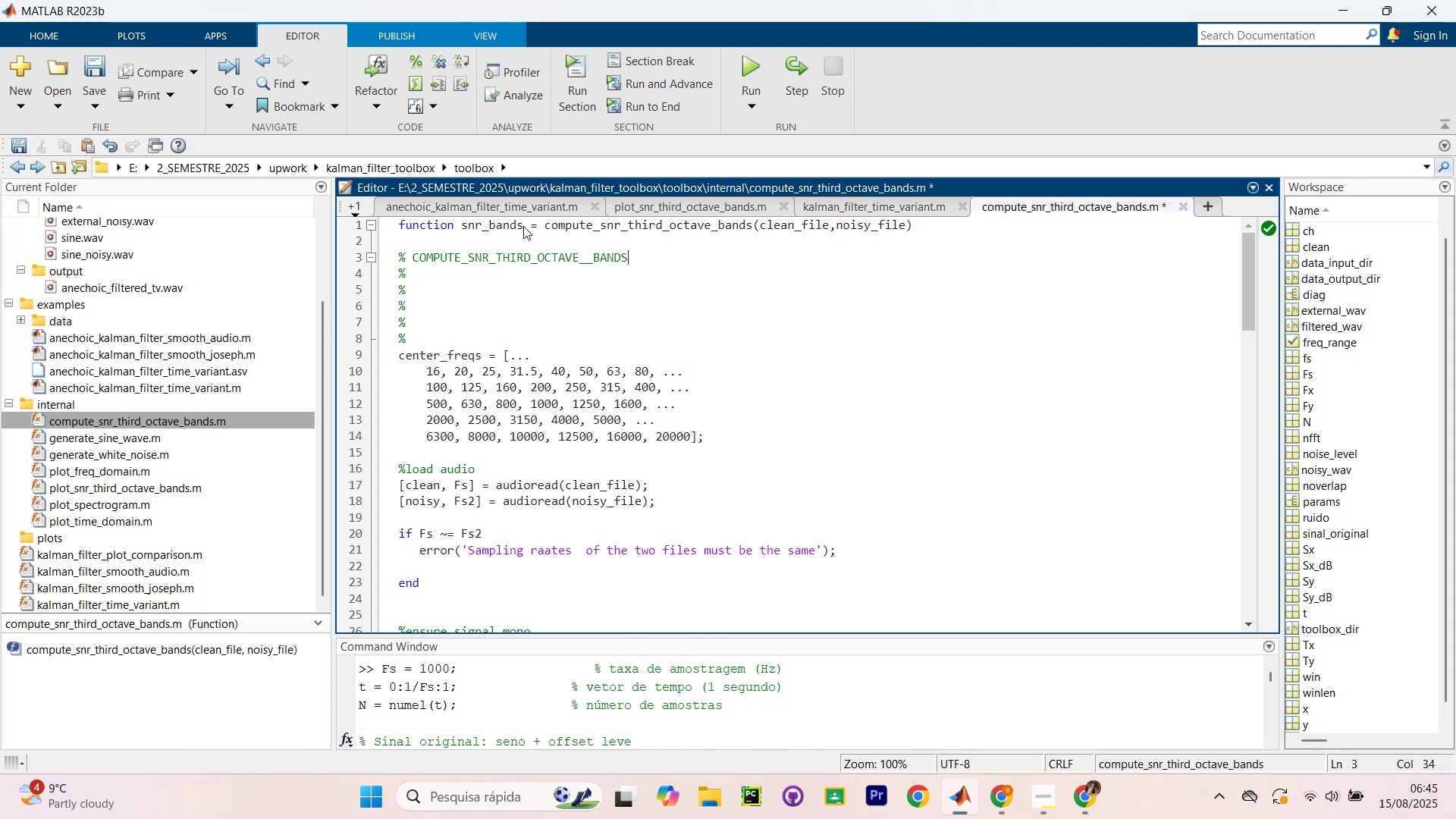 
type( Compute SR)
key(Backspace)
type(NR in 1)
 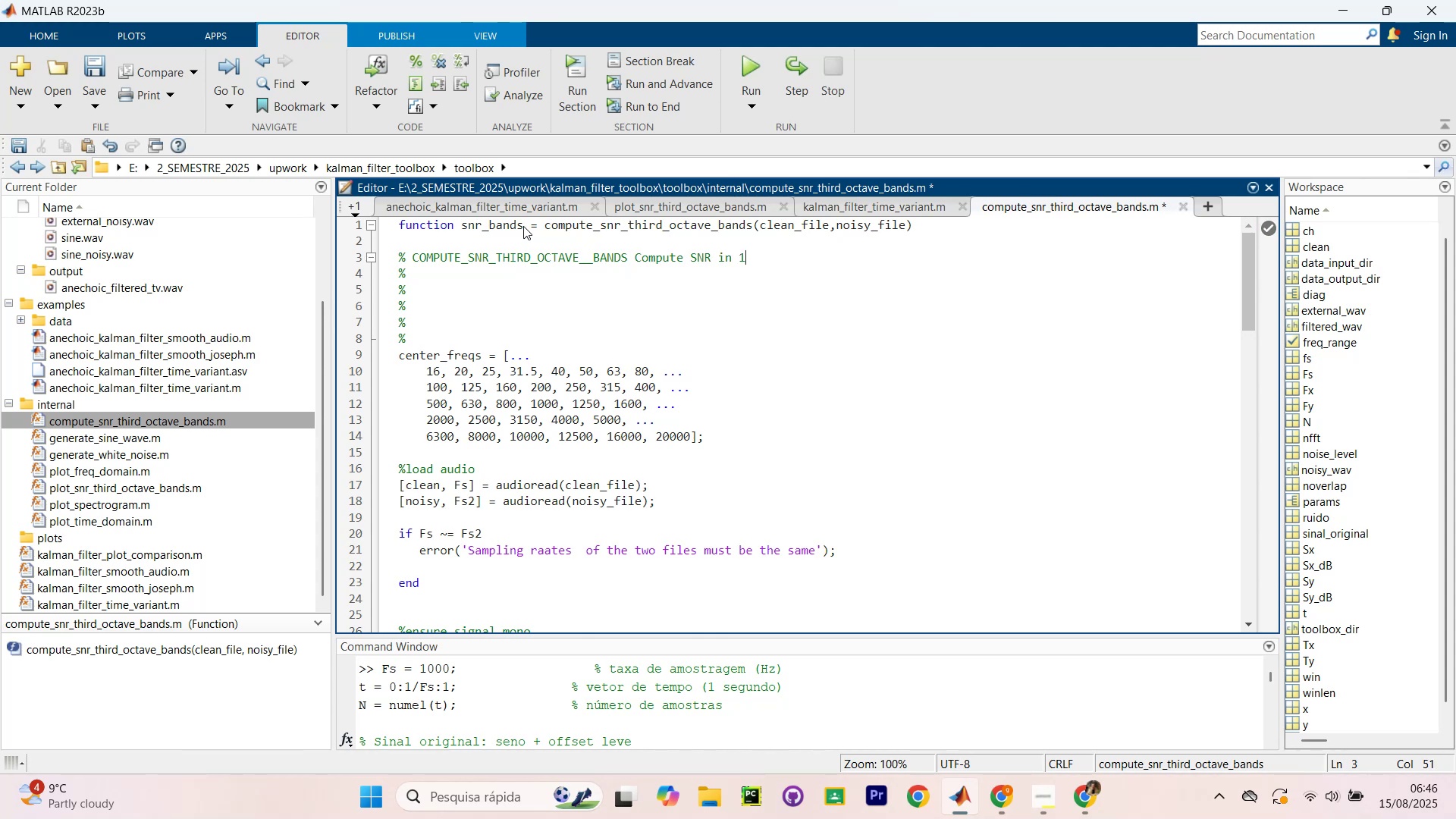 
key(Unknown)
 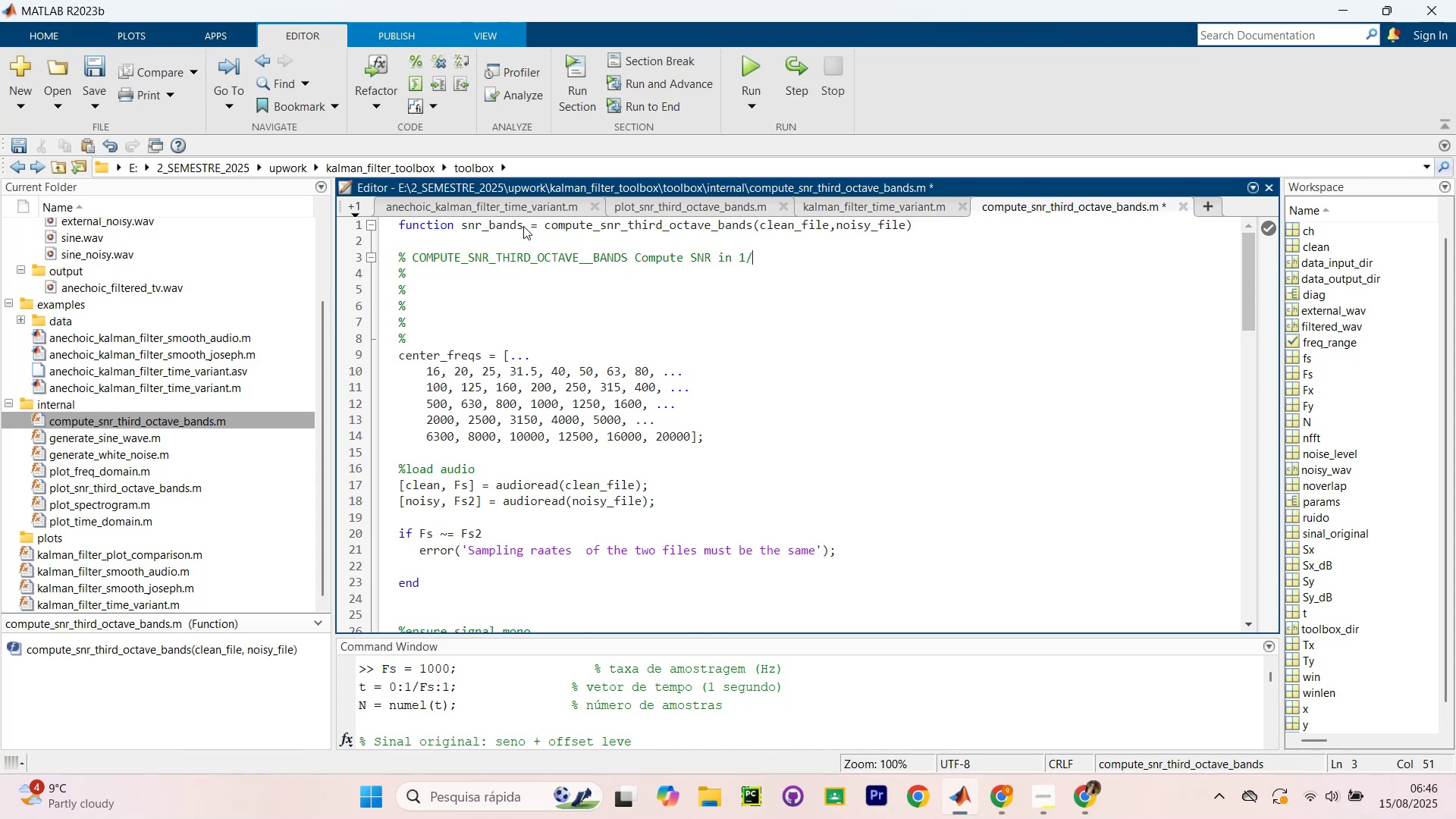 
type(3  )
key(Backspace)
type(-octave bandas)
key(Backspace)
key(Backspace)
type(s)
 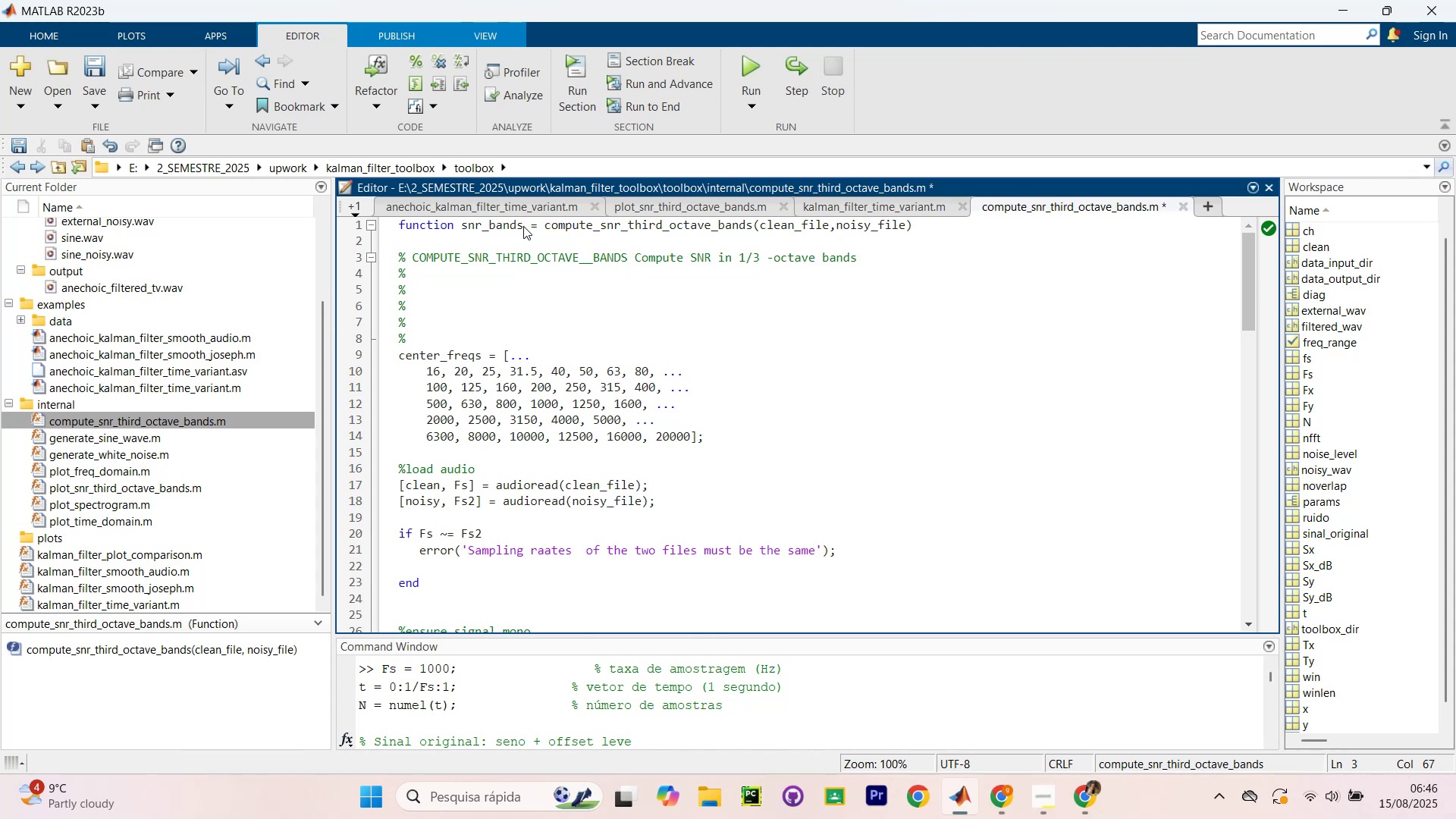 
key(ArrowDown)
 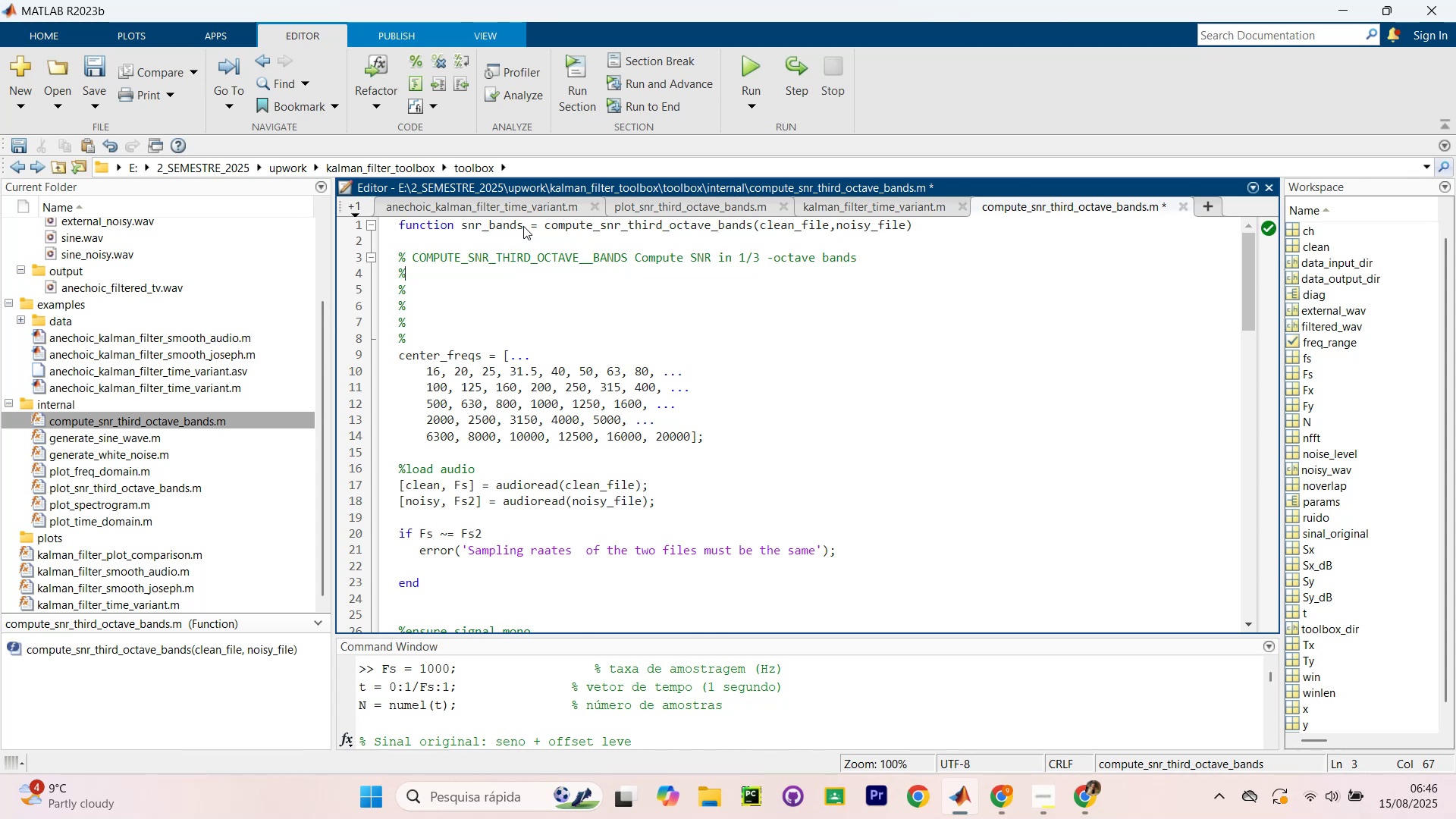 
key(ArrowDown)
 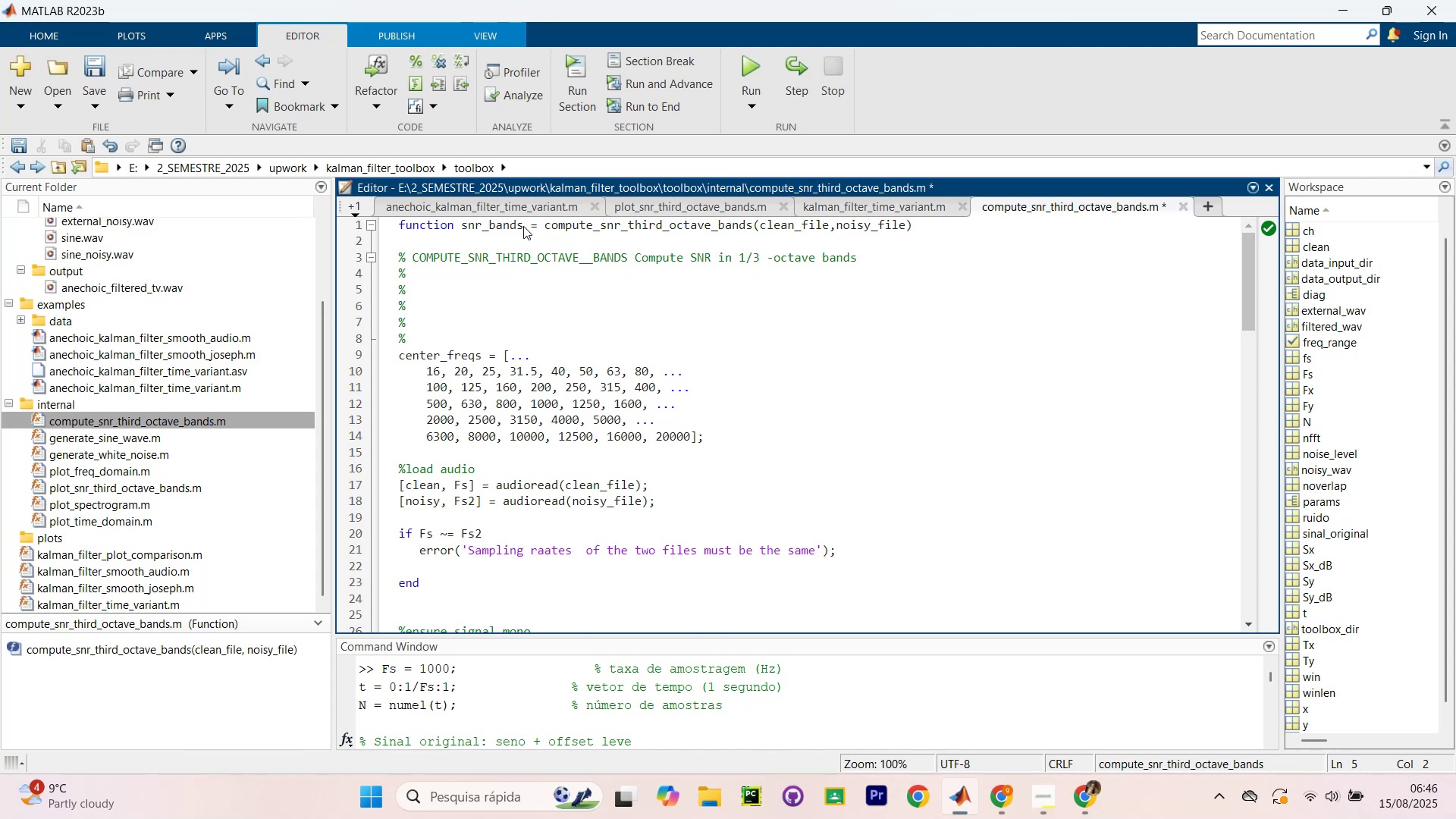 
type(Args/)
key(Backspace)
type(?)
 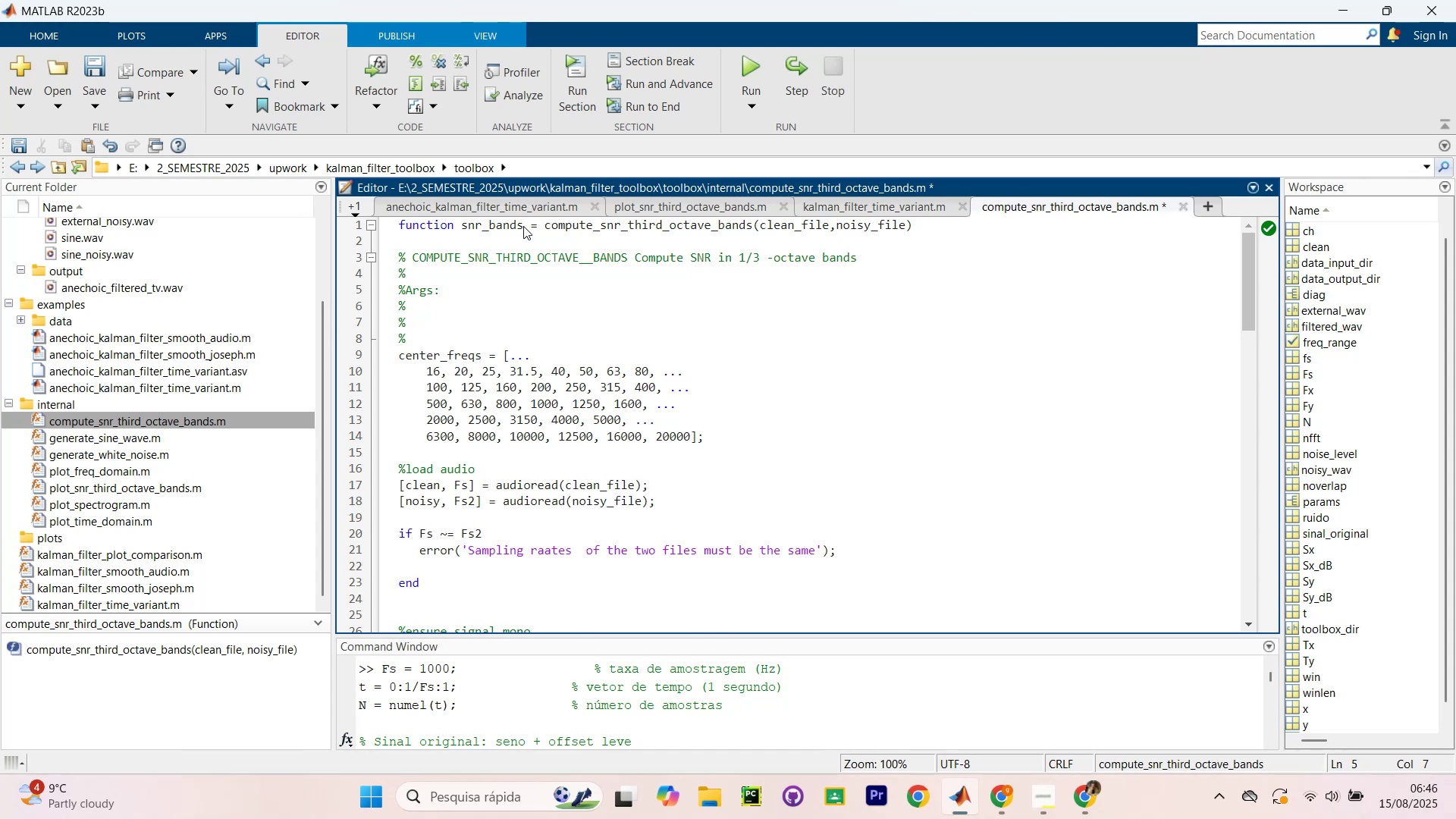 
key(ArrowDown)
 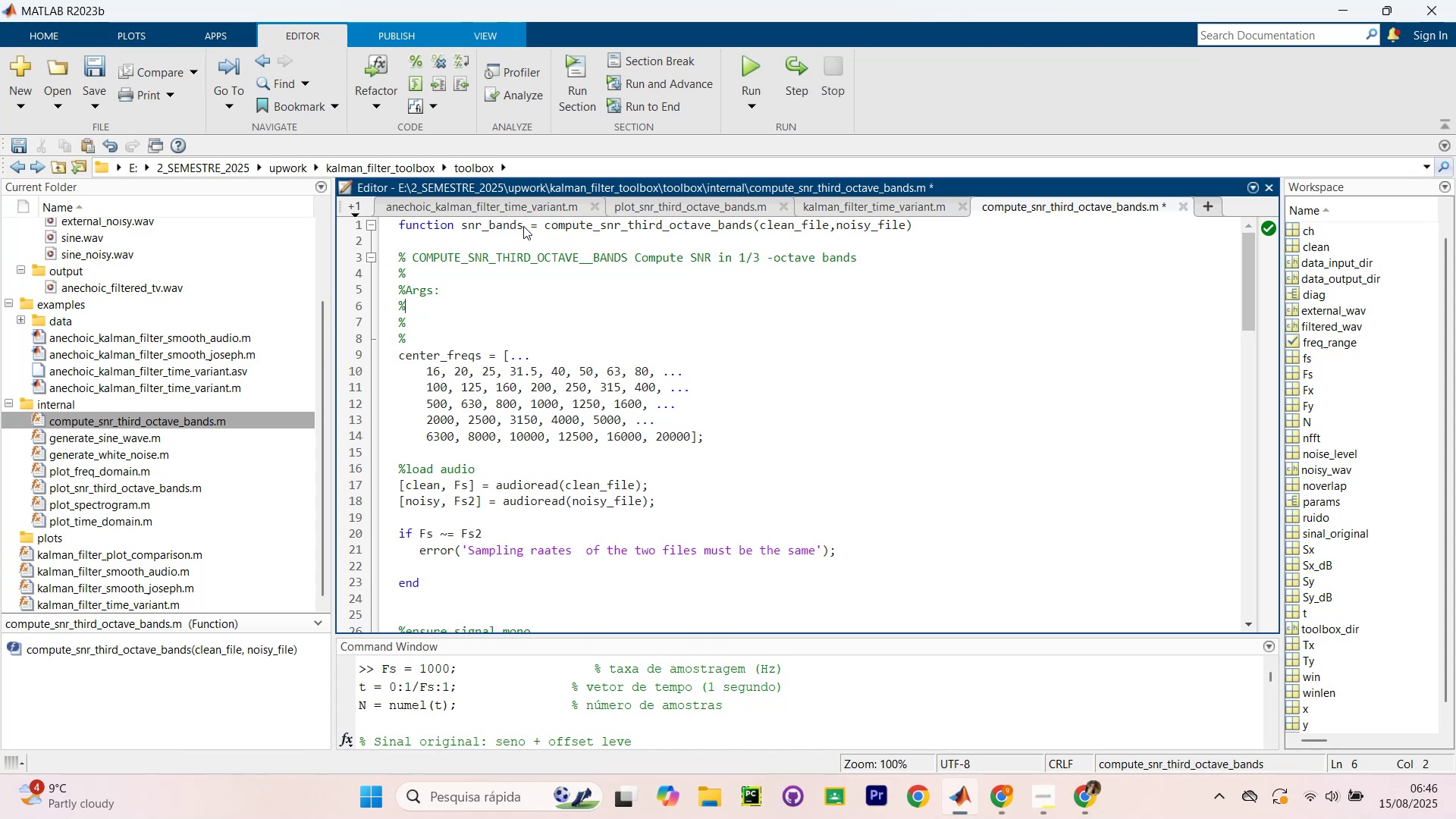 
type(   )
key(Tab)
key(Backspace)
key(Backspace)
key(Tab)
key(Backspace)
key(Backspace)
key(Tab)
type(Clean )
key(Backspace)
type(\_file)
 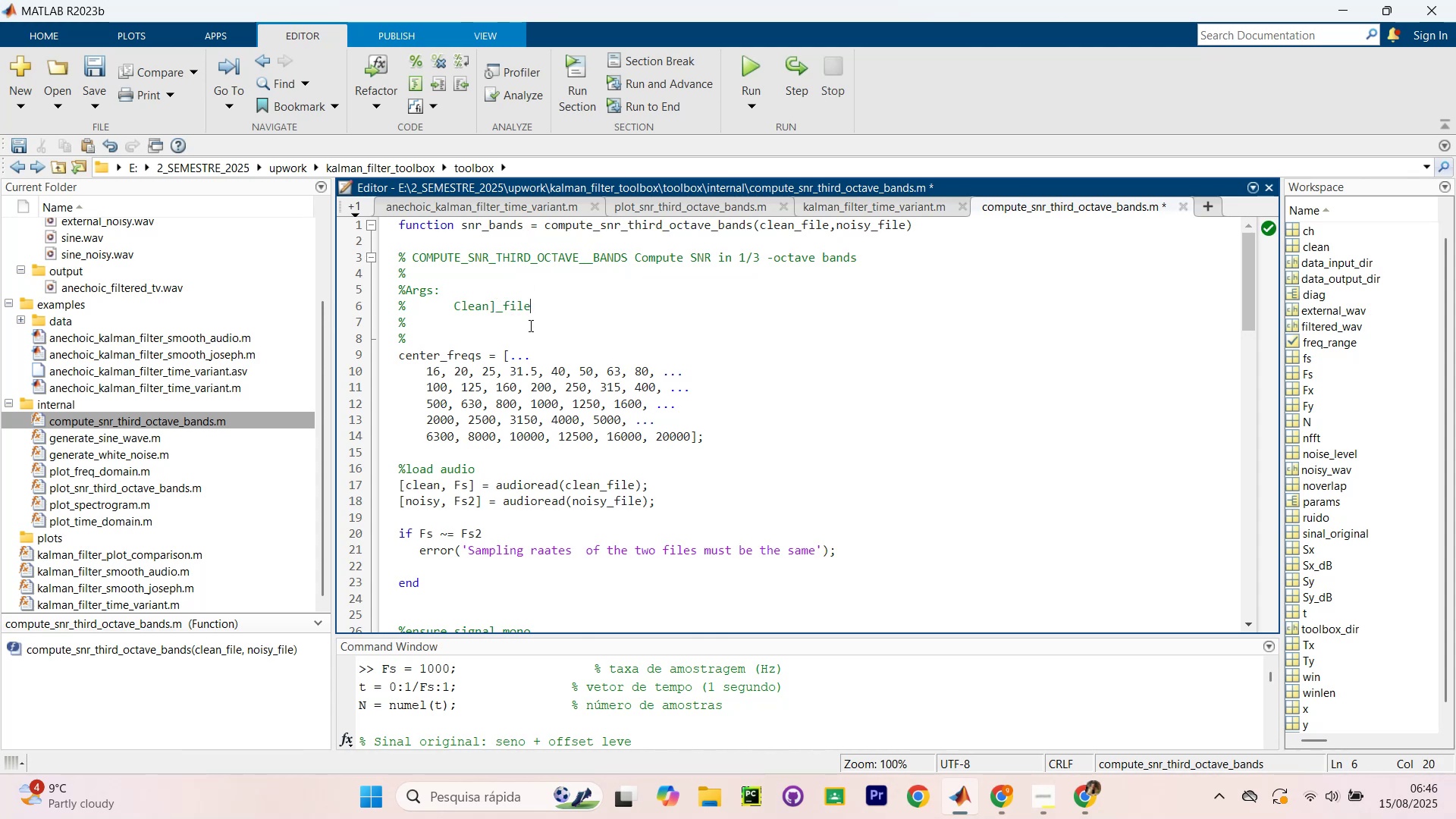 
type( (char )
key(Backspace)
type()? STRUCS)
key(Backspace)
type(T)
key(Backspace)
key(Backspace)
key(Backspace)
key(Backspace)
key(Backspace)
type(truct with file)
key(Backspace)
key(Backspace)
type(elds? )
 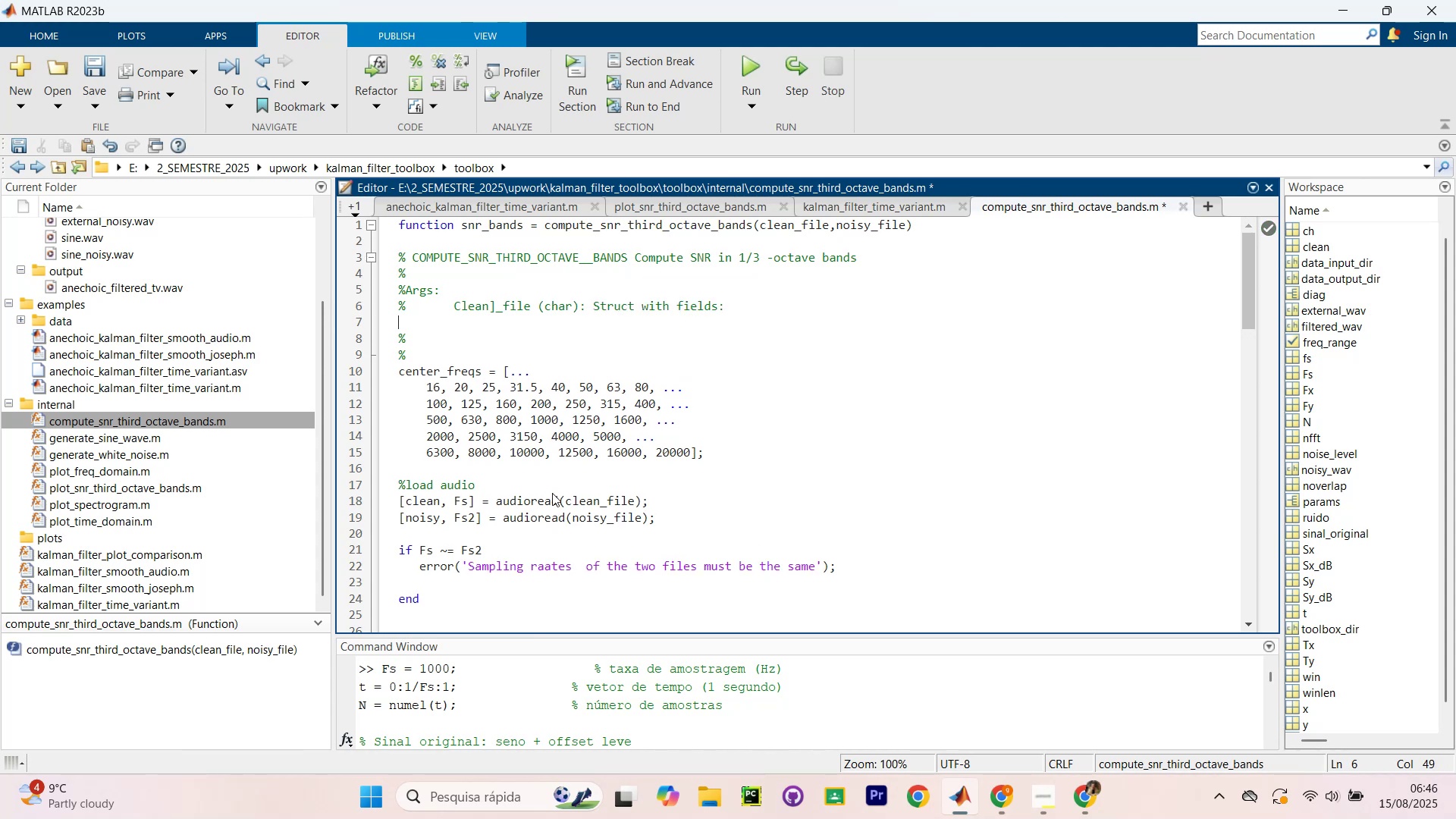 
 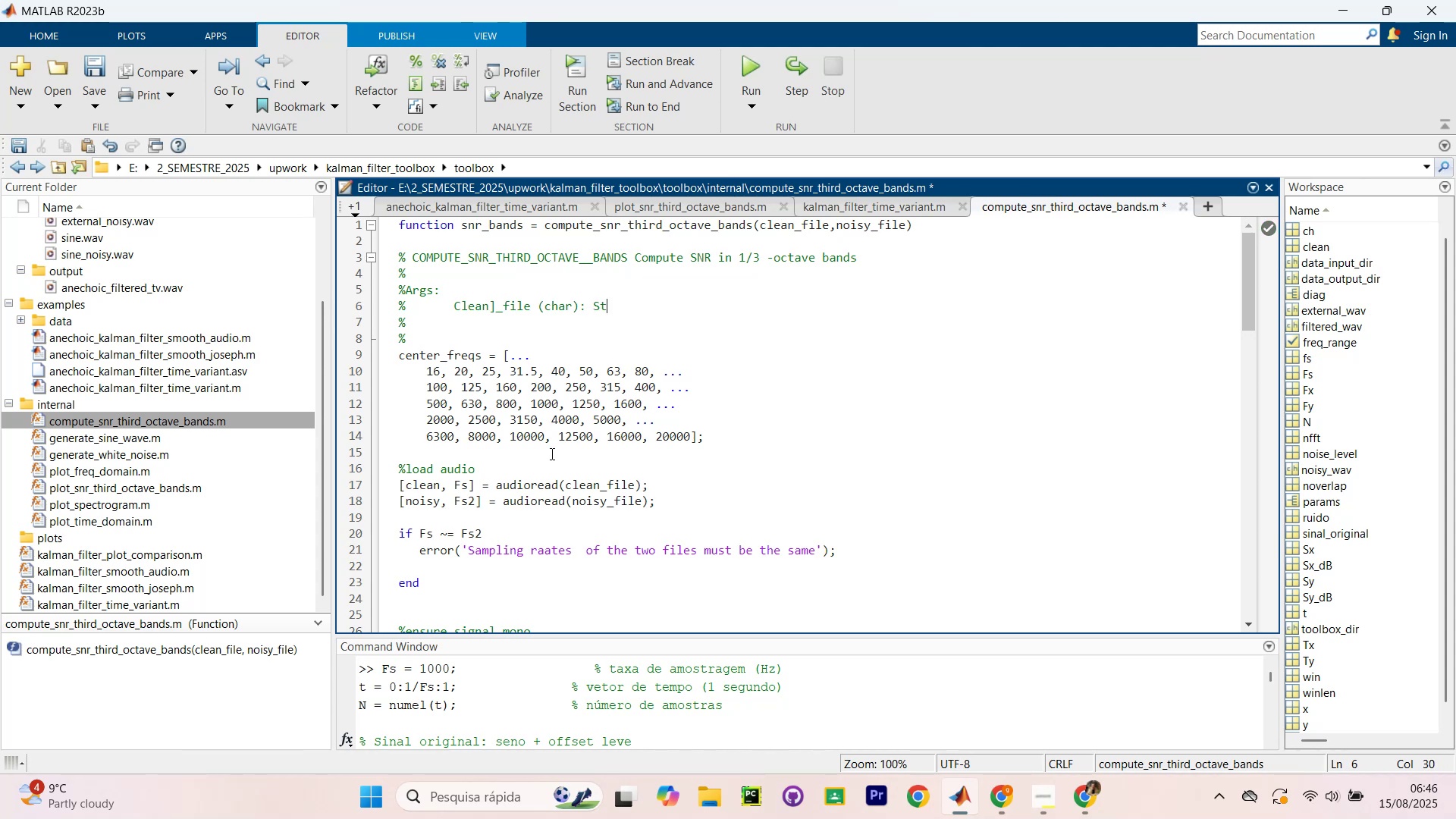 
key(Enter)
 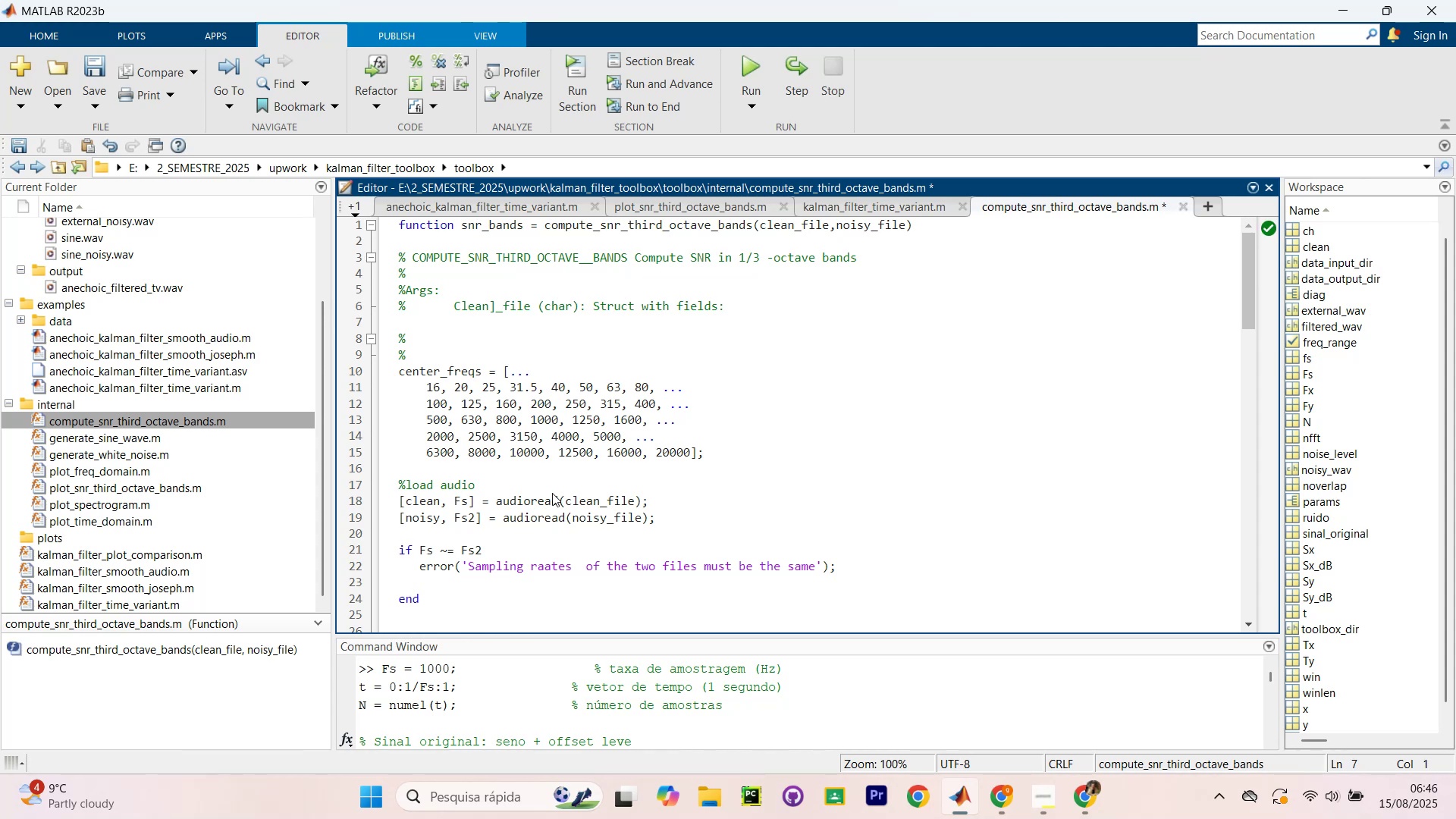 
key(Tab)
 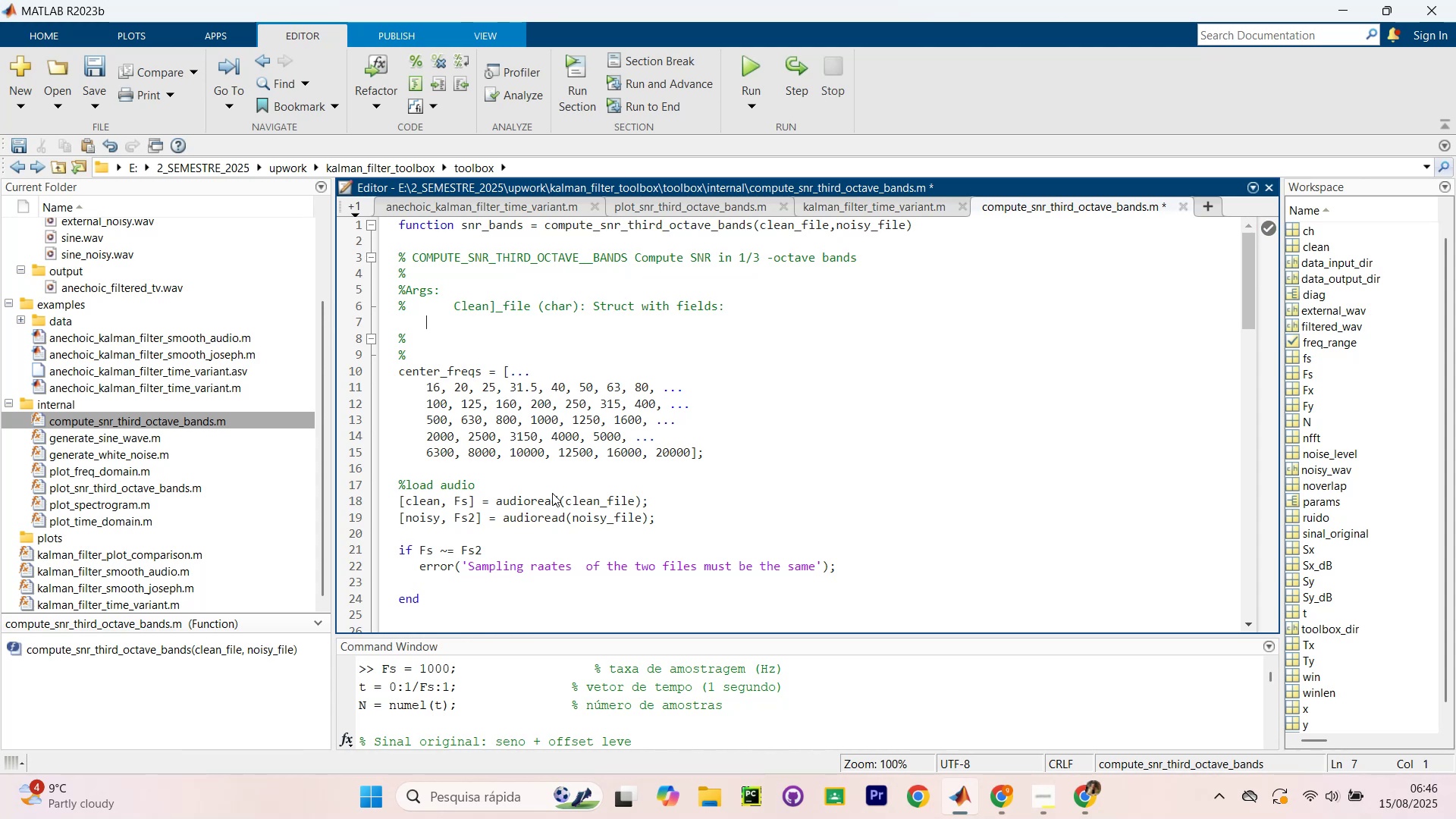 
key(Tab)
 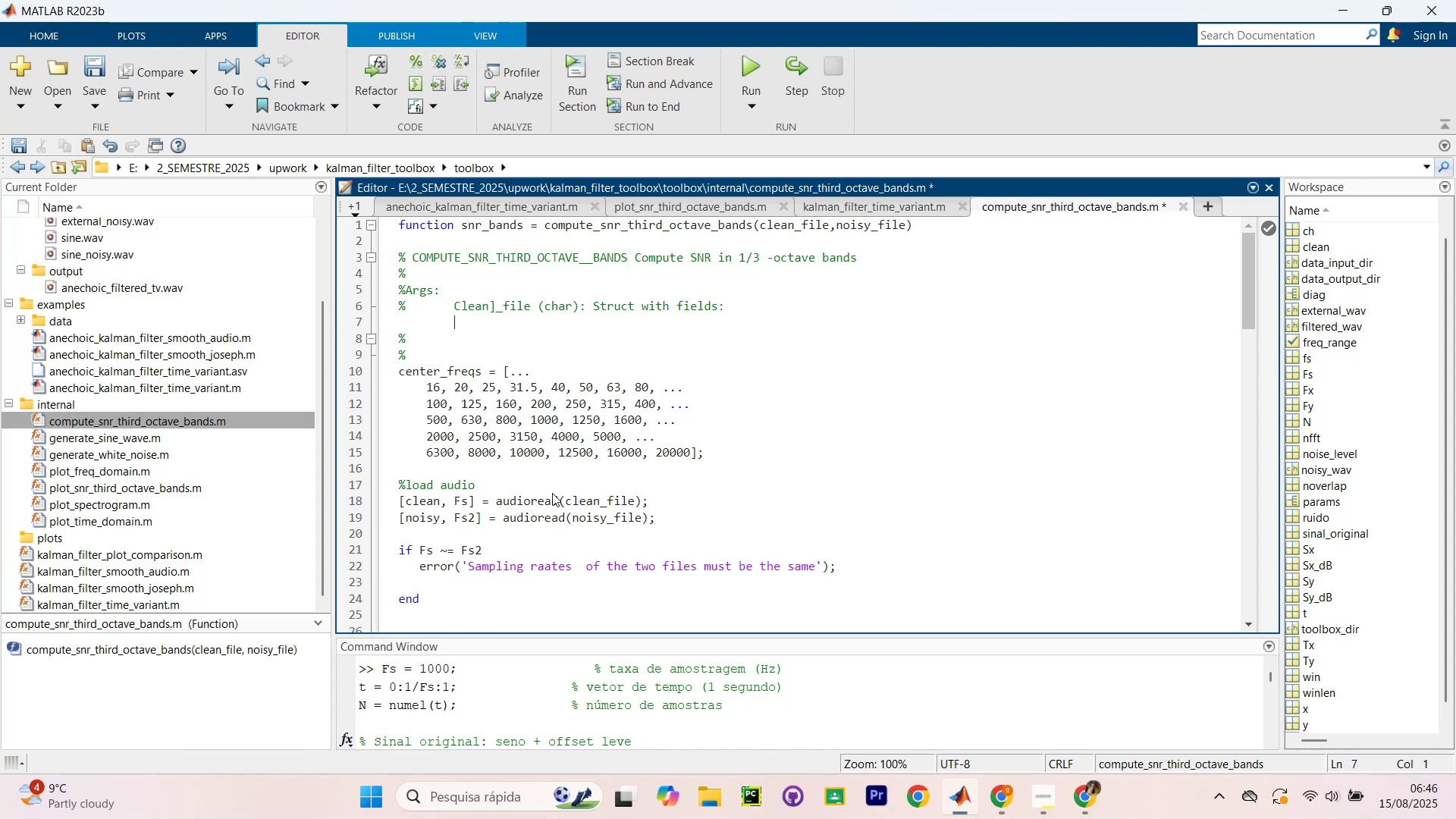 
key(Tab)
 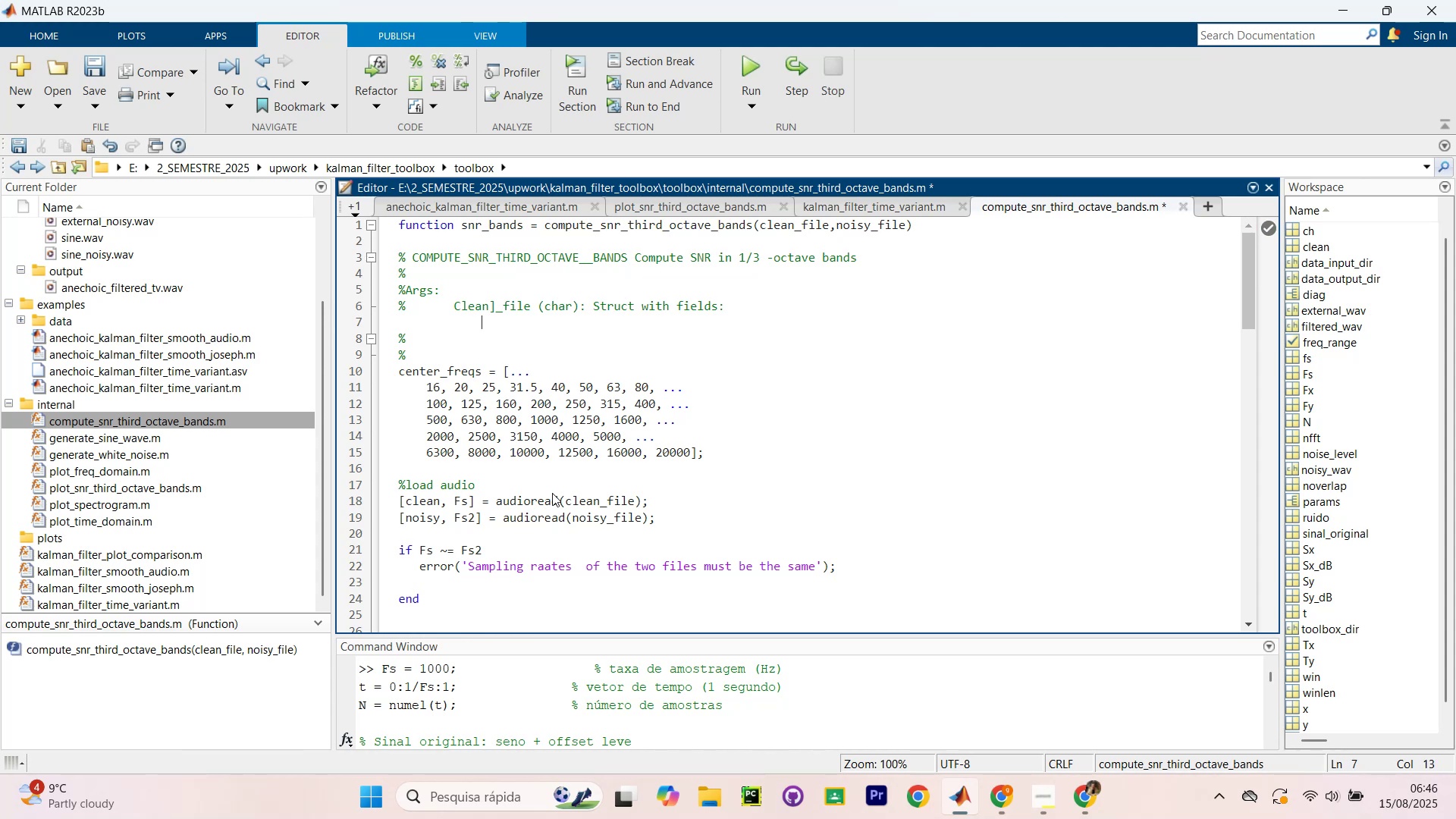 
key(Backspace)
 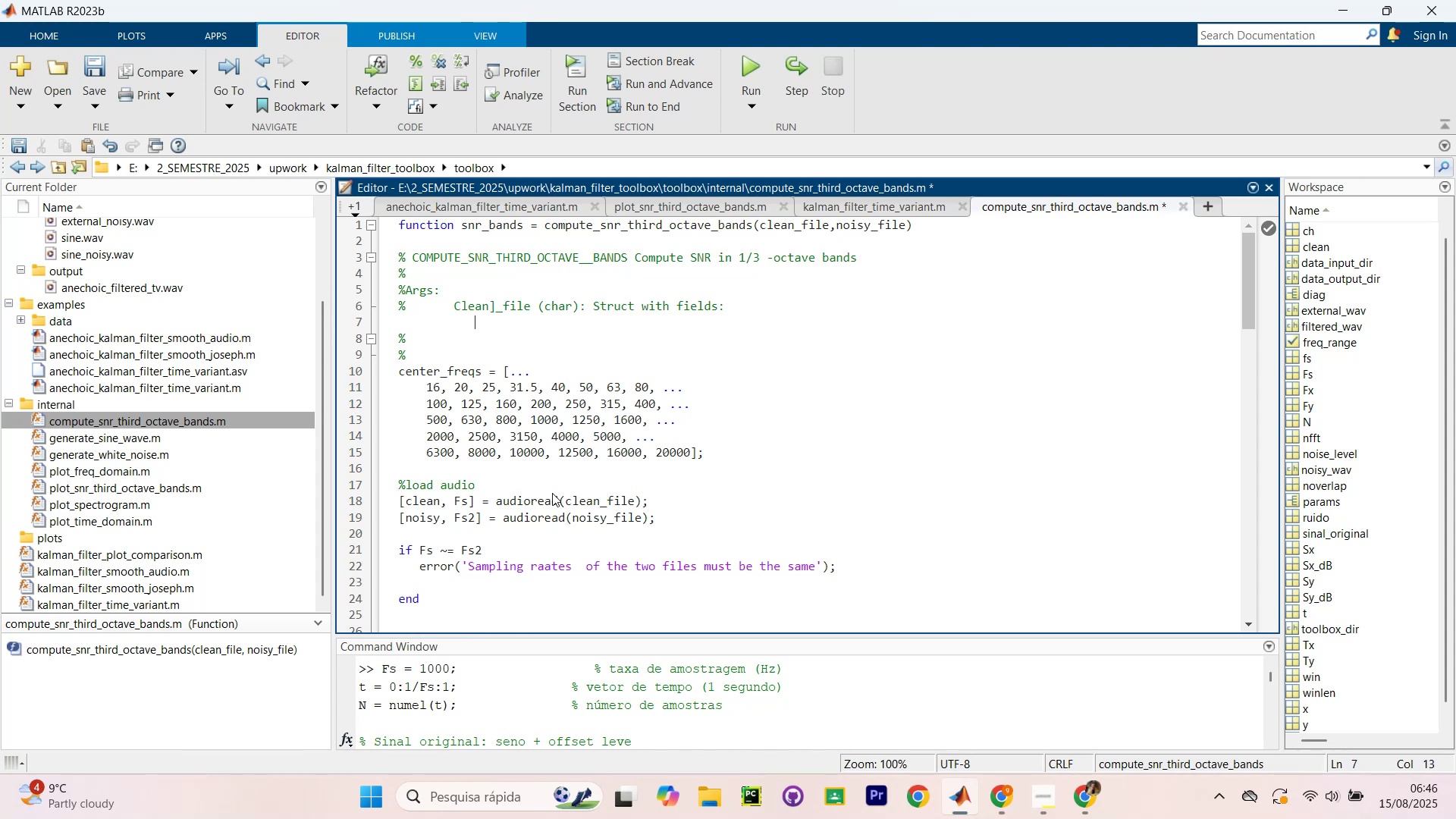 
key(Backspace)
 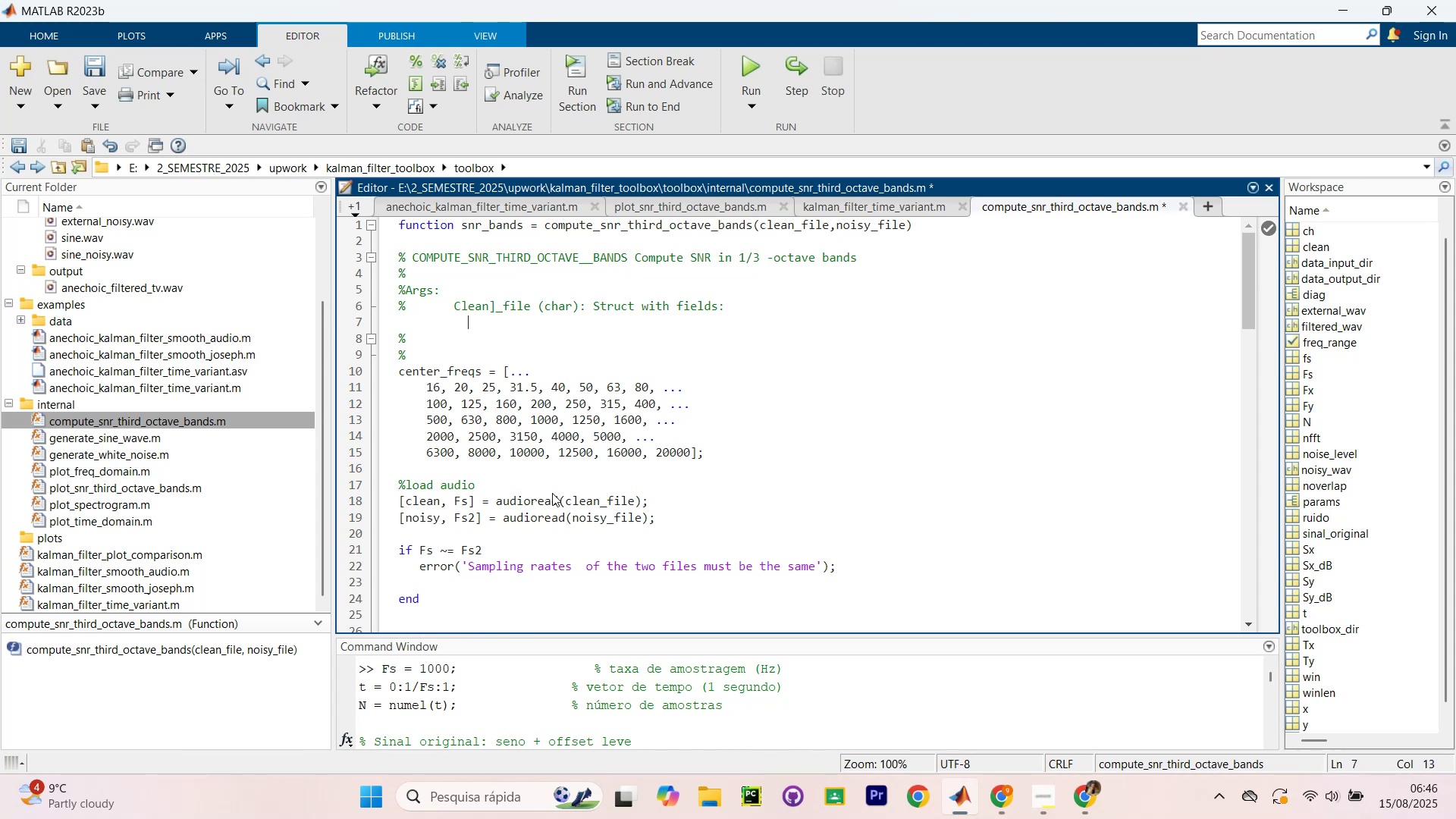 
key(Backspace)
 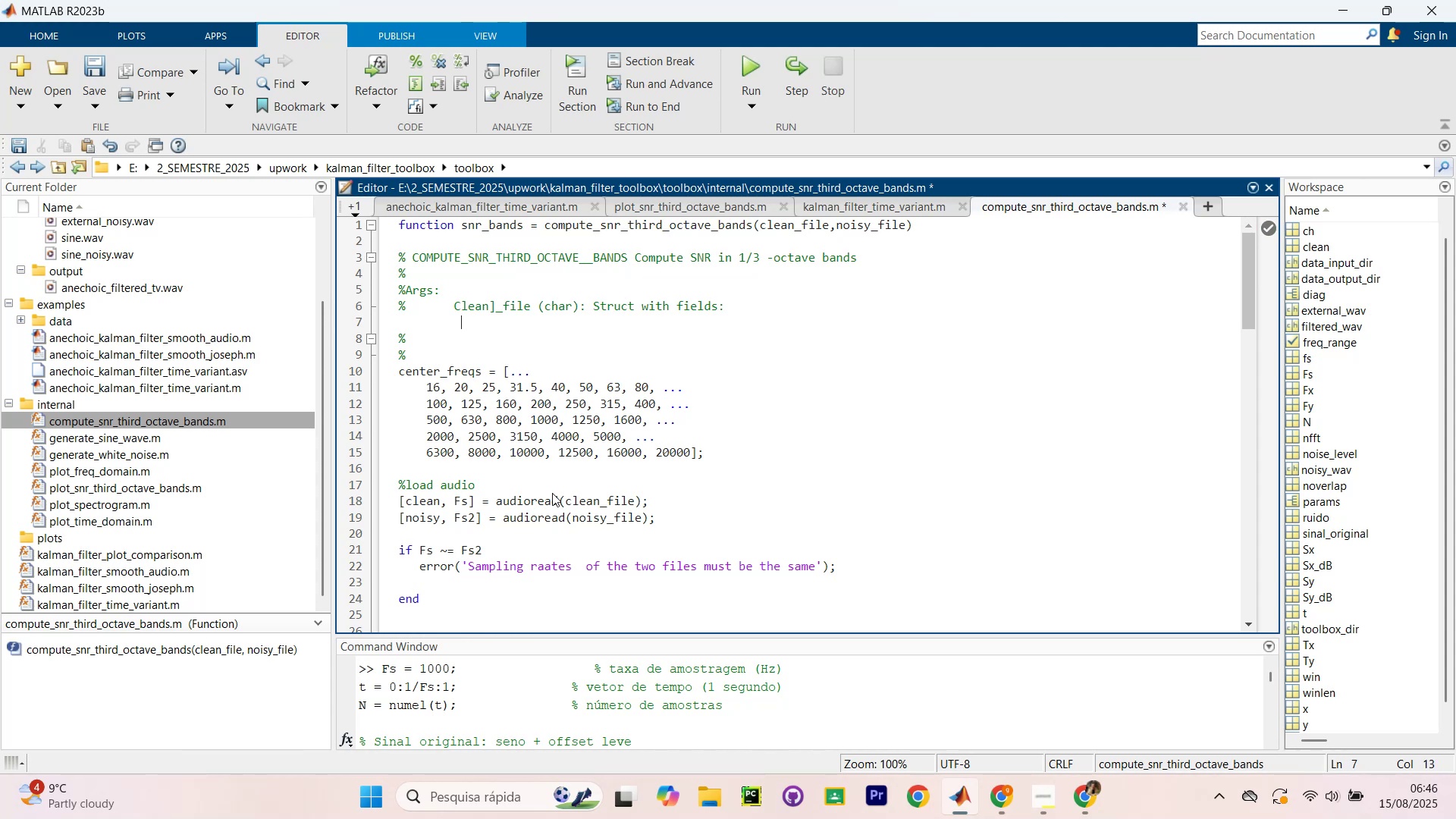 
key(Backspace)
 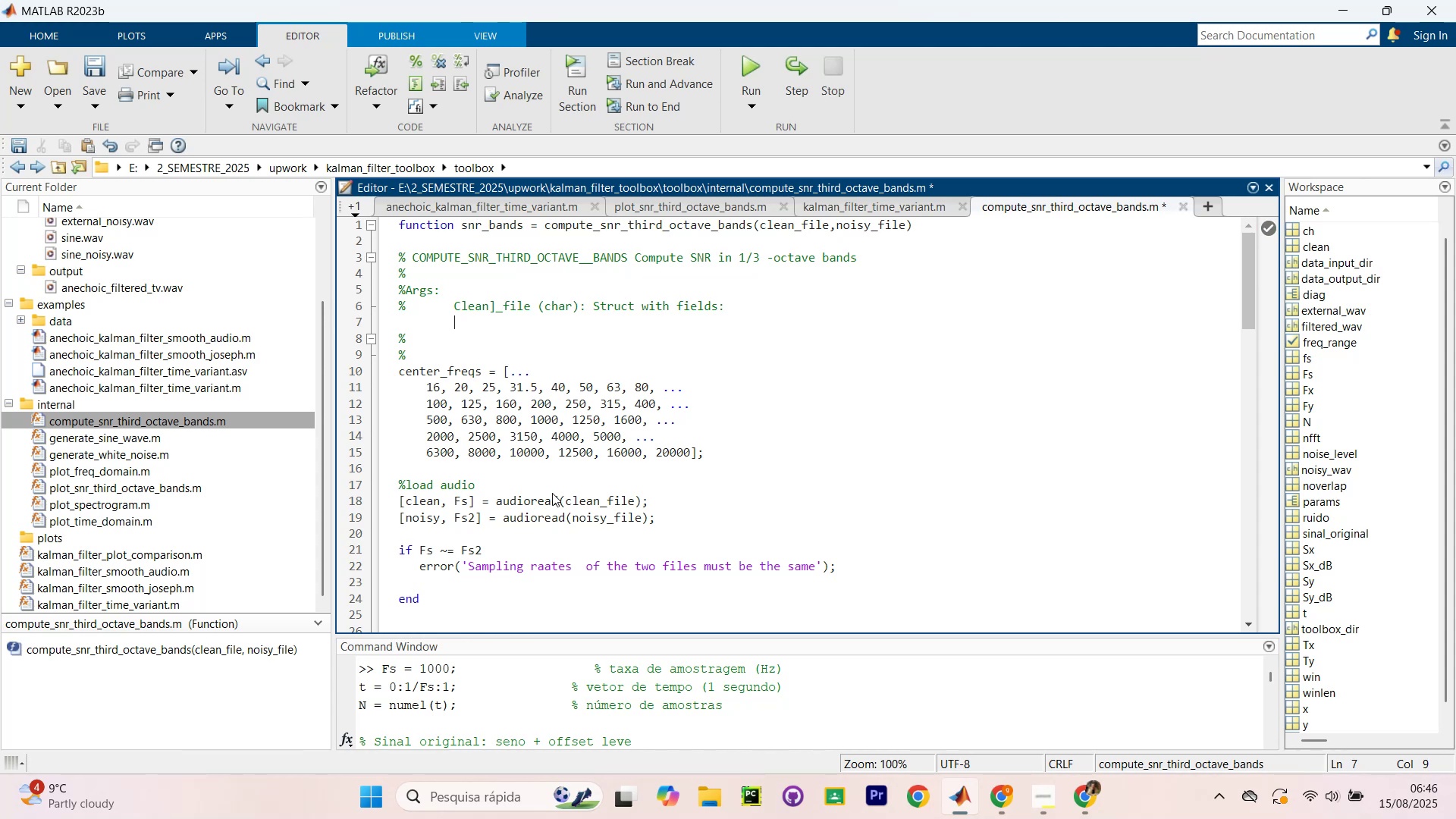 
key(Backspace)
 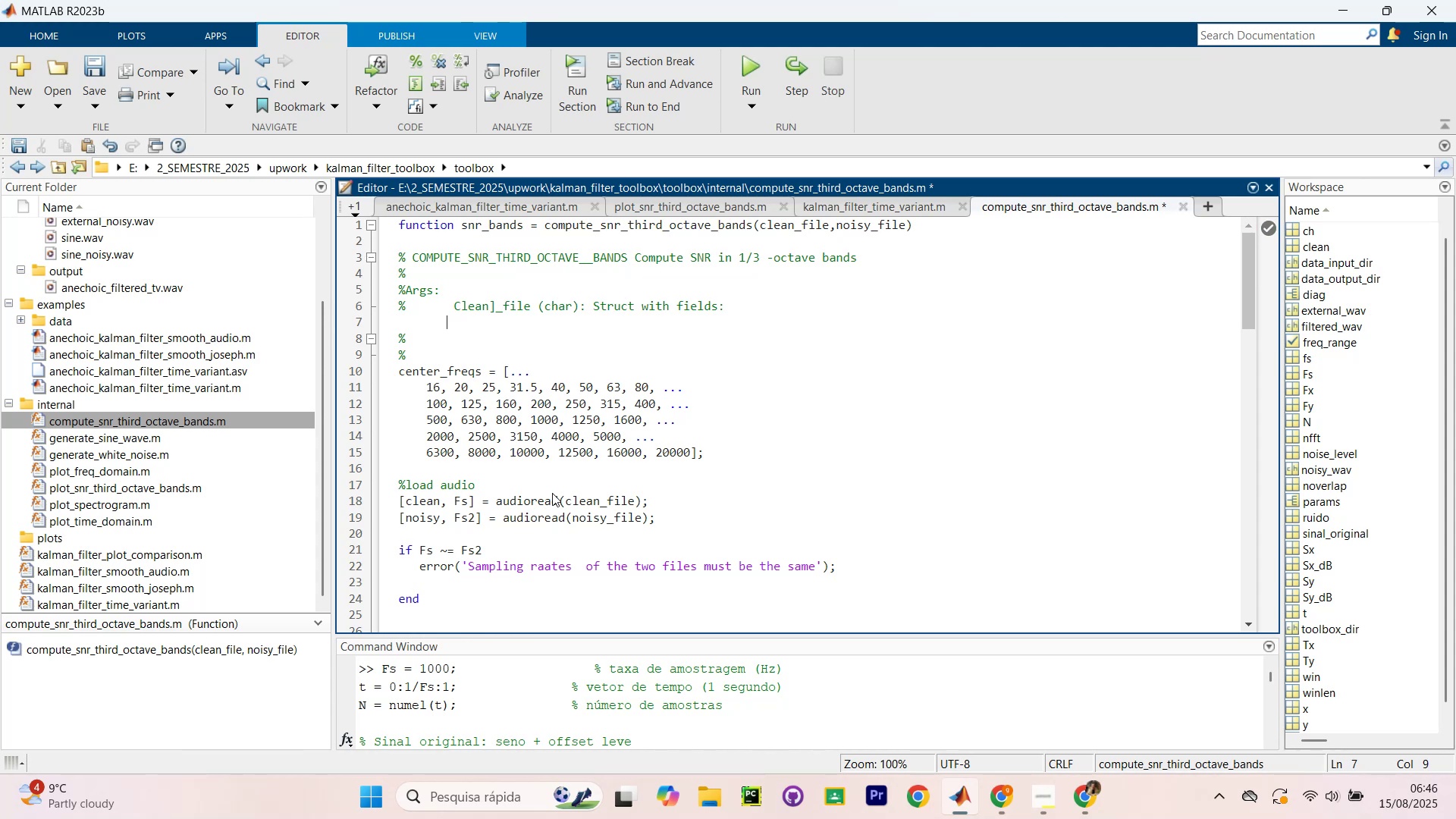 
key(Backspace)
 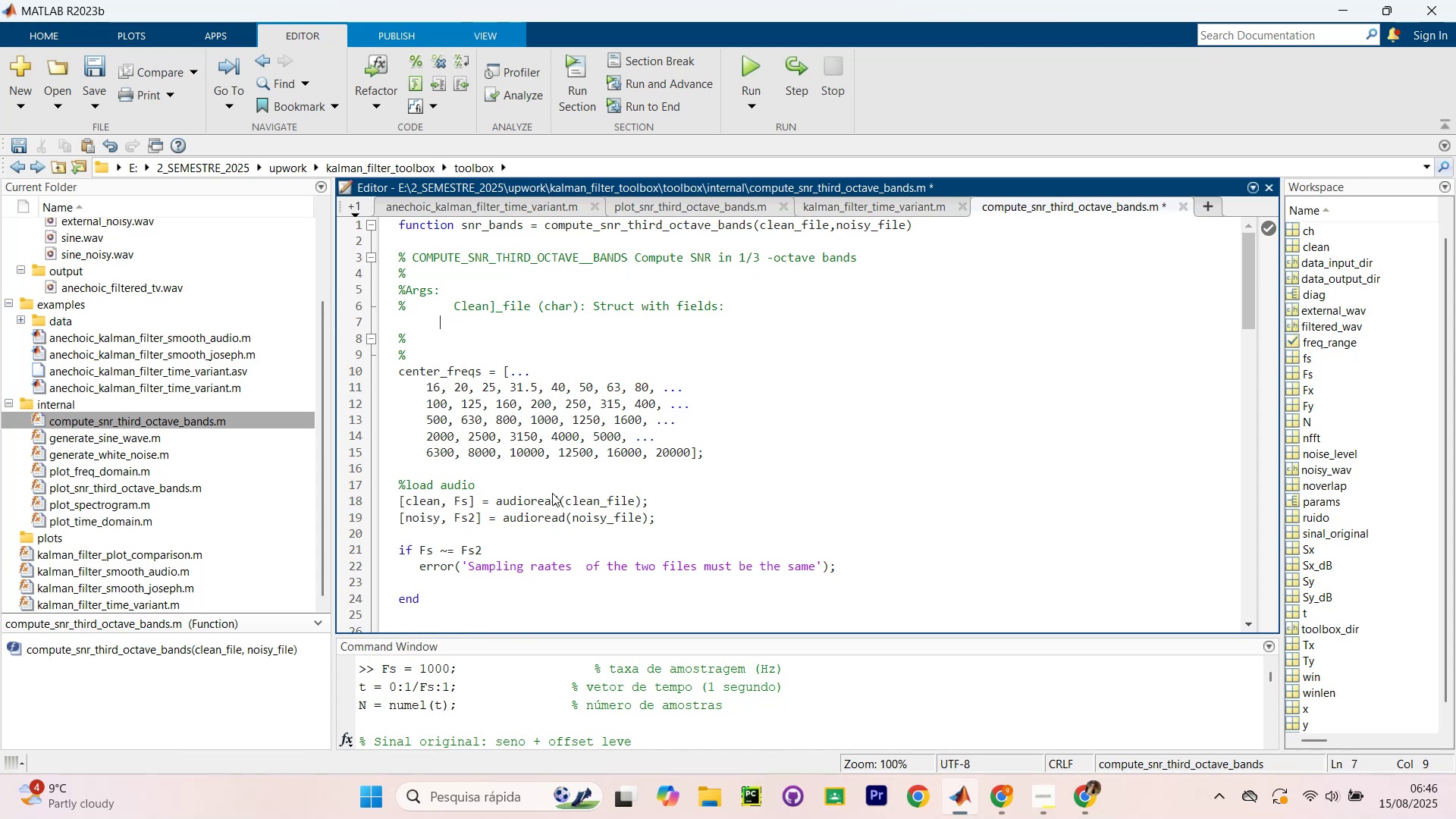 
key(Backspace)
 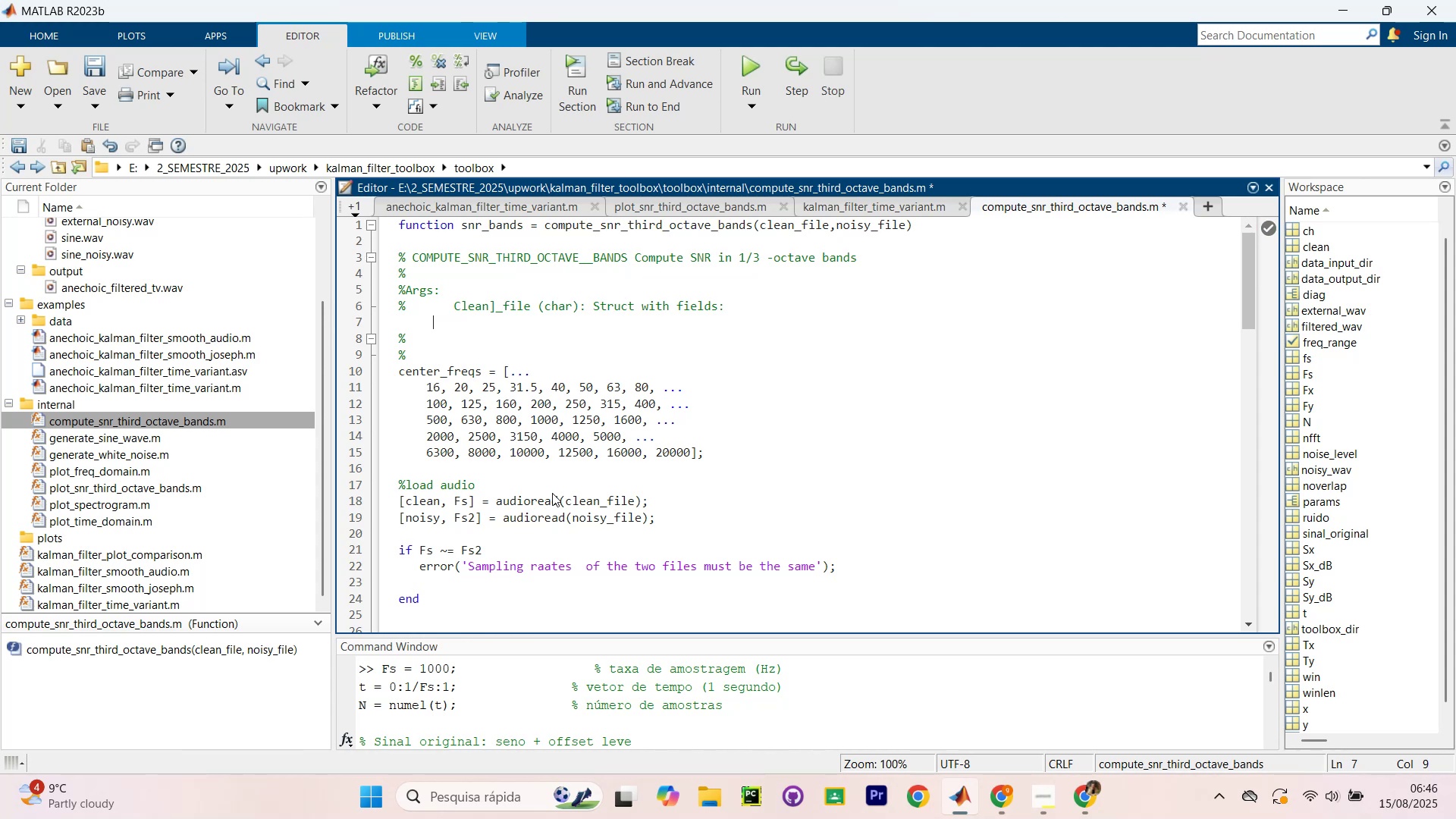 
key(Backspace)
 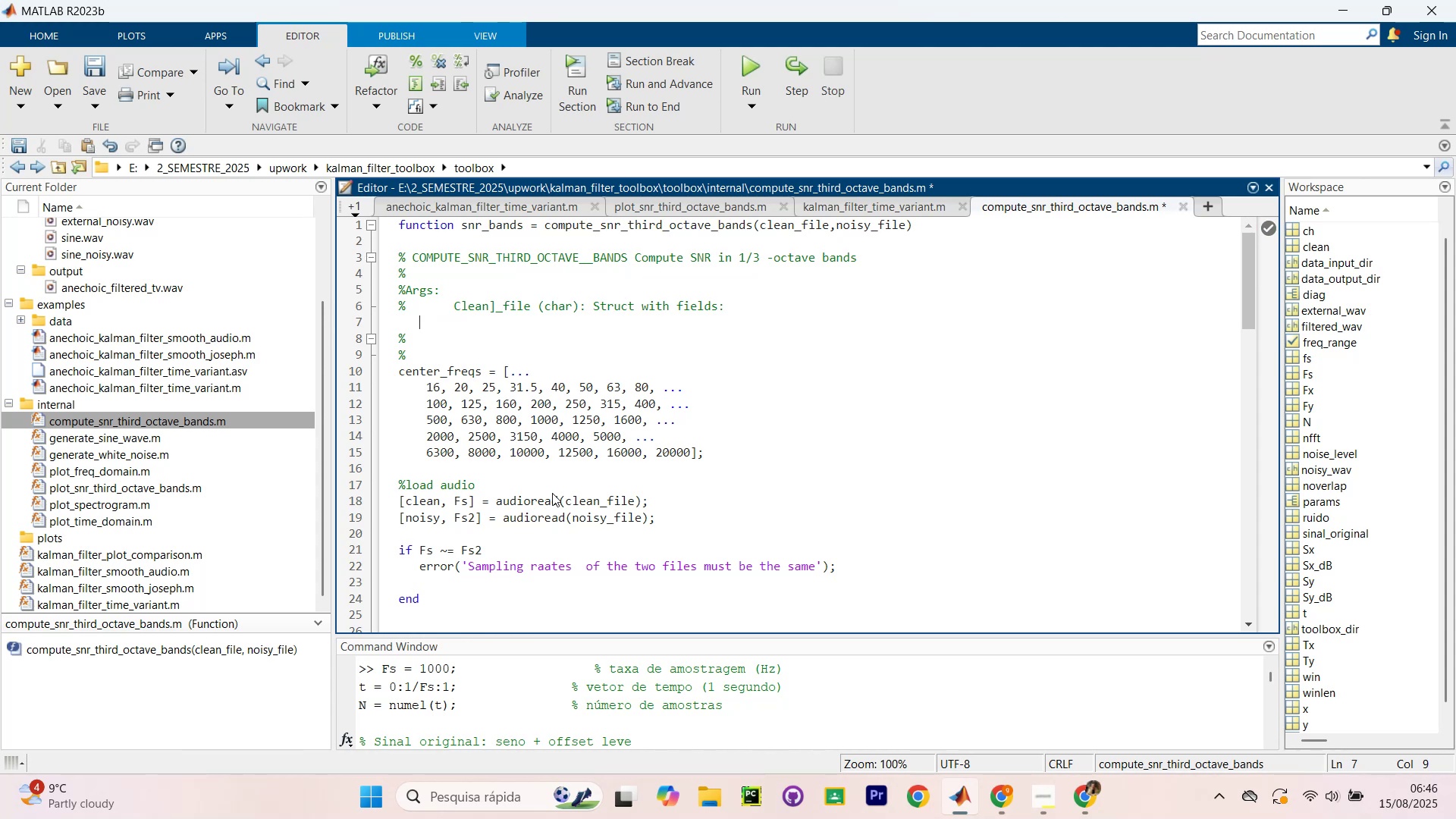 
key(Backspace)
 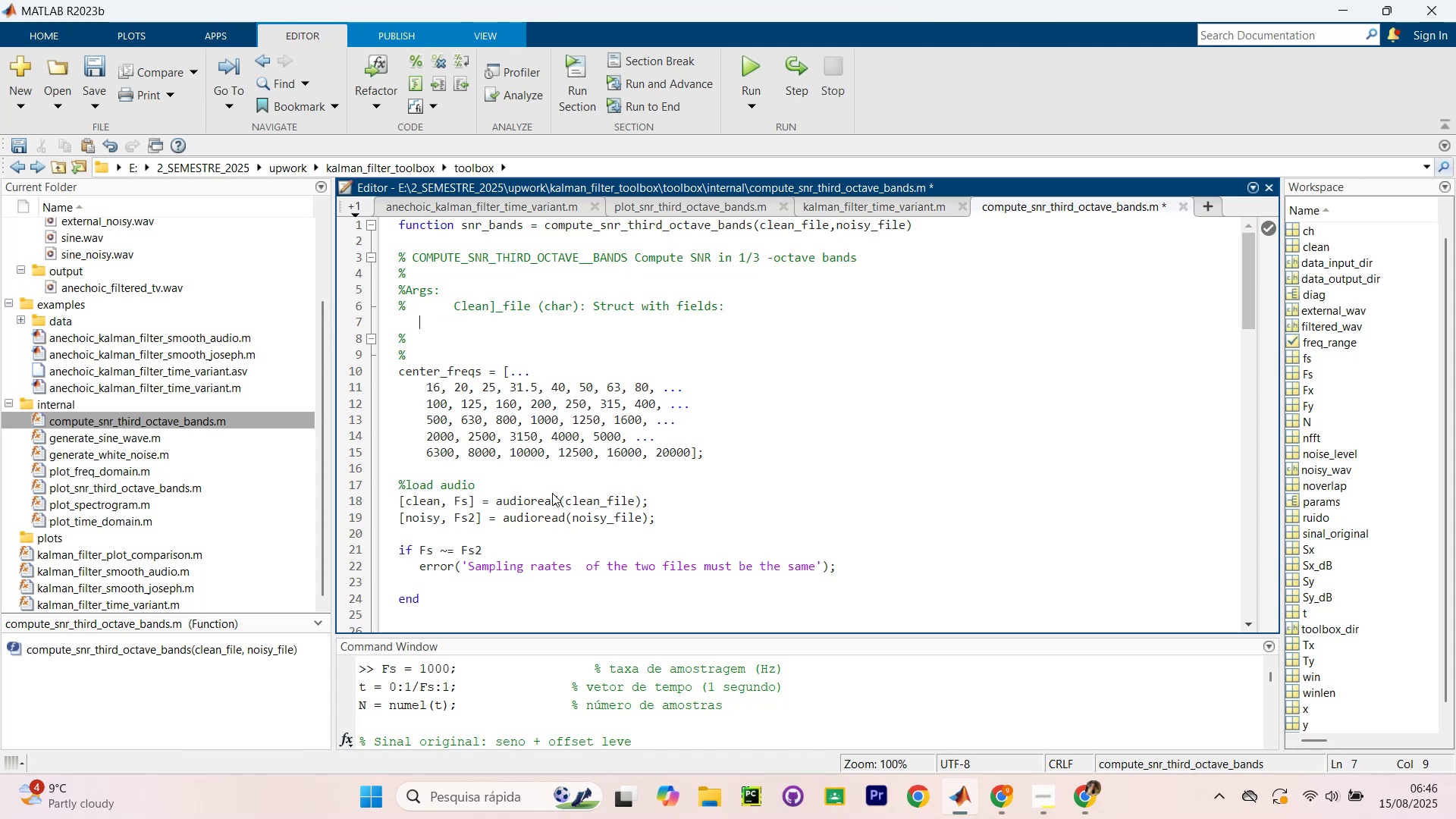 
key(Backspace)
 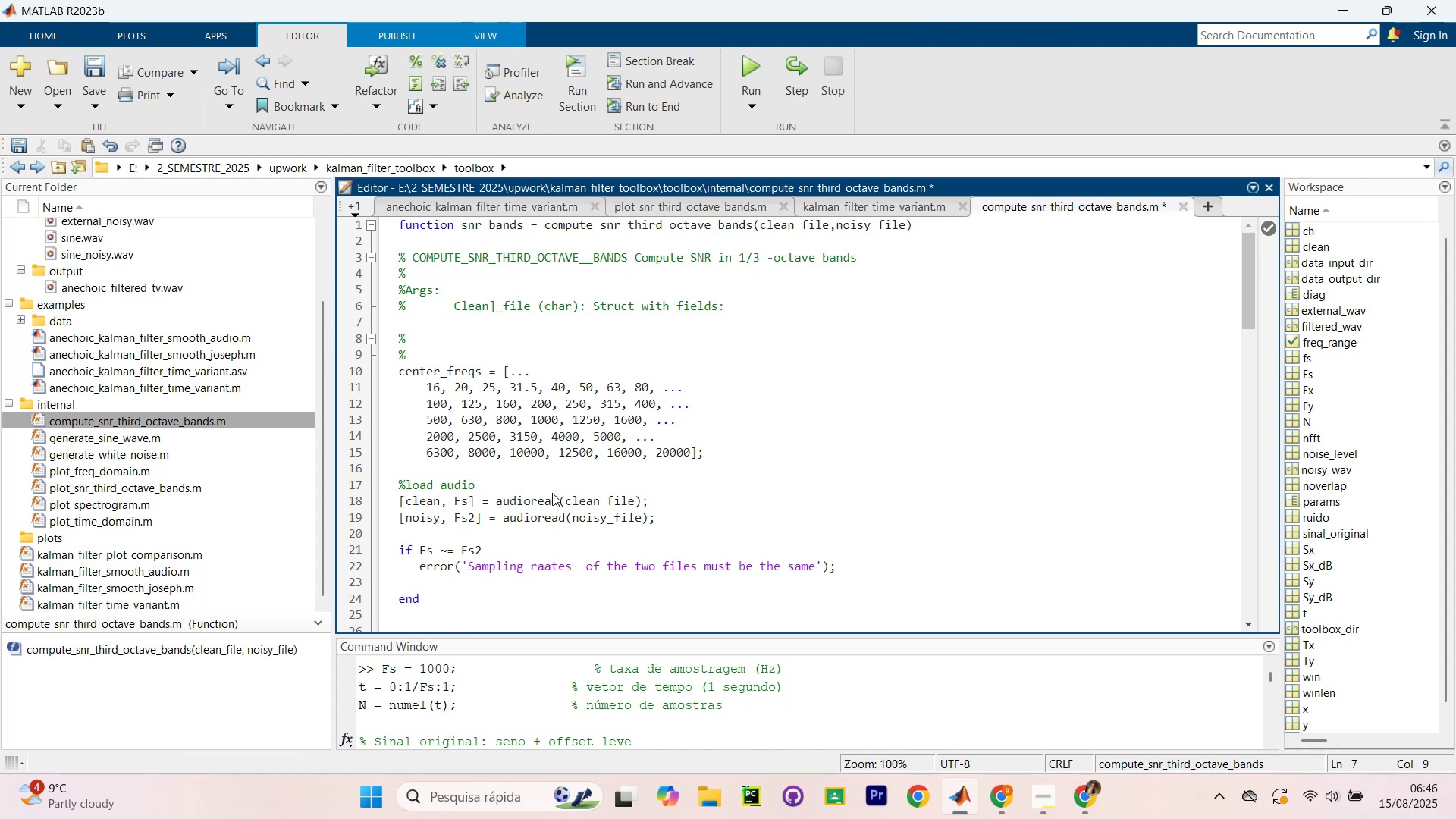 
key(Backspace)
 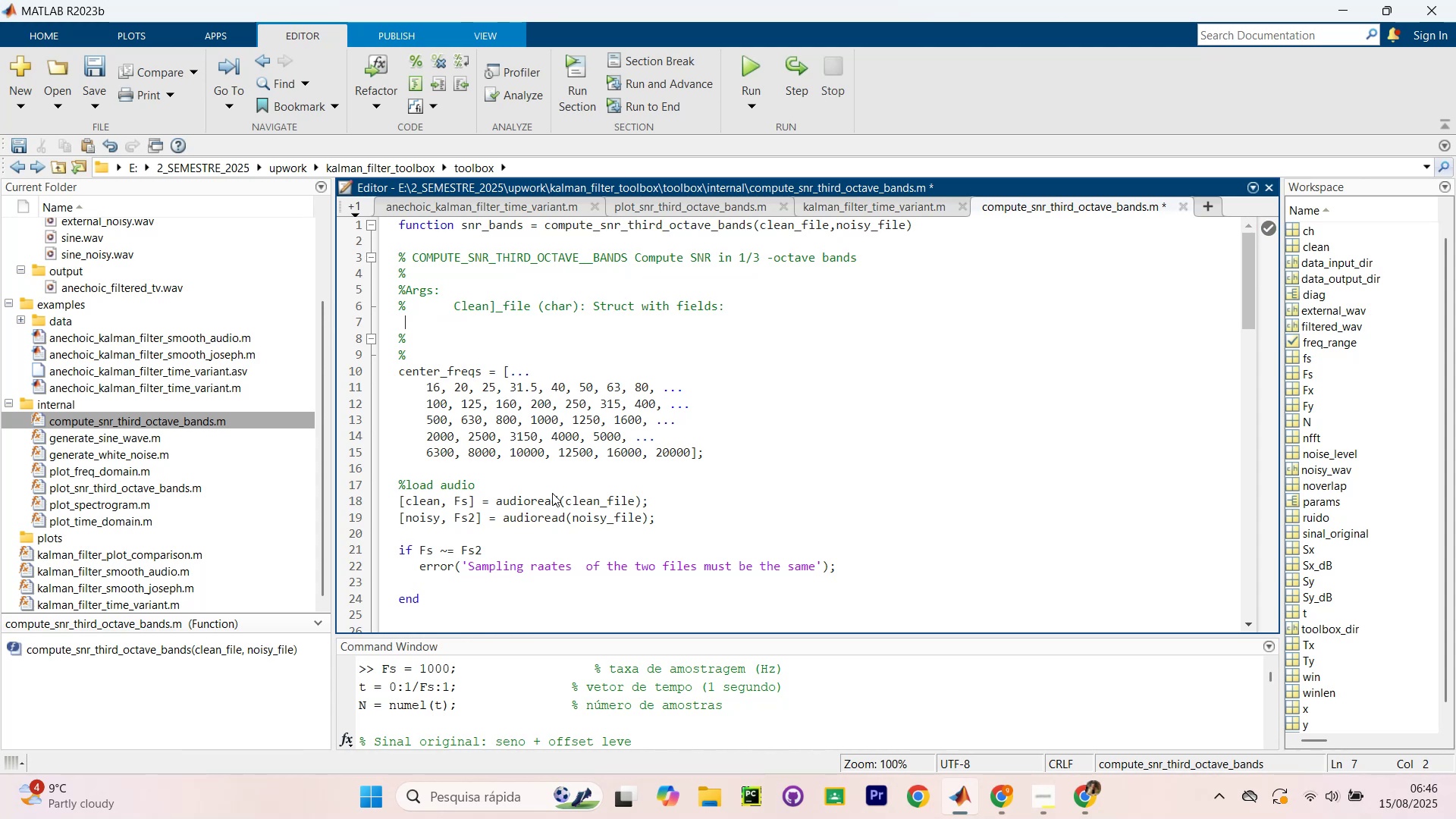 
key(Backspace)
 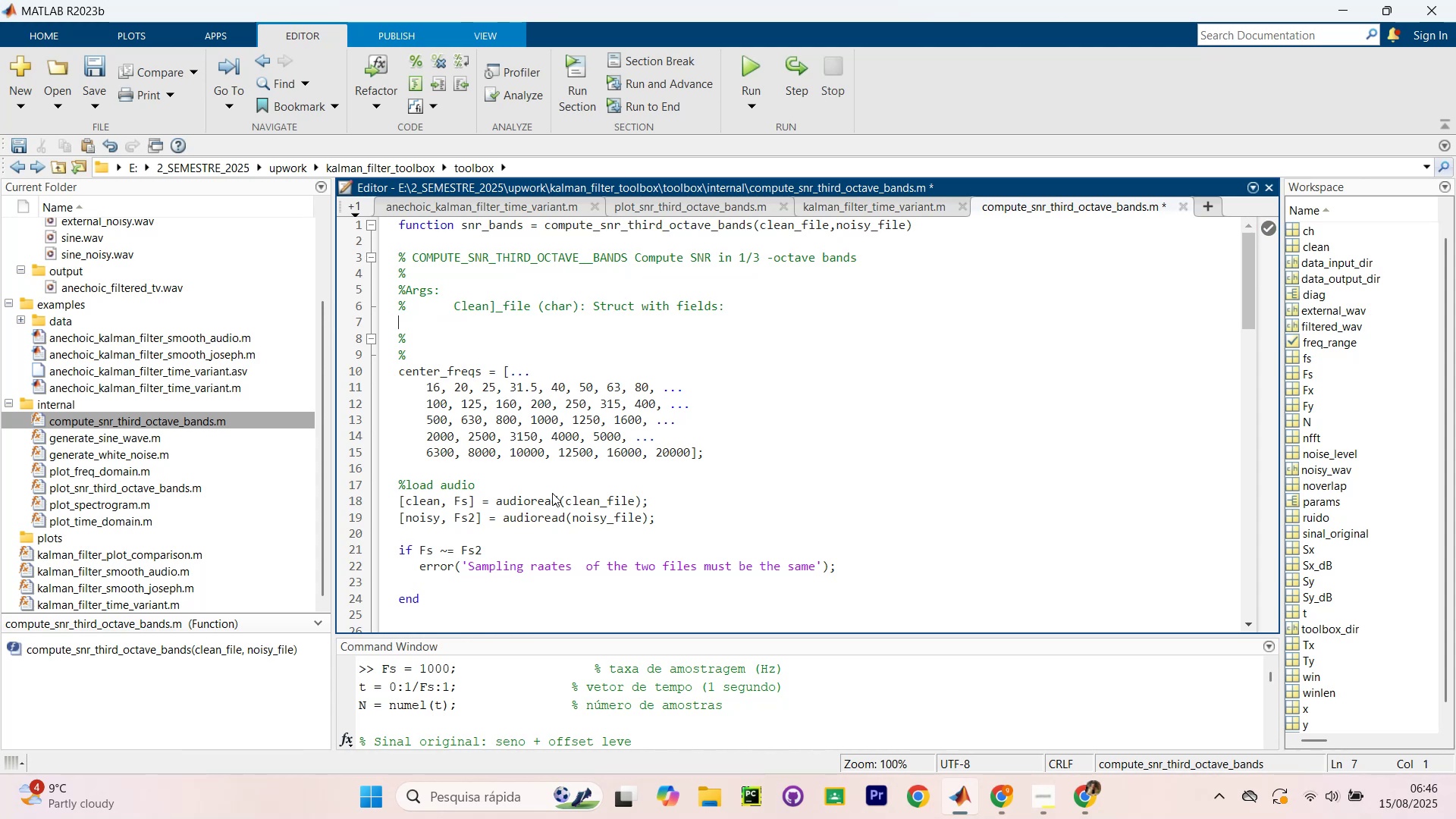 
key(Shift+5)
 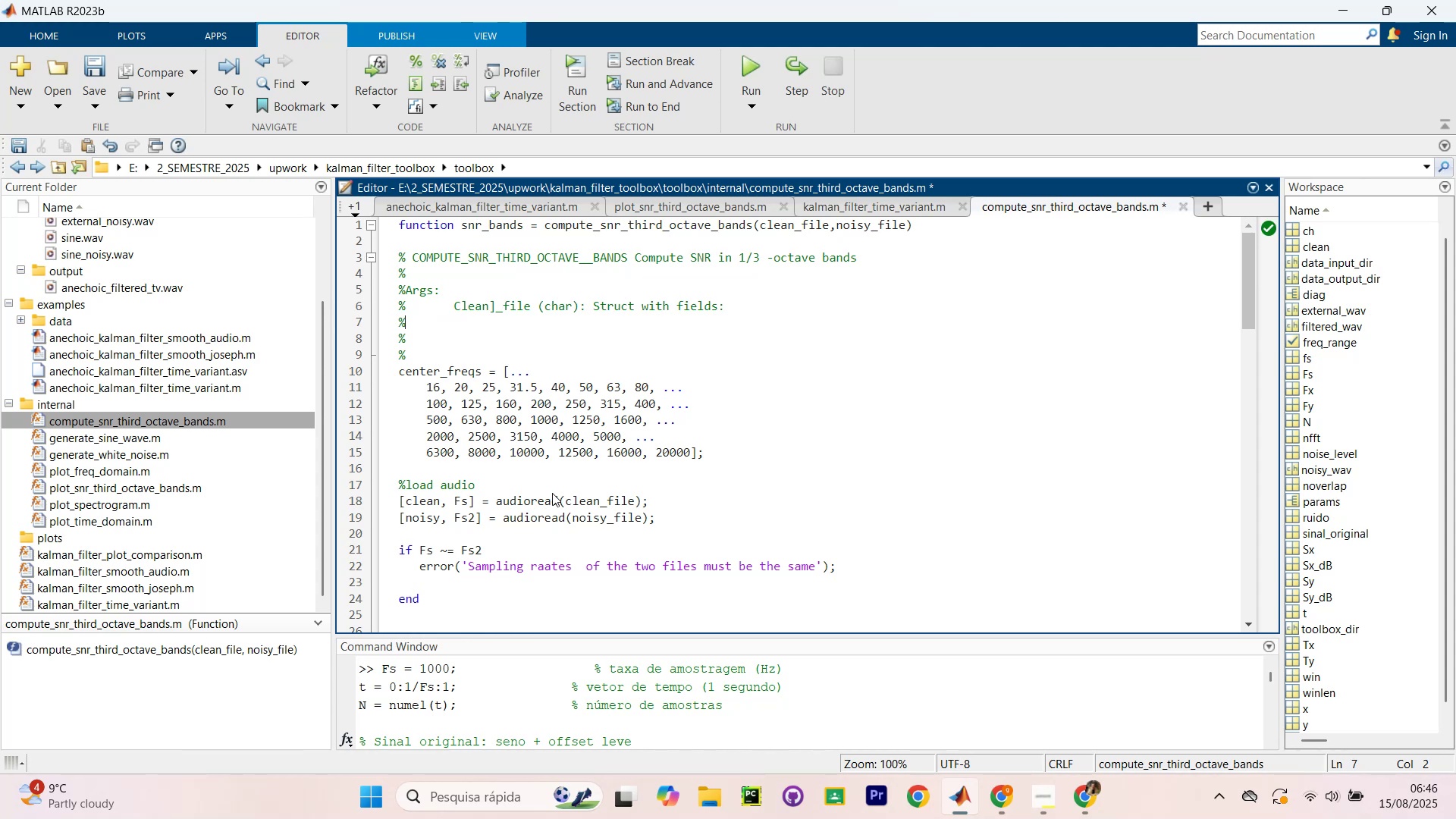 
key(Tab)
 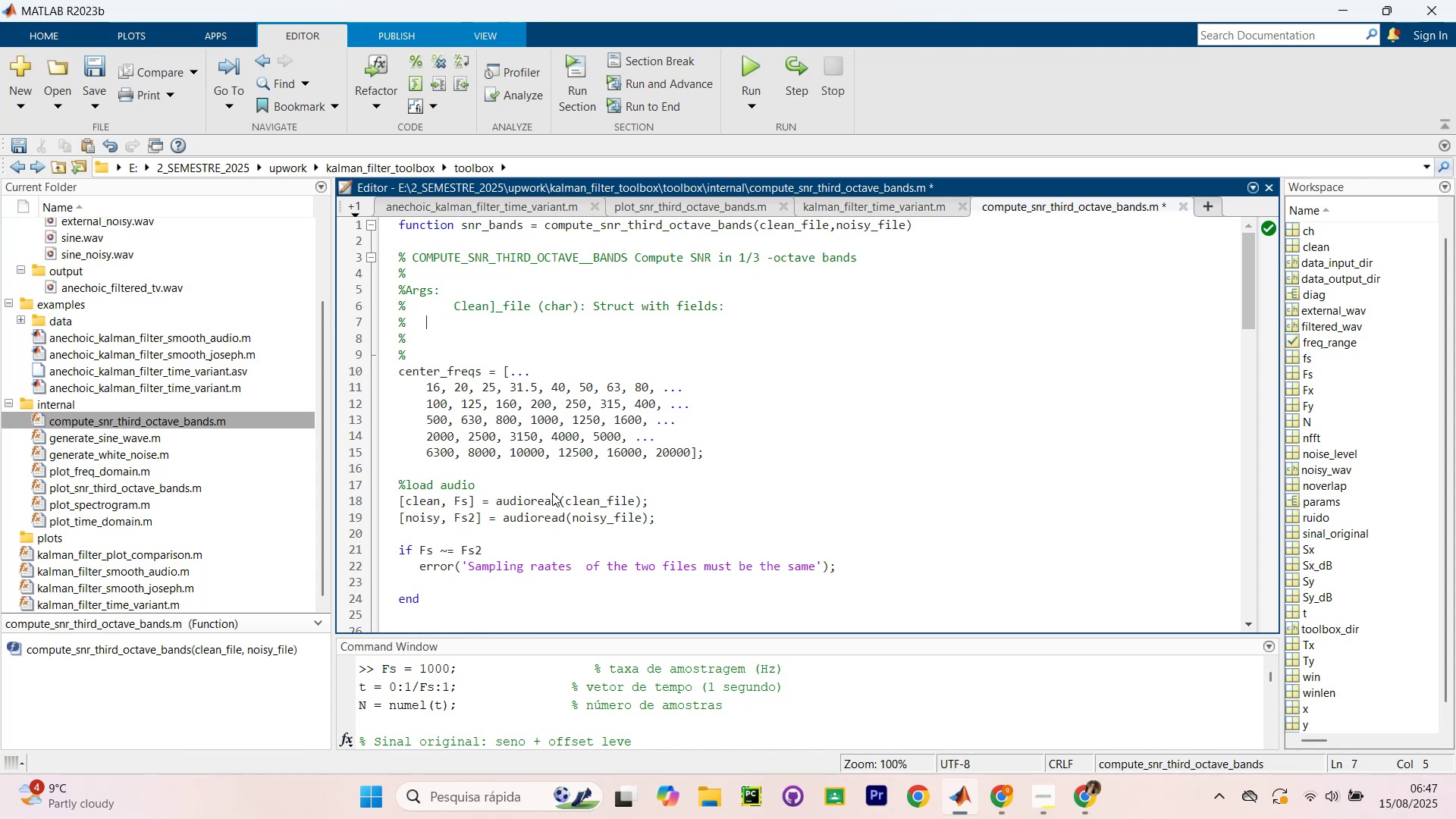 
key(Tab)
type(nois)
key(Backspace)
key(Backspace)
key(Backspace)
key(Backspace)
type(Noisy_file (ch)
key(Backspace)
type(a)
key(Backspace)
type(har)? Path t )
key(Backspace)
type( )
key(Backspace)
type(o noisy audio file.)
 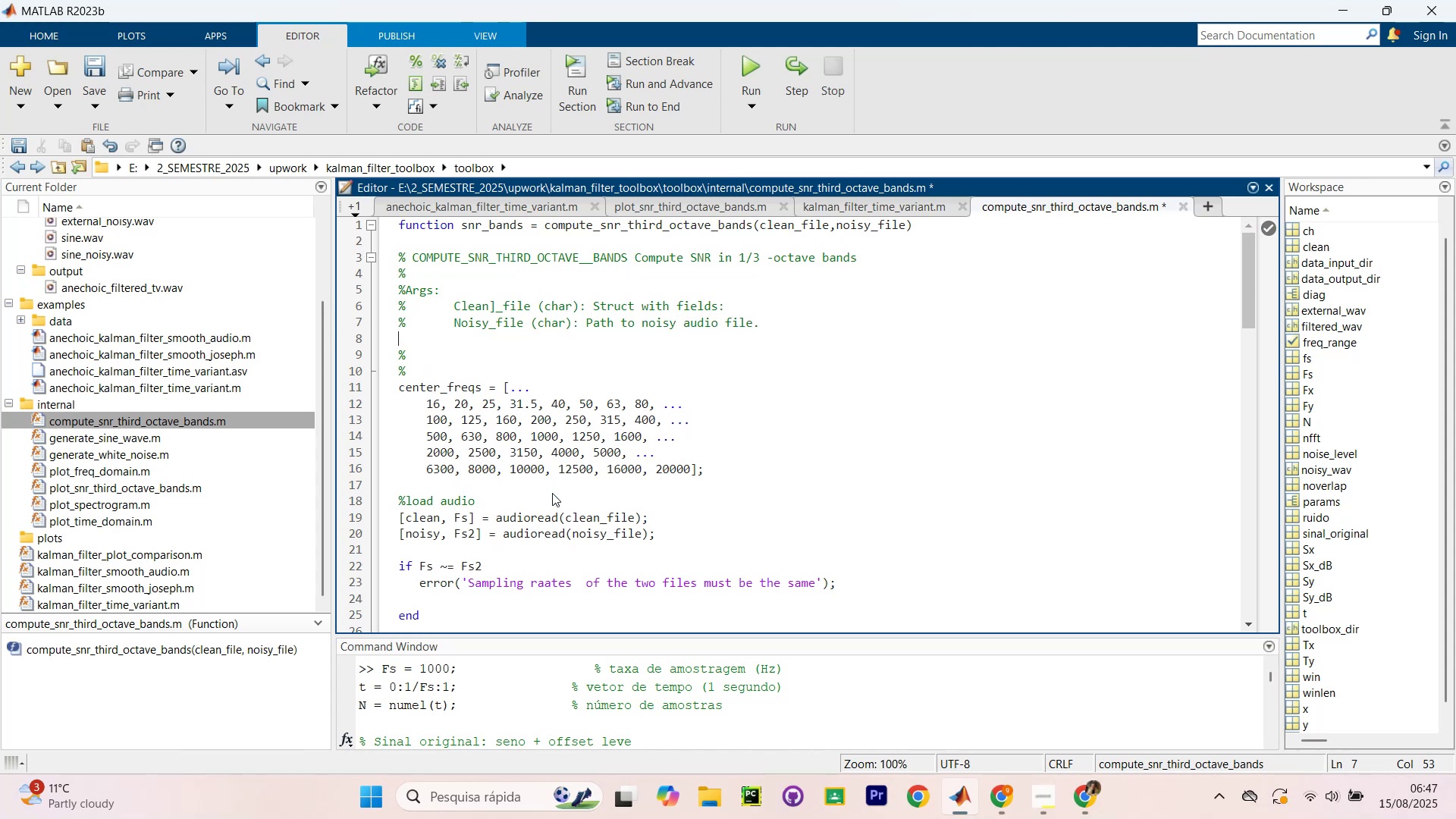 
 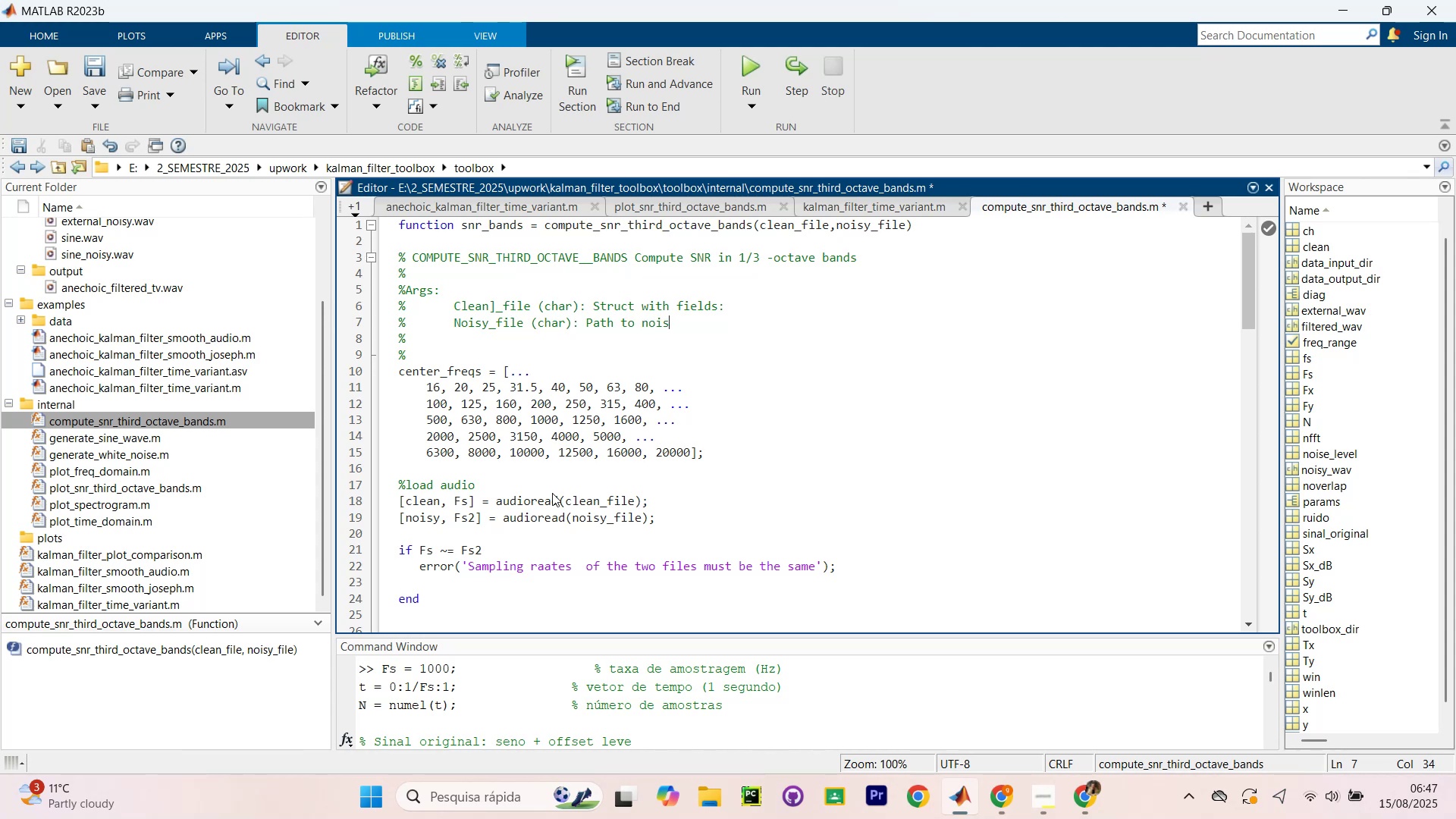 
key(Enter)
 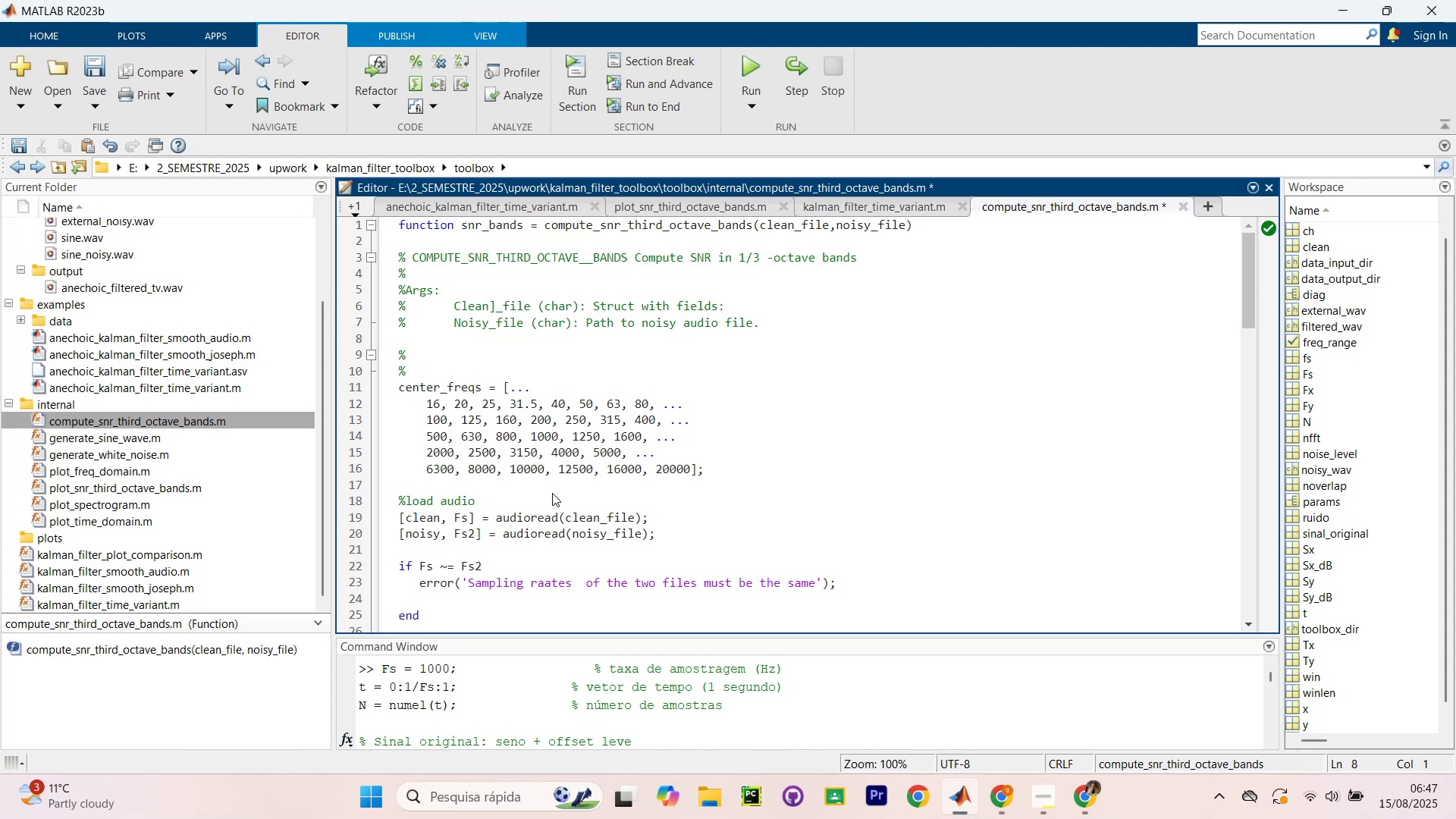 
key(Shift+5)
 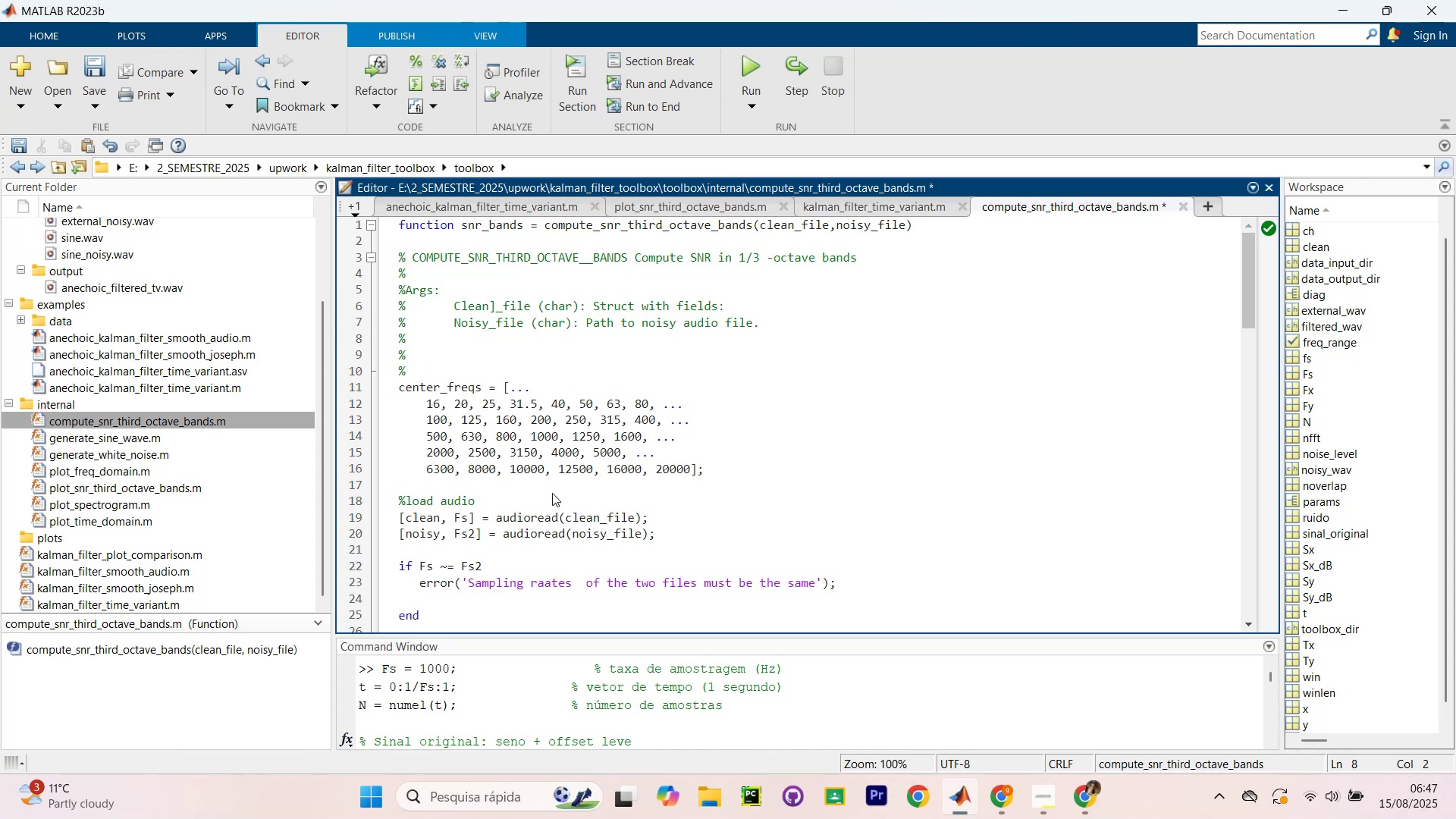 
key(Tab)
 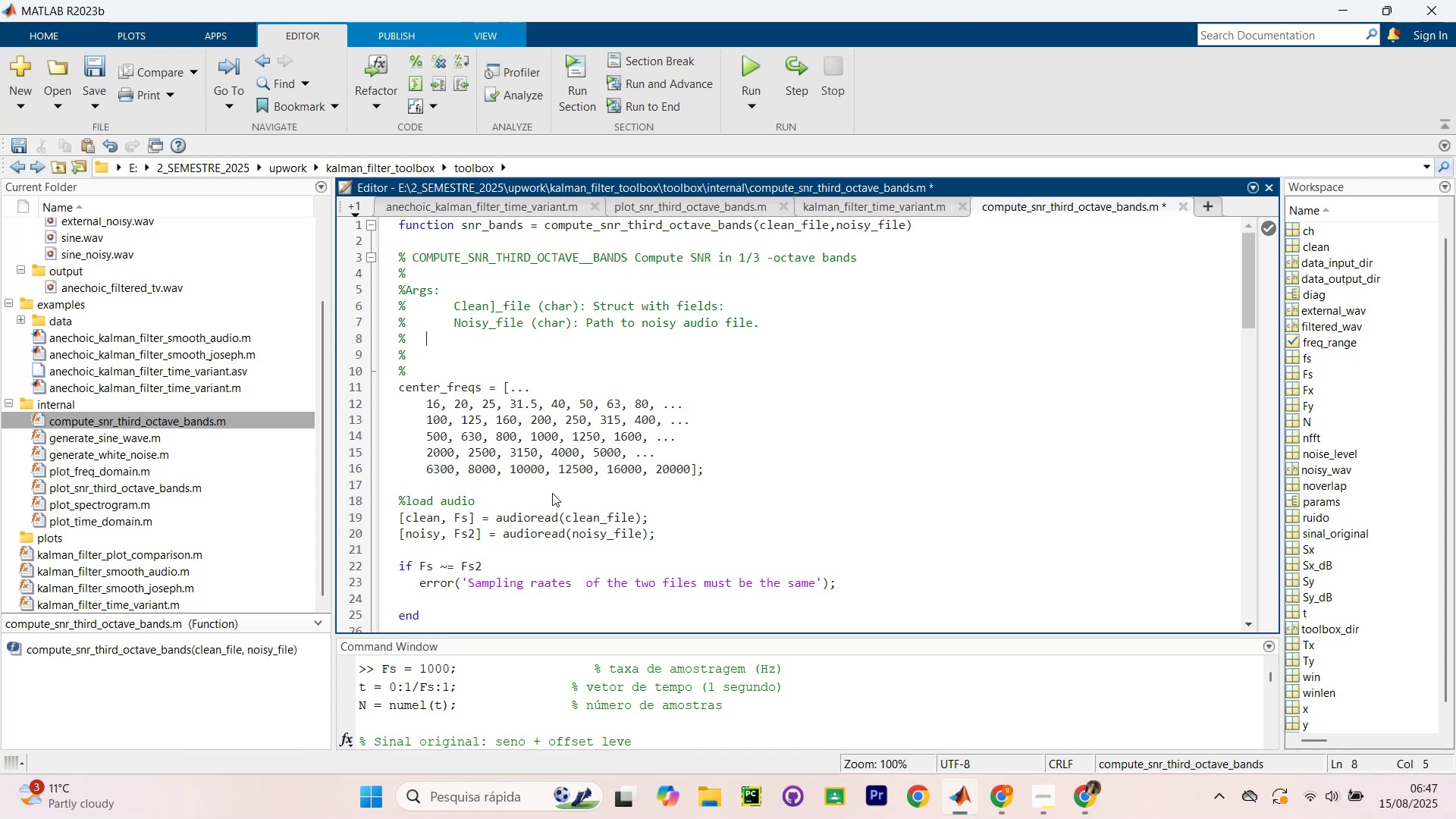 
key(Tab)
 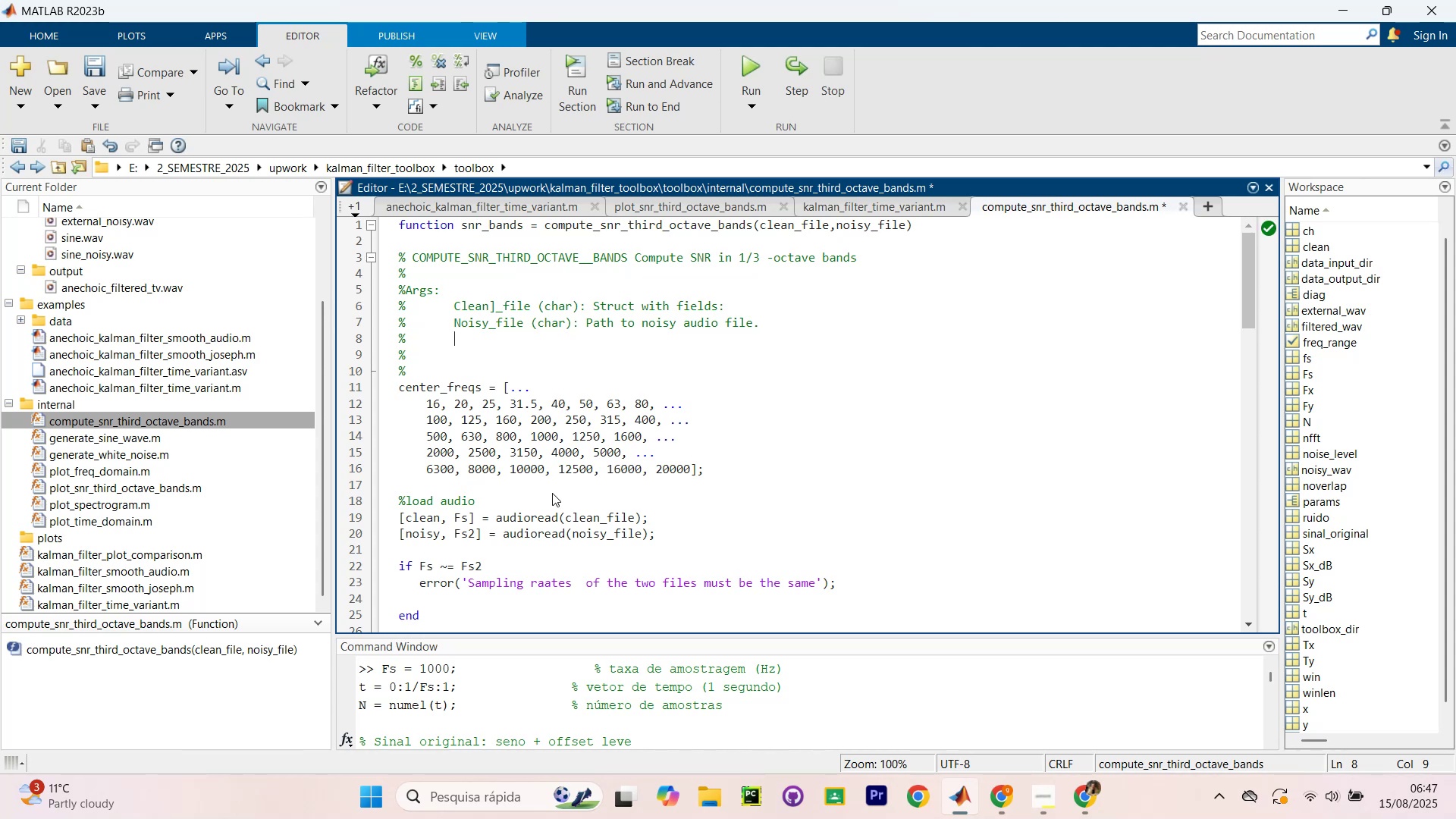 
wait(5.63)
 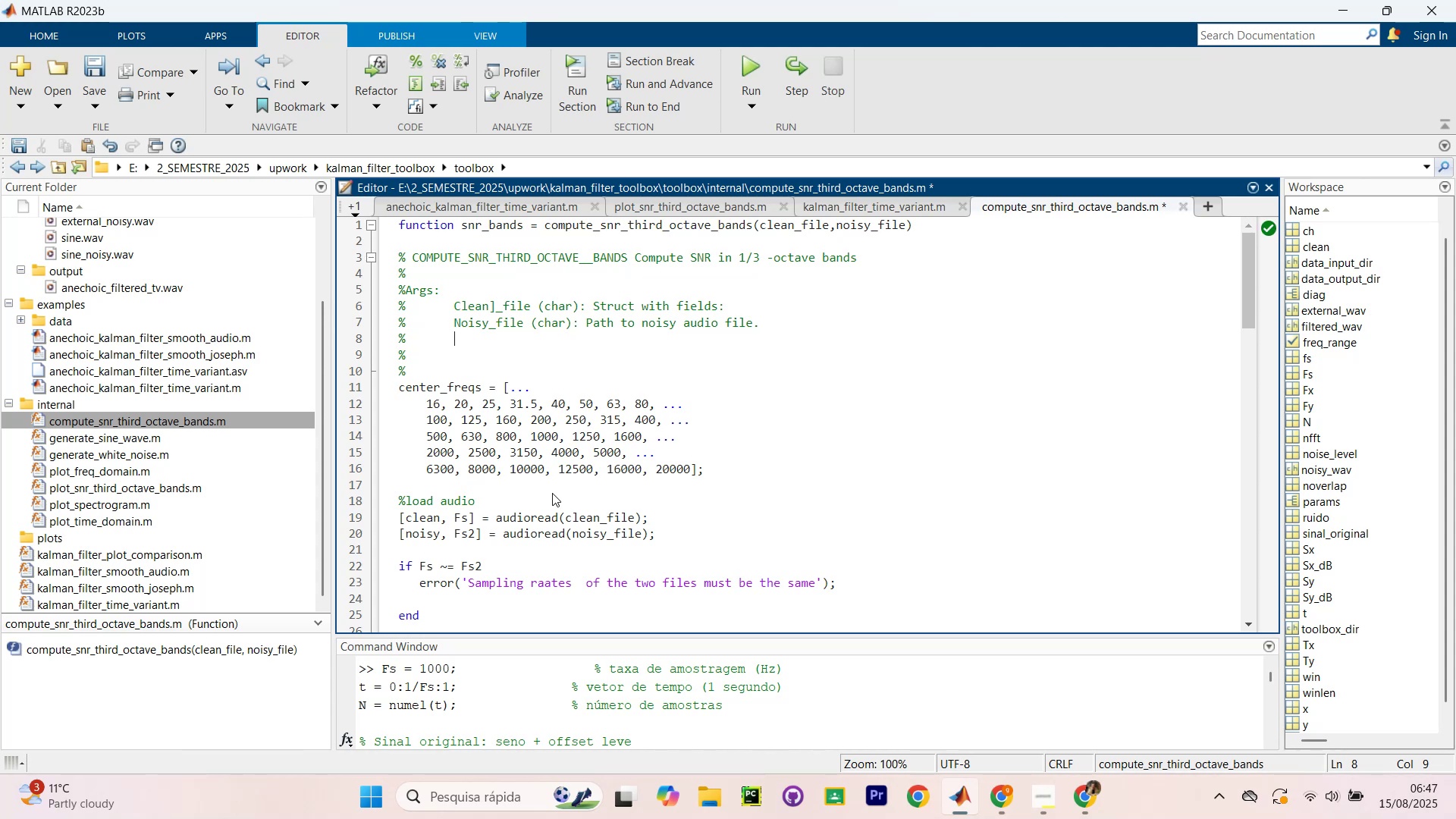 
key(Enter)
 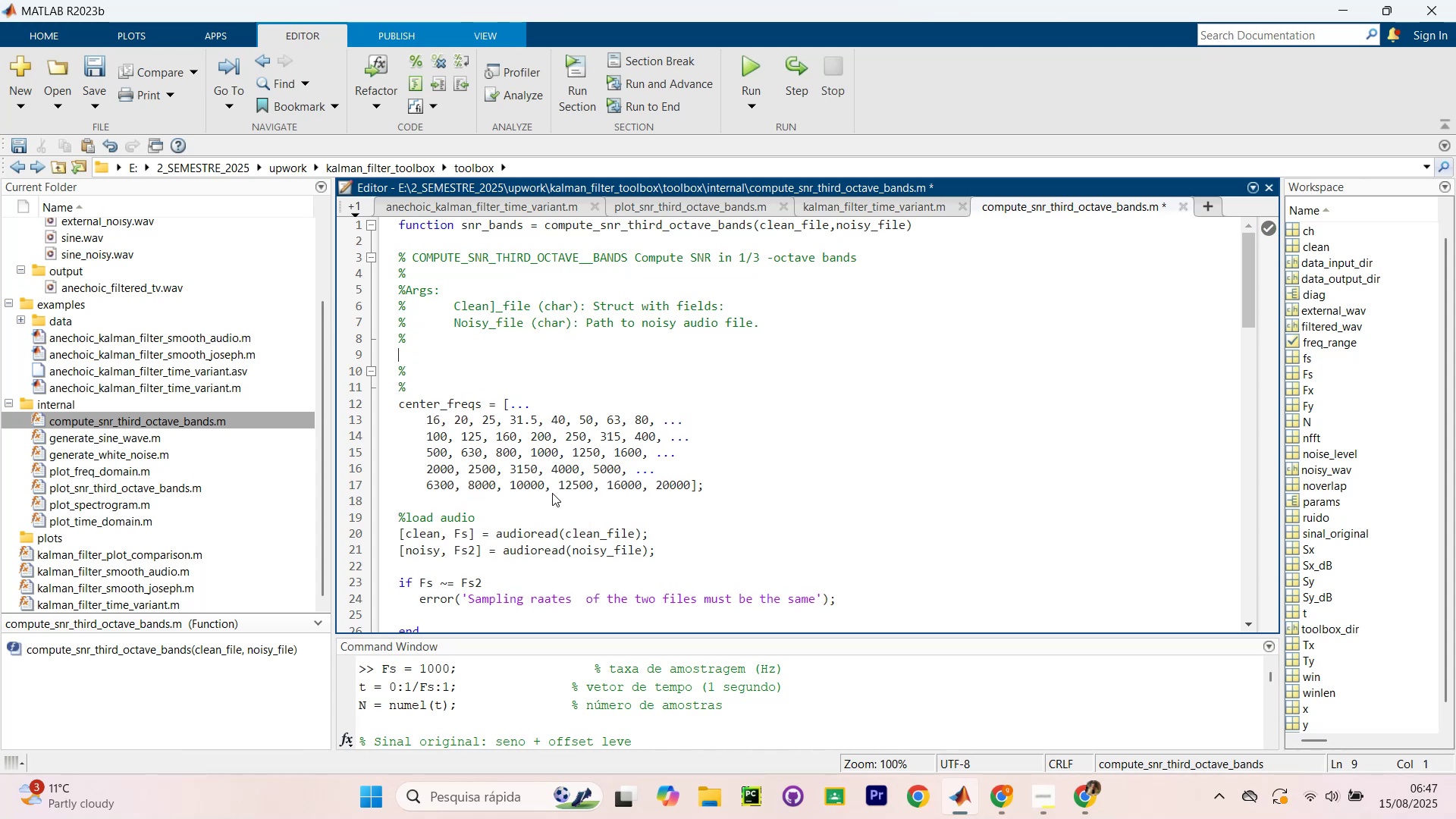 
type($)
key(Backspace)
type(% RET)
key(Backspace)
key(Backspace)
type(E)
key(Backspace)
type(eturns?)
 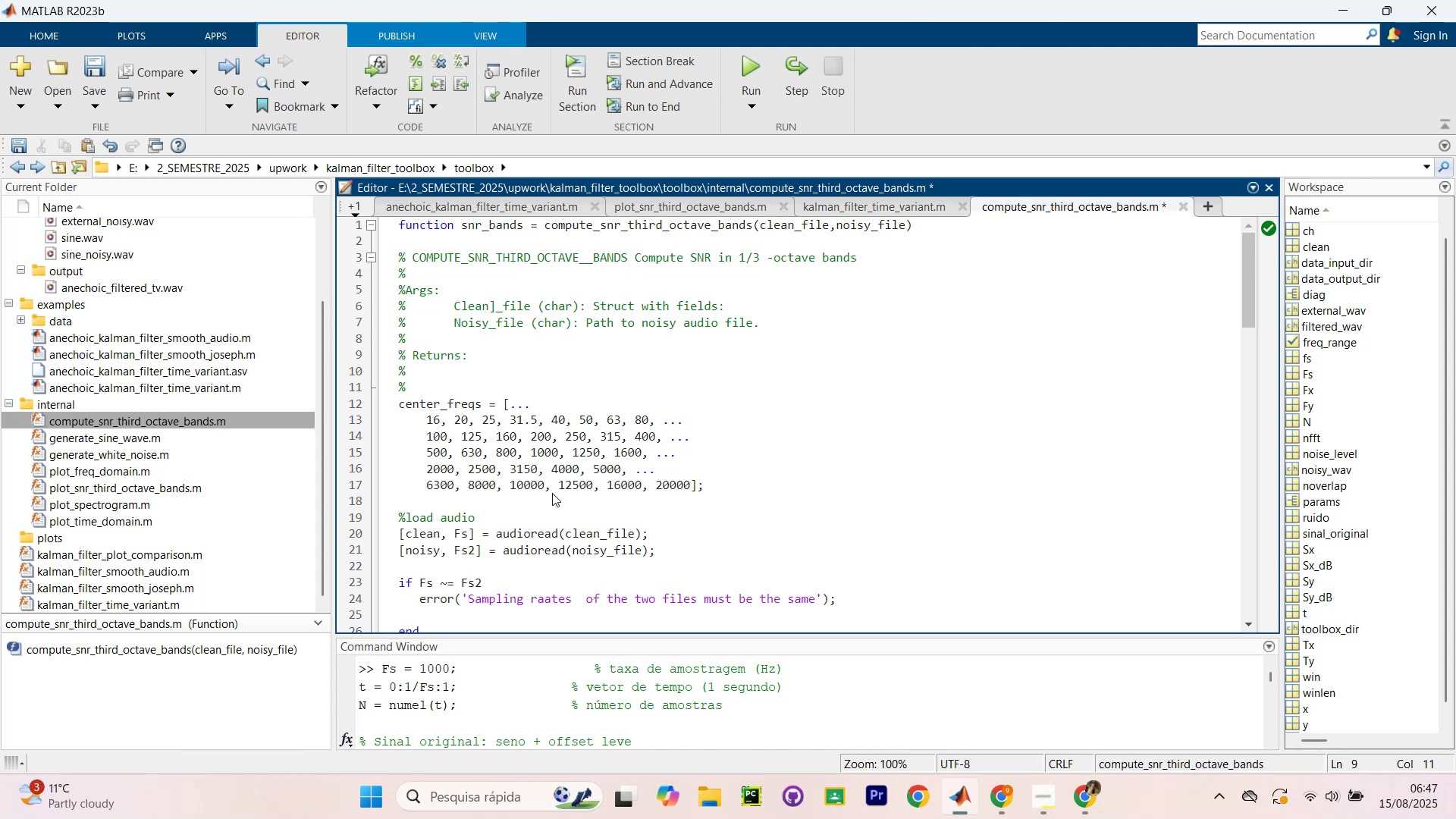 
key(Enter)
 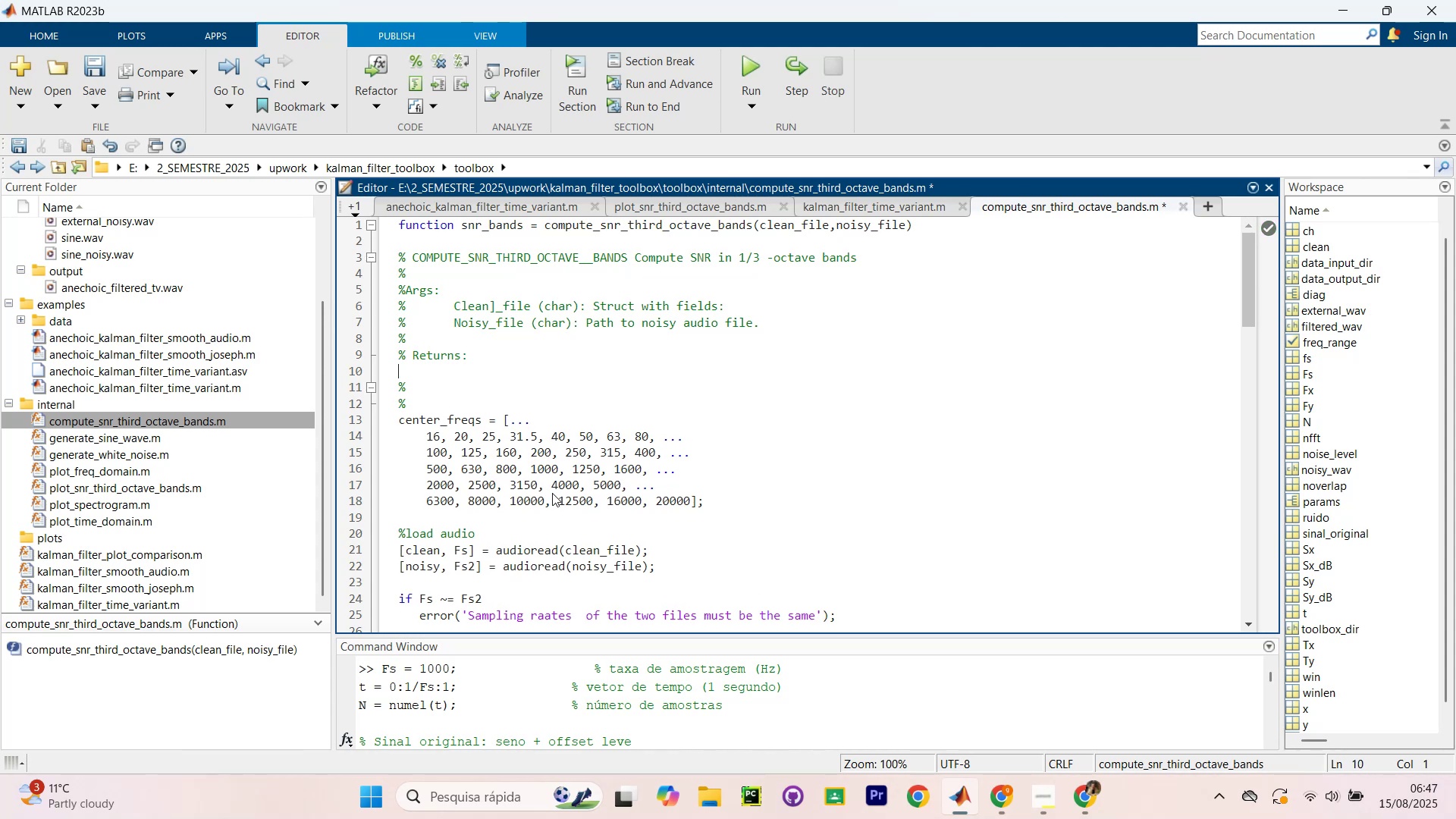 
key(Tab)
 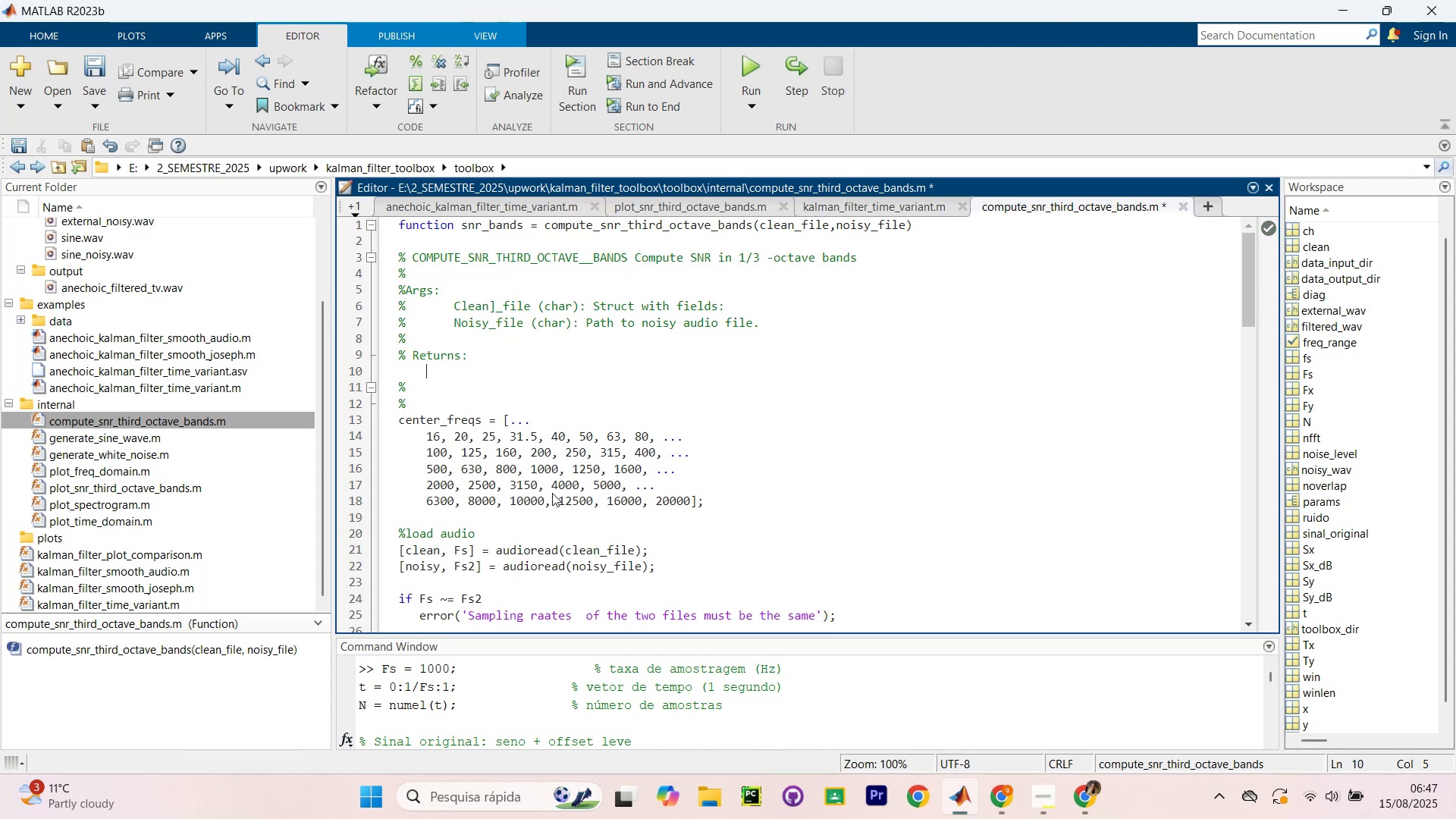 
key(Backspace)
 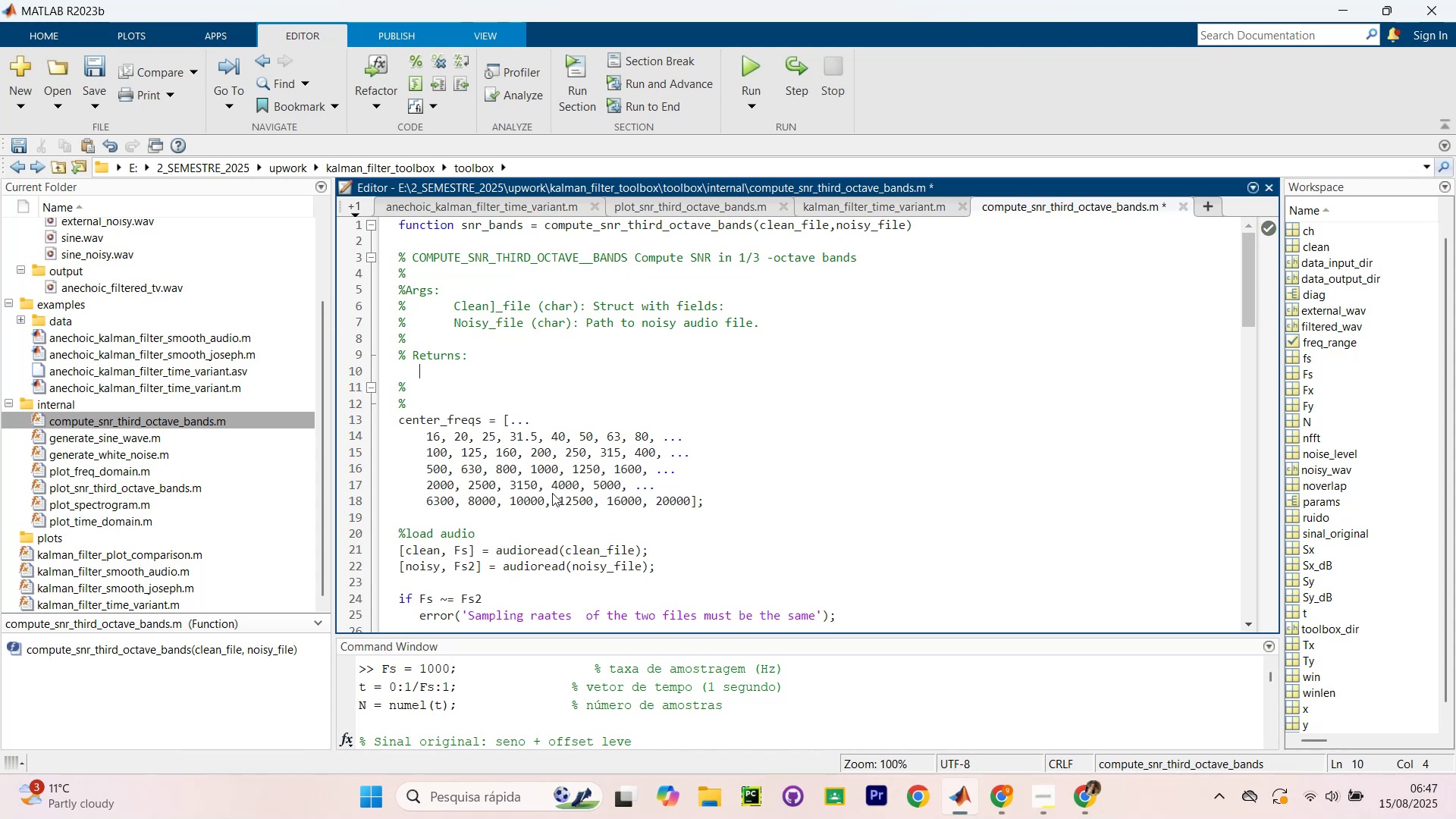 
key(Backspace)
 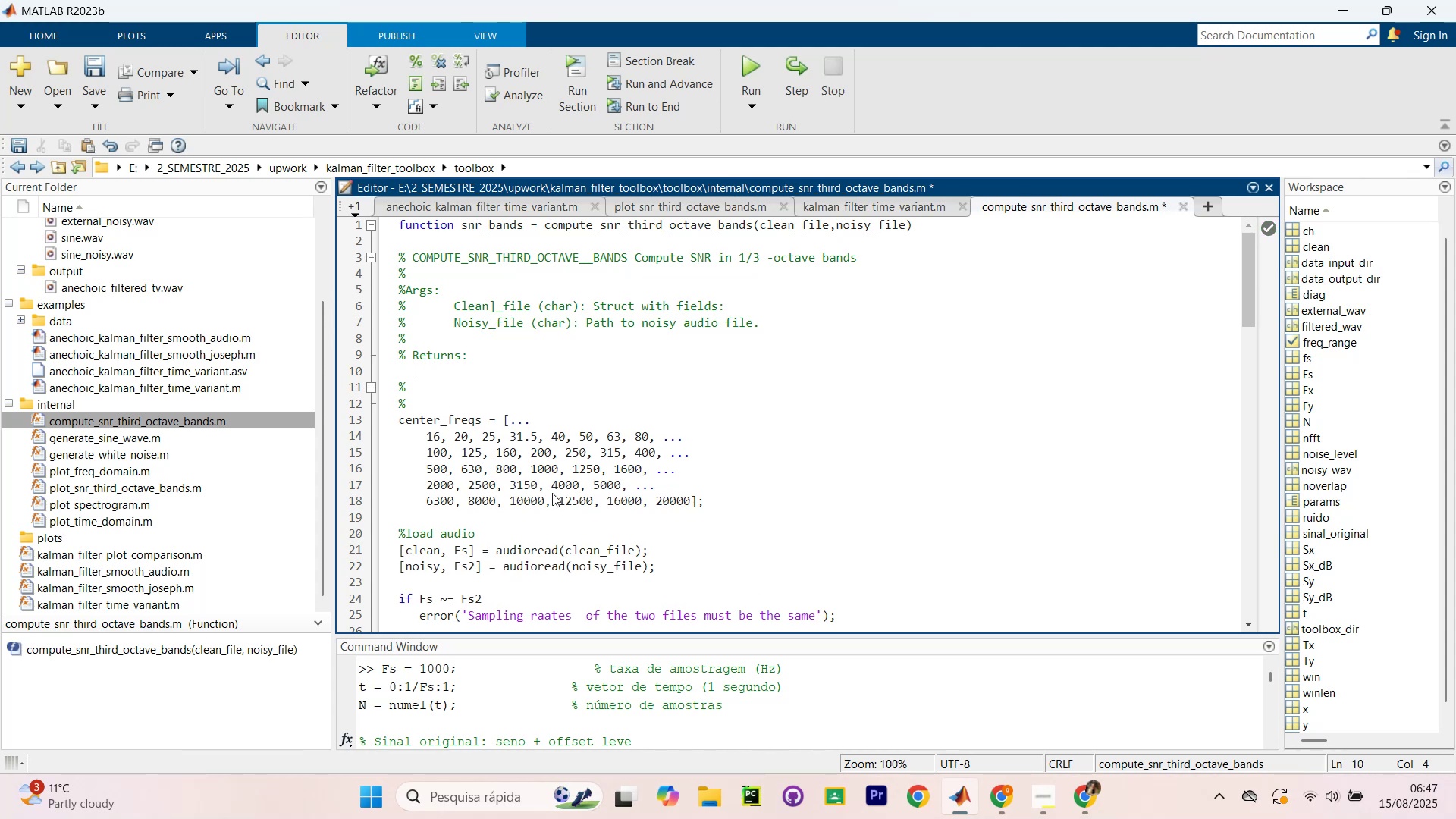 
key(Backspace)
 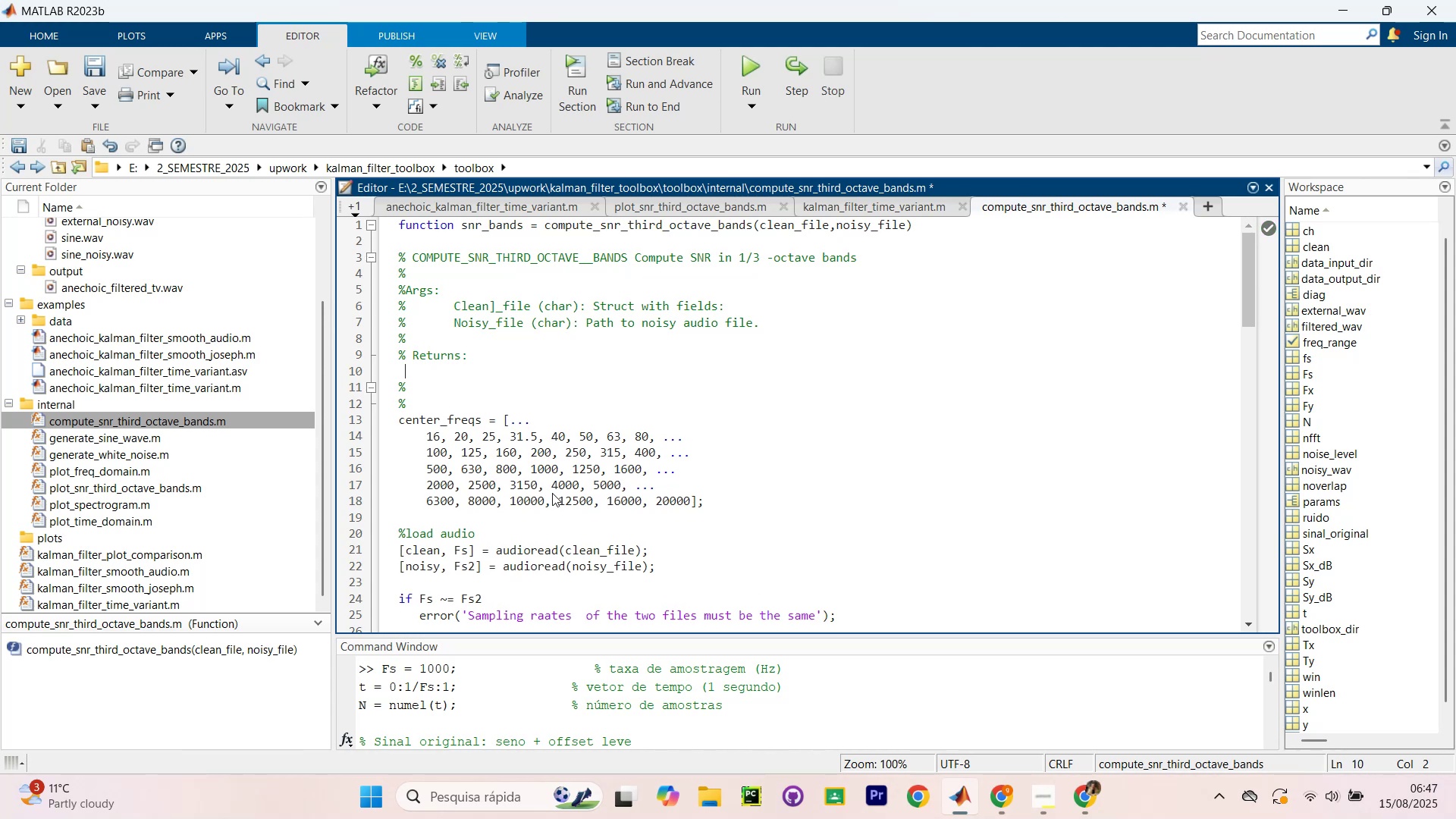 
key(Backspace)
 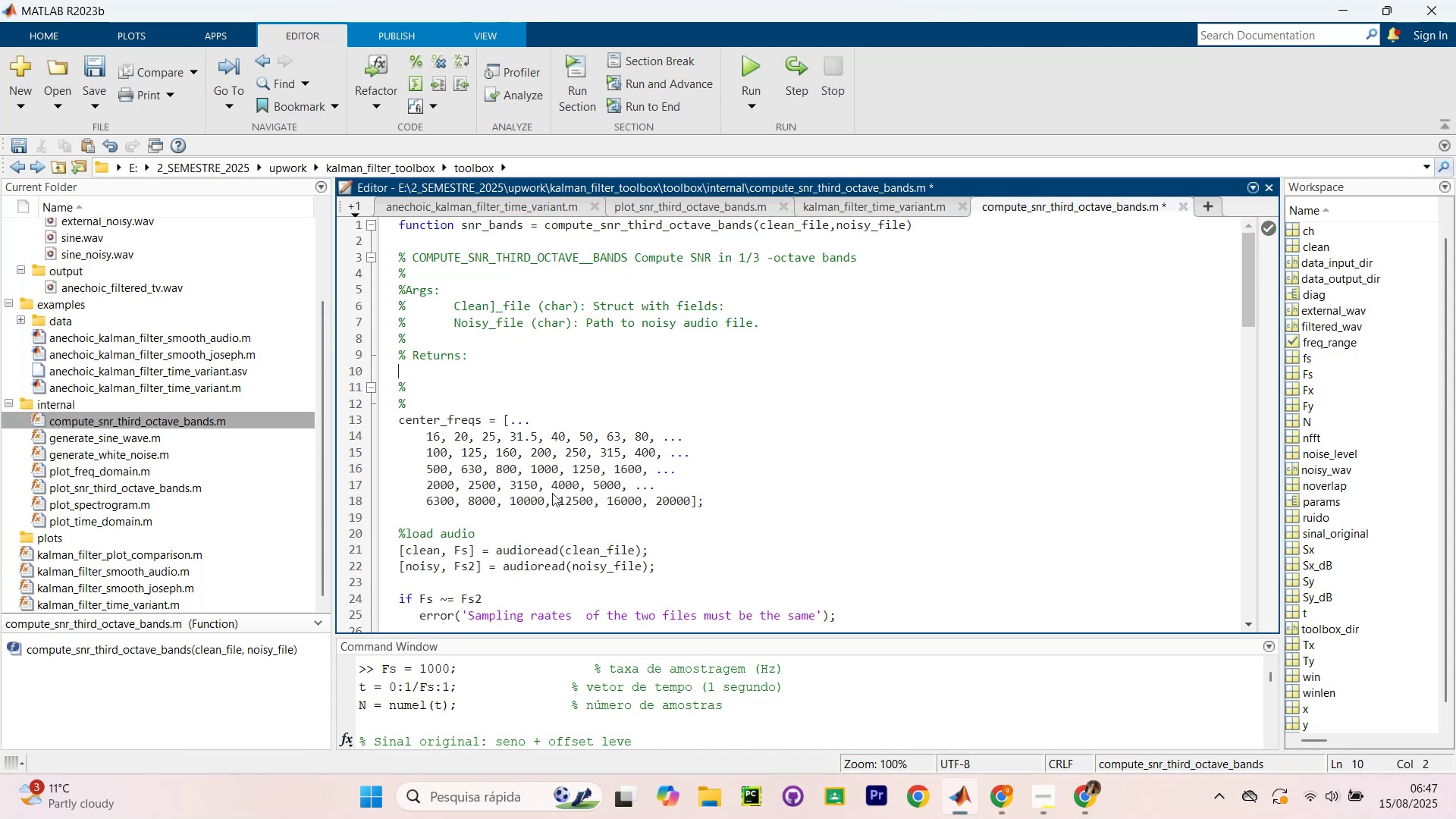 
key(Shift+5)
 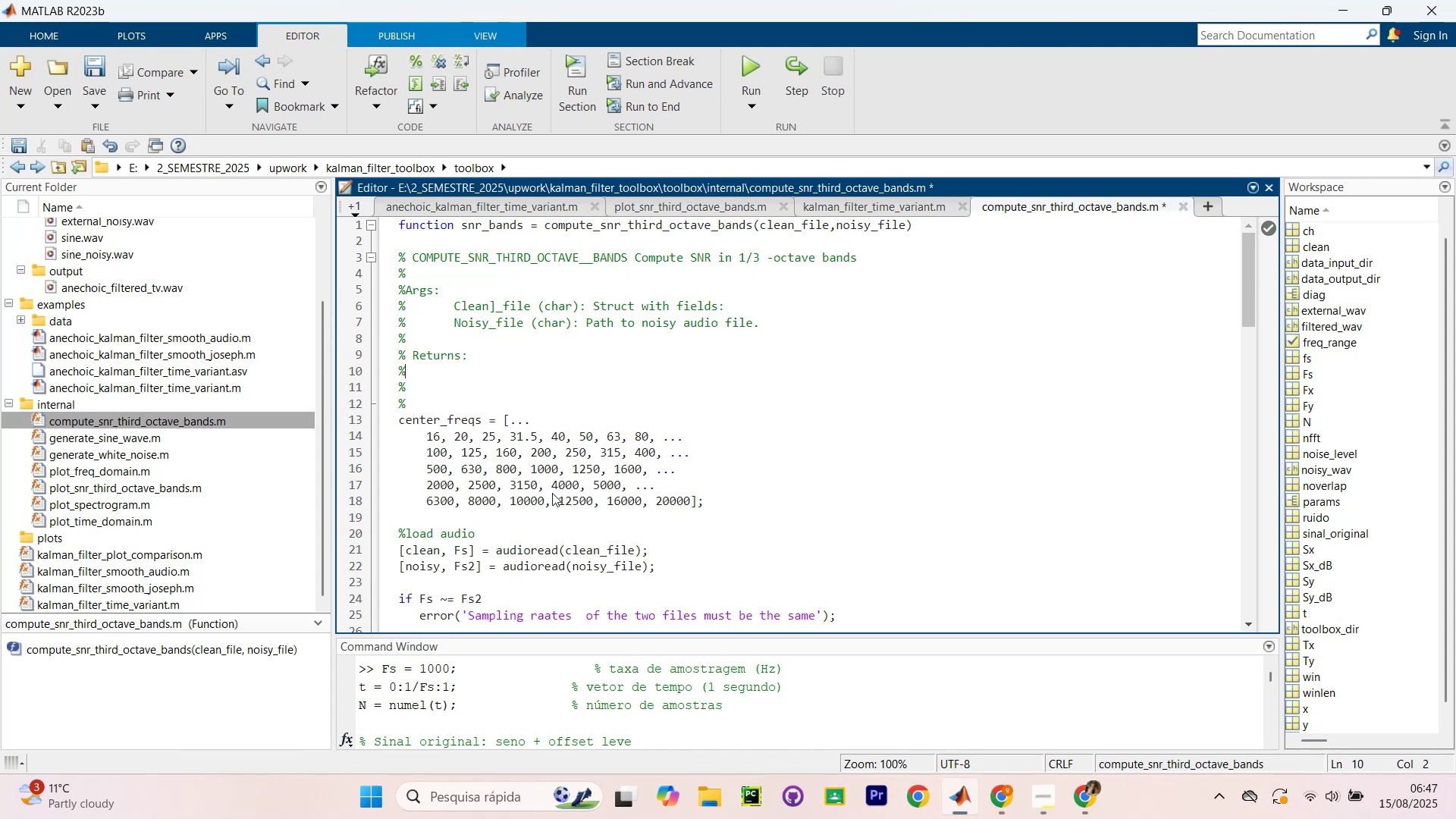 
key(Tab)
 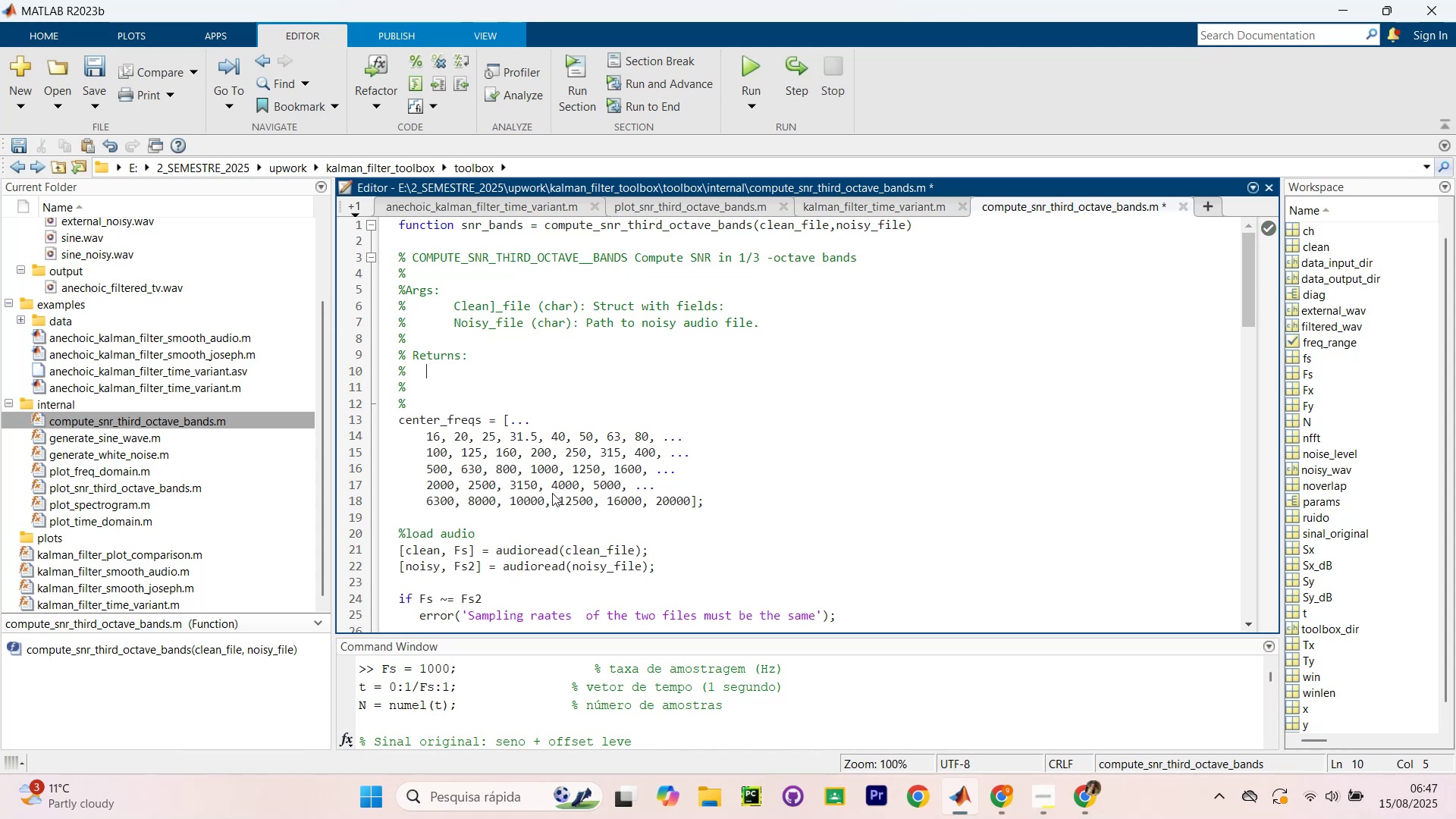 
key(Tab)
 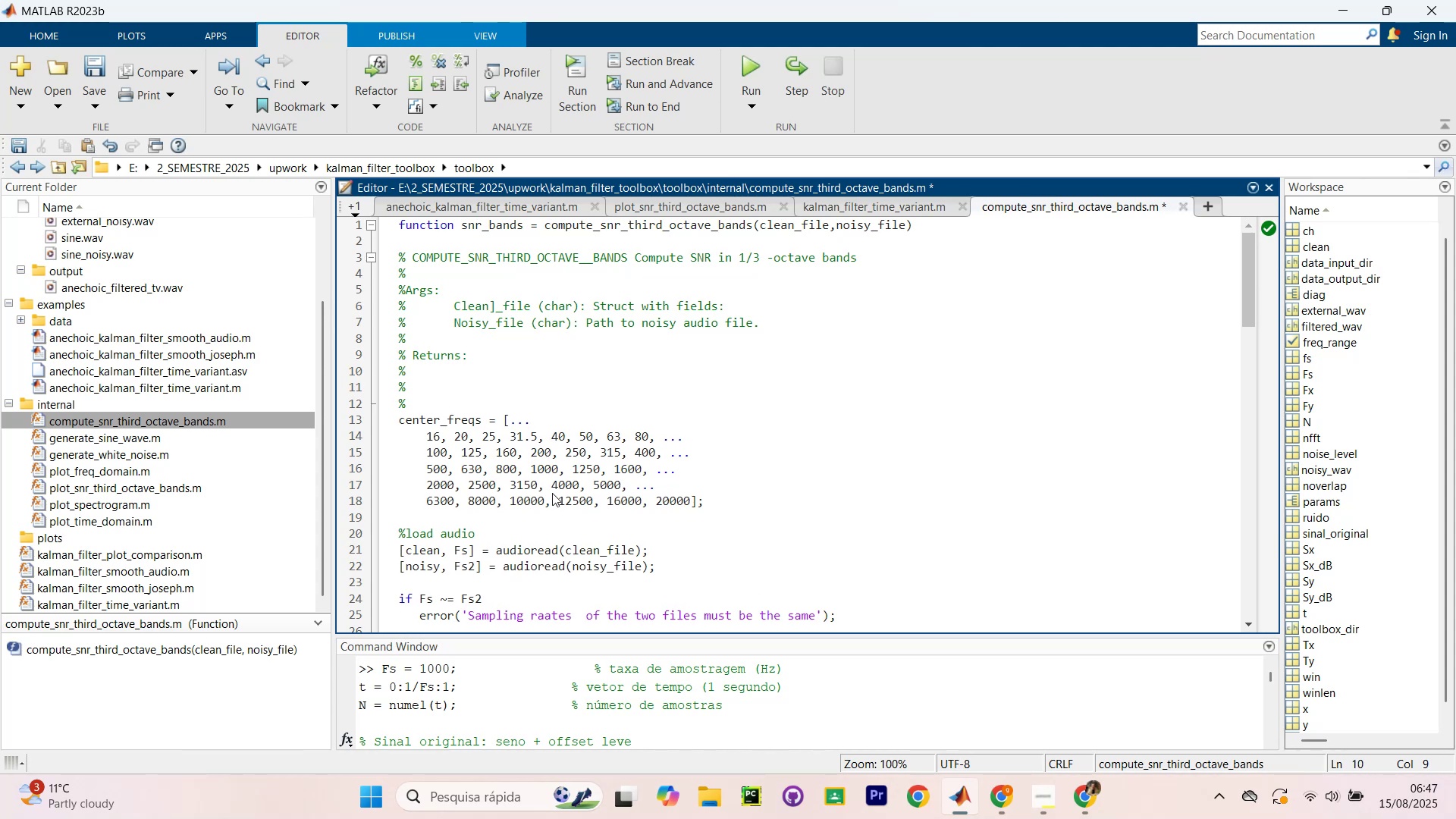 
type(snr+bands)
key(Backspace)
key(Backspace)
key(Backspace)
key(Backspace)
key(Backspace)
key(Backspace)
type(_bands)
 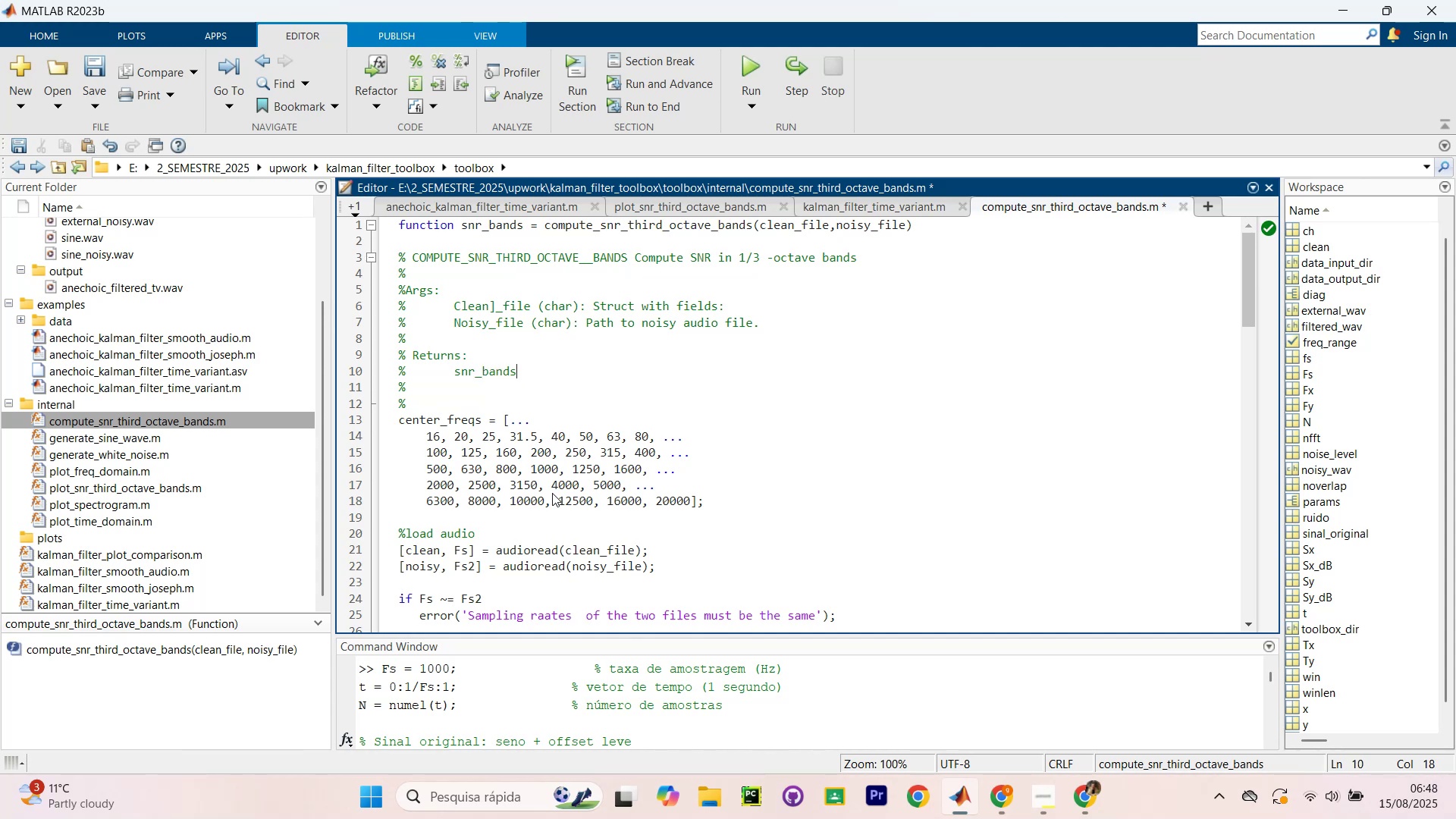 
type( (Struct)? Structi)
key(Backspace)
type(t)
key(Backspace)
type(c ith )
key(Backspace)
key(Backspace)
key(Backspace)
key(Backspace)
type(with fields )
key(Backspace)
type(?)
 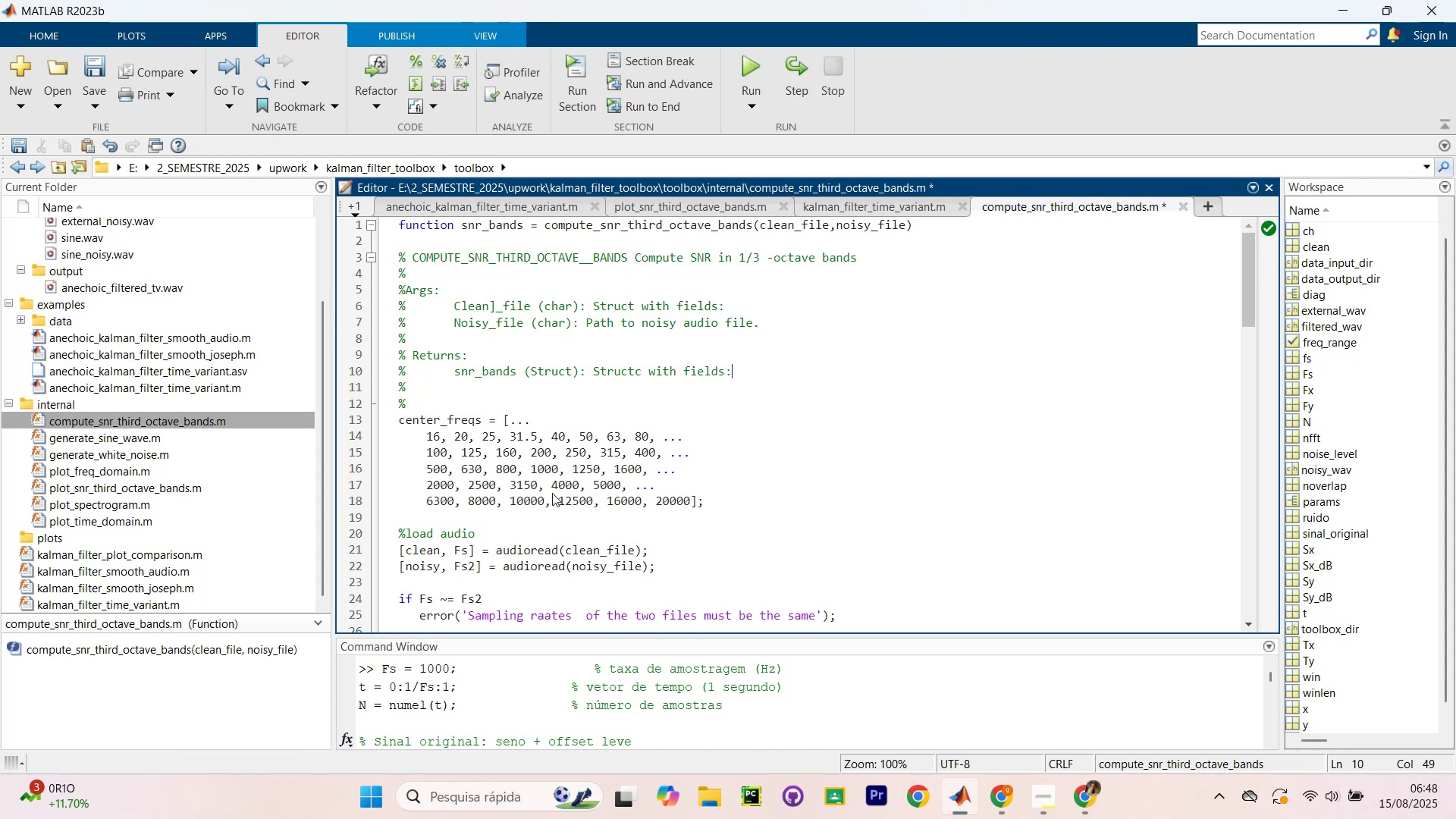 
key(Enter)
 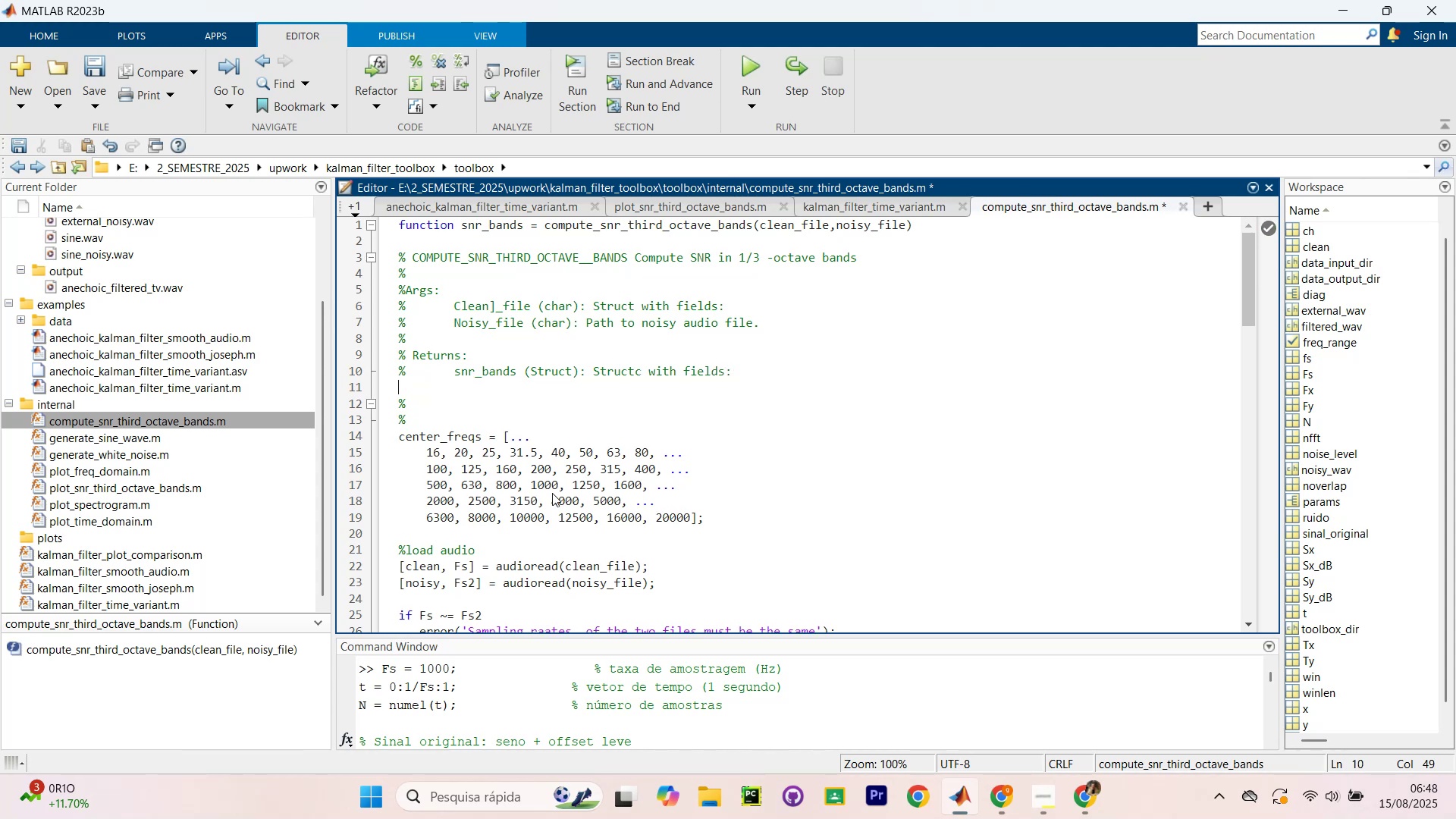 
key(Tab)
key(Tab)
type(- center )
key(Backspace)
type(_fre q)
key(Backspace)
key(Backspace)
type(q? 1)
 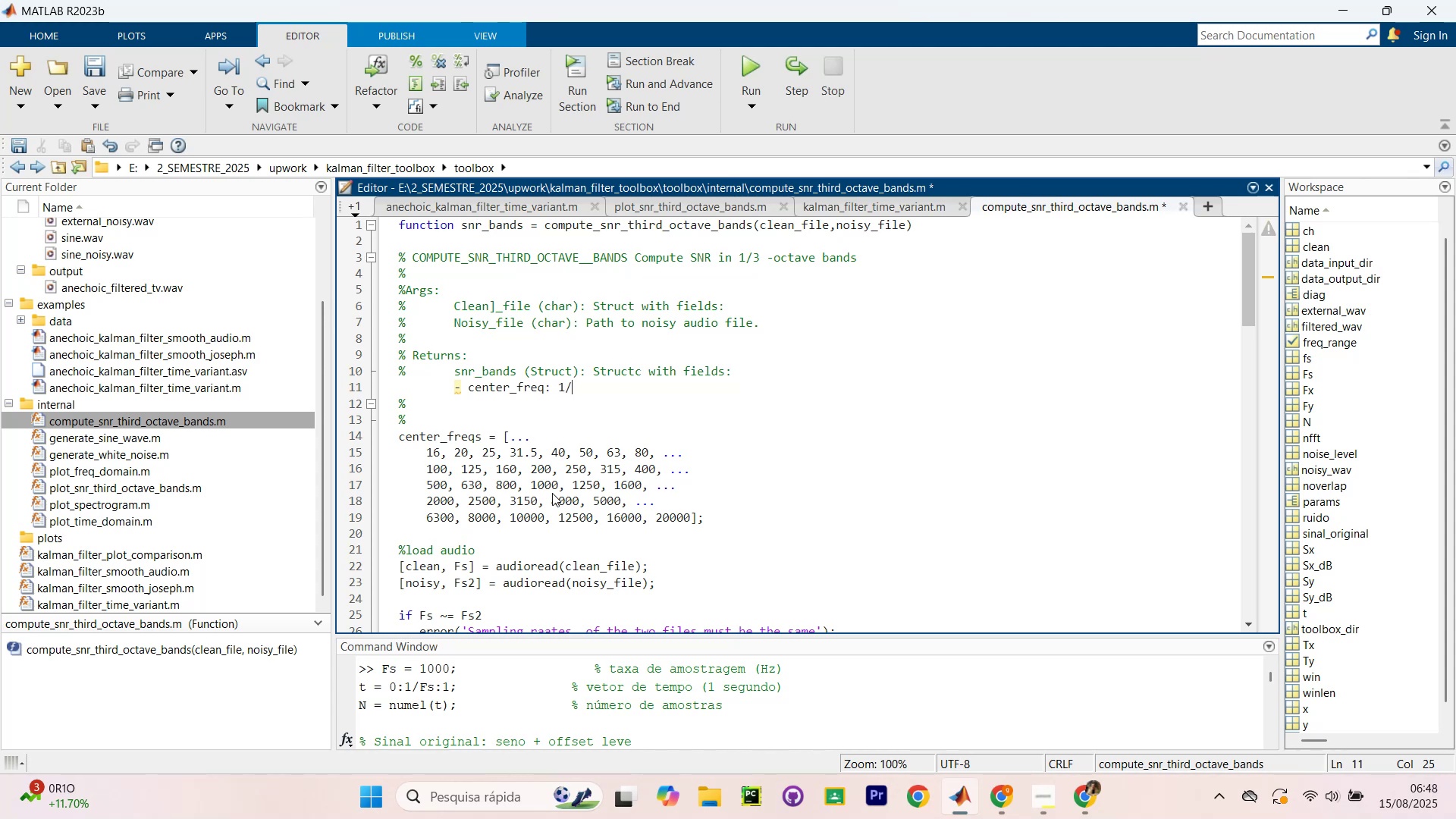 
 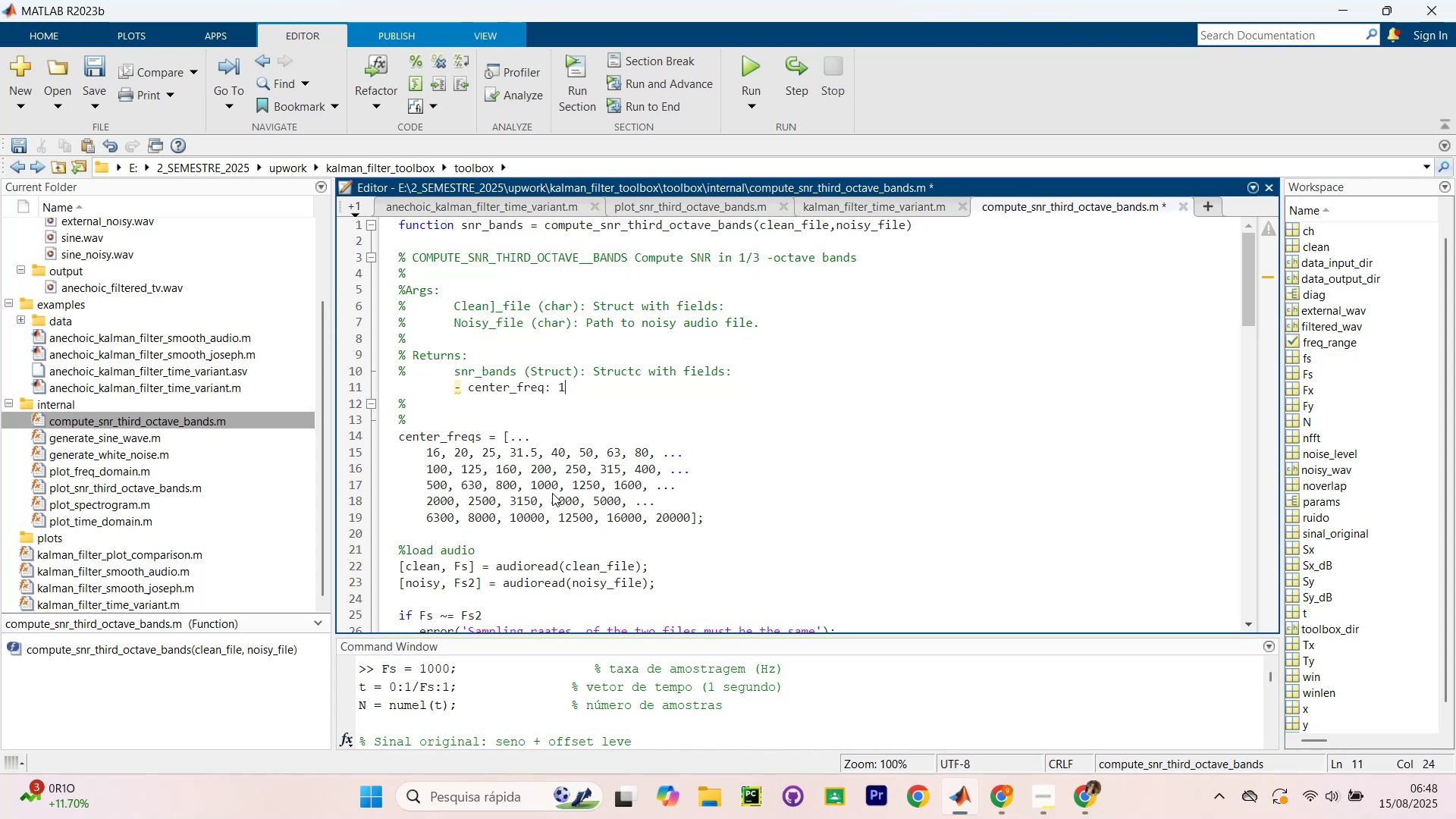 
key(Unknown)
 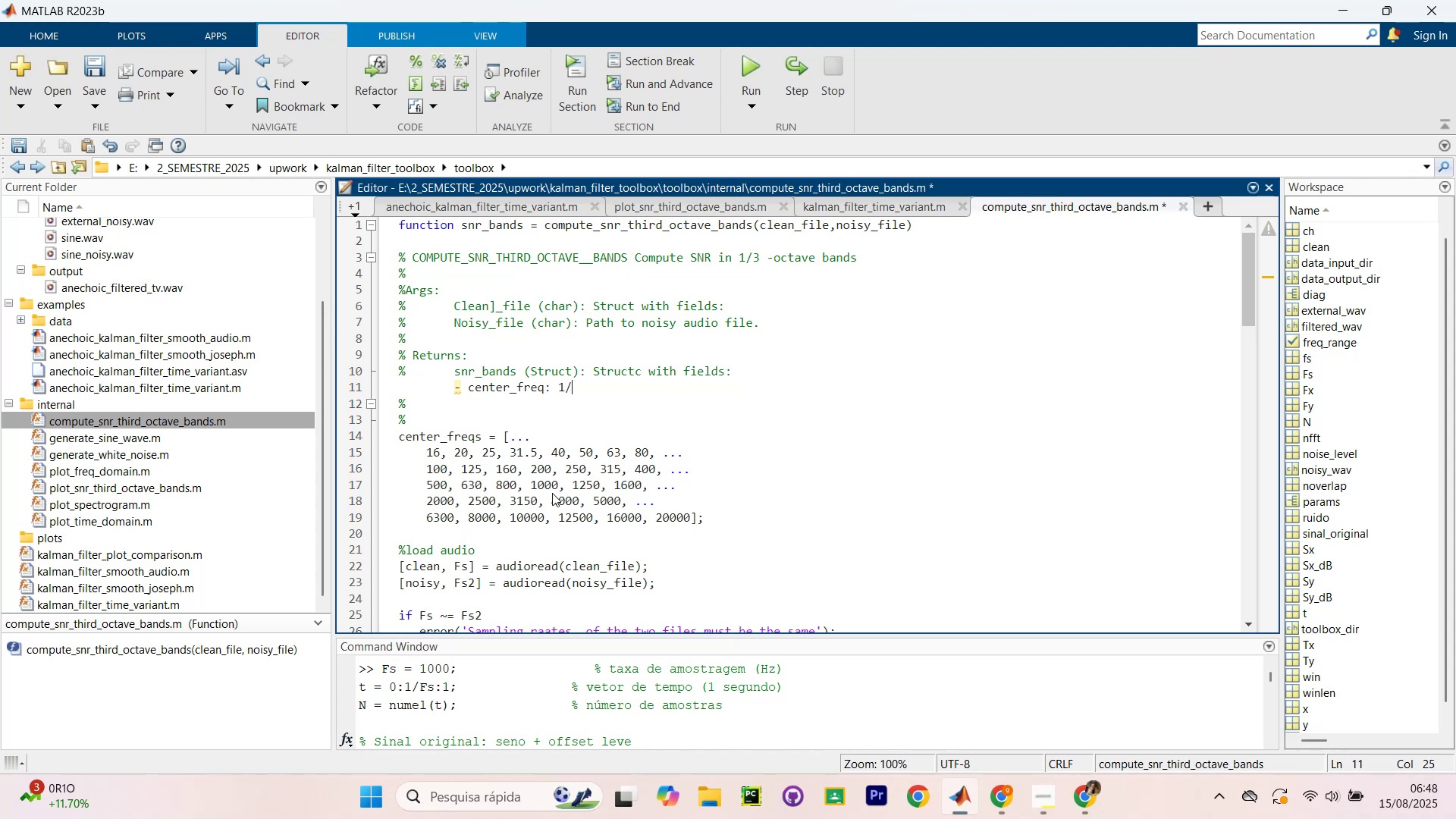 
type(3 )
key(Backspace)
type(-octave band center c)
key(Backspace)
type(frequenc)
key(Backspace)
type(cies (Hz)
 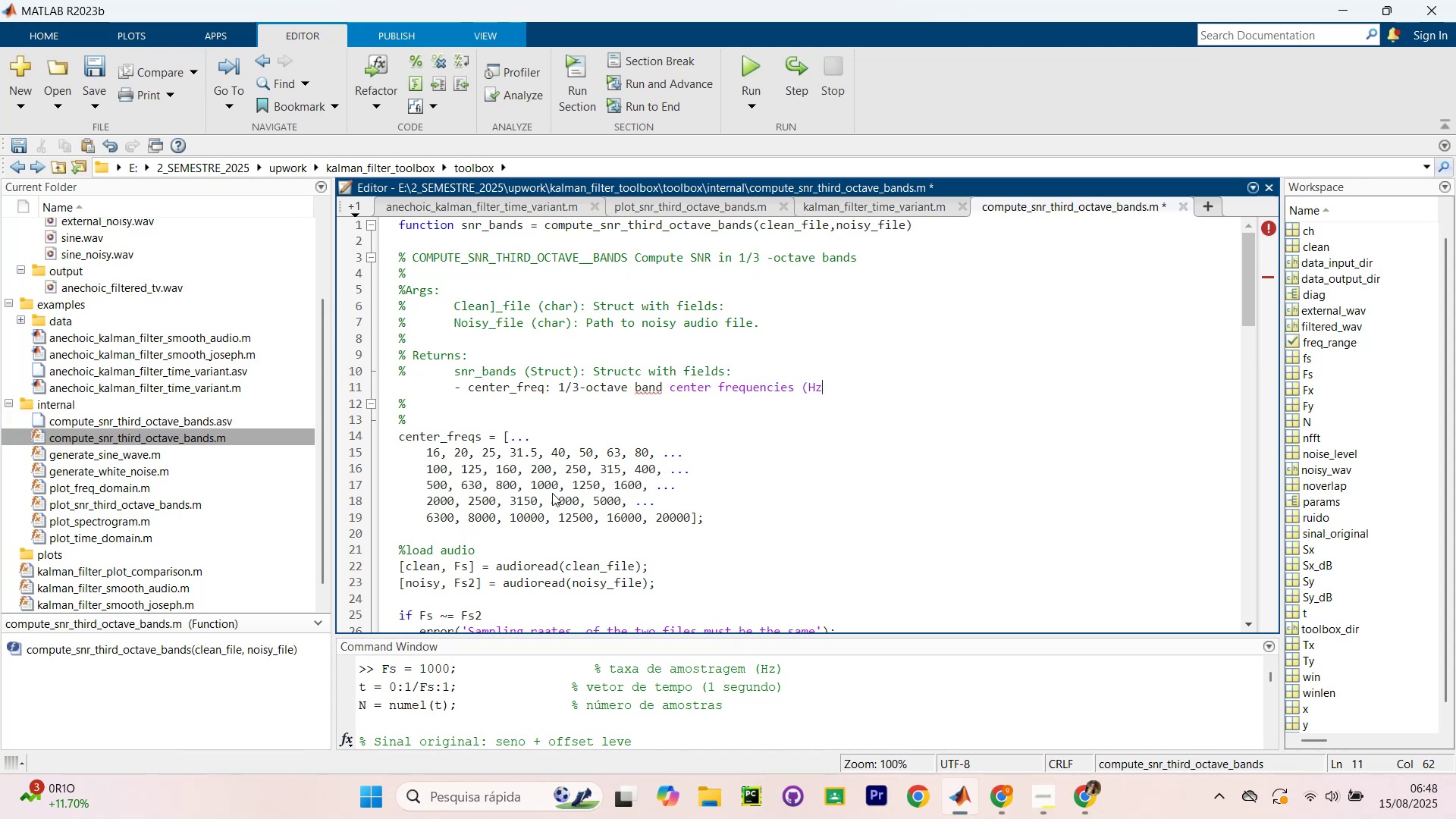 
left_click([461, 388])
 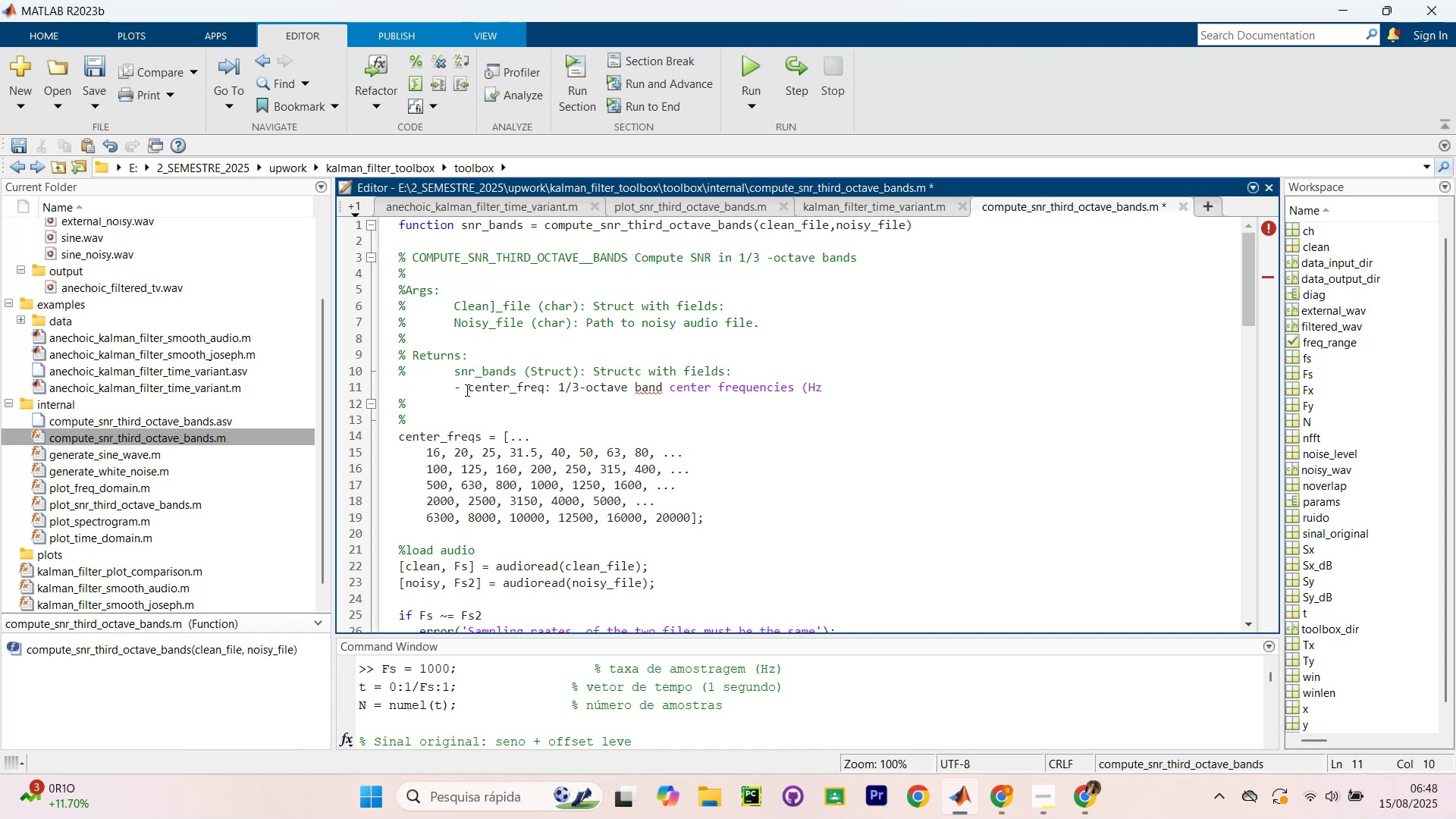 
key(Backspace)
 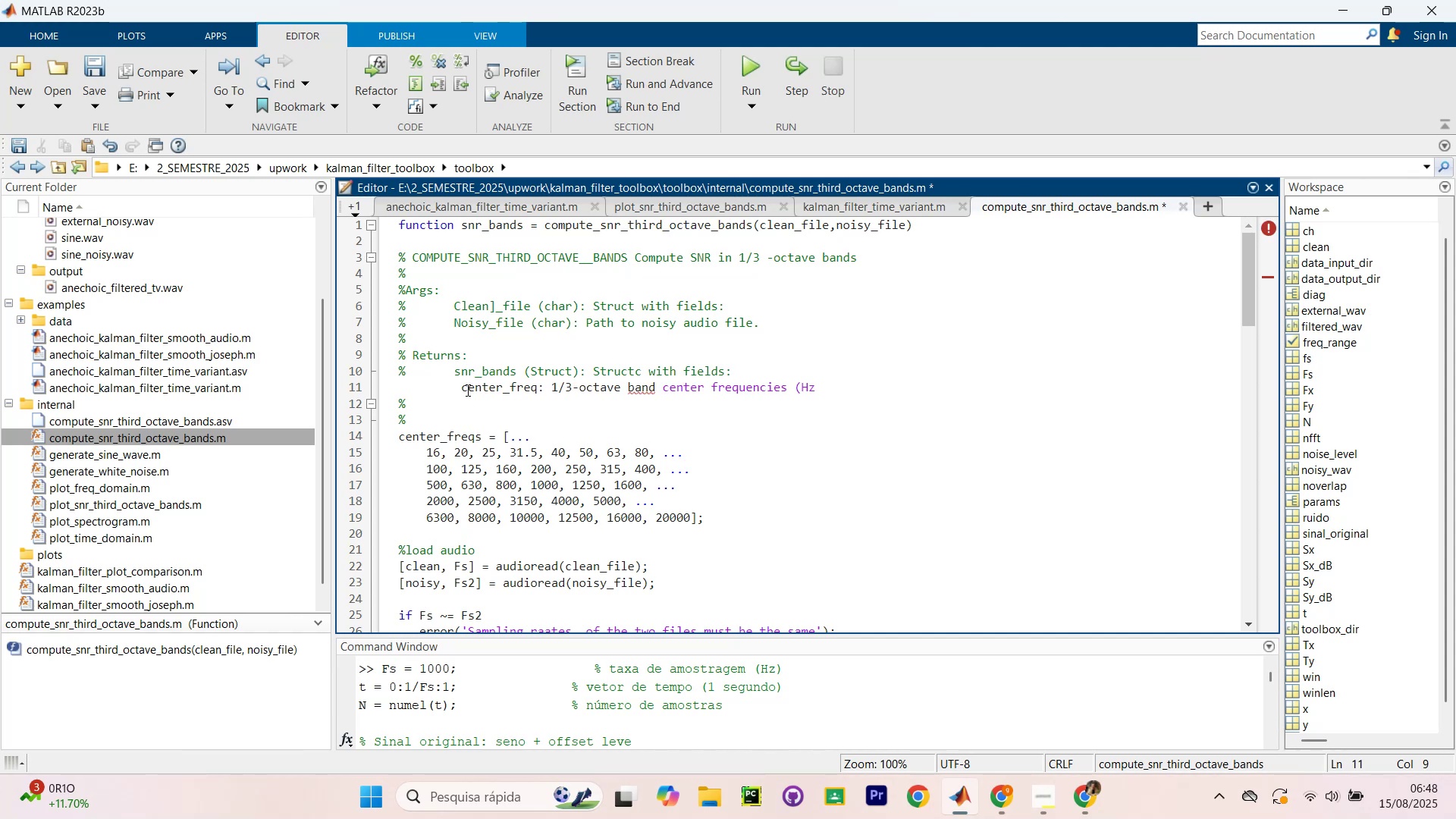 
key(ArrowLeft)
 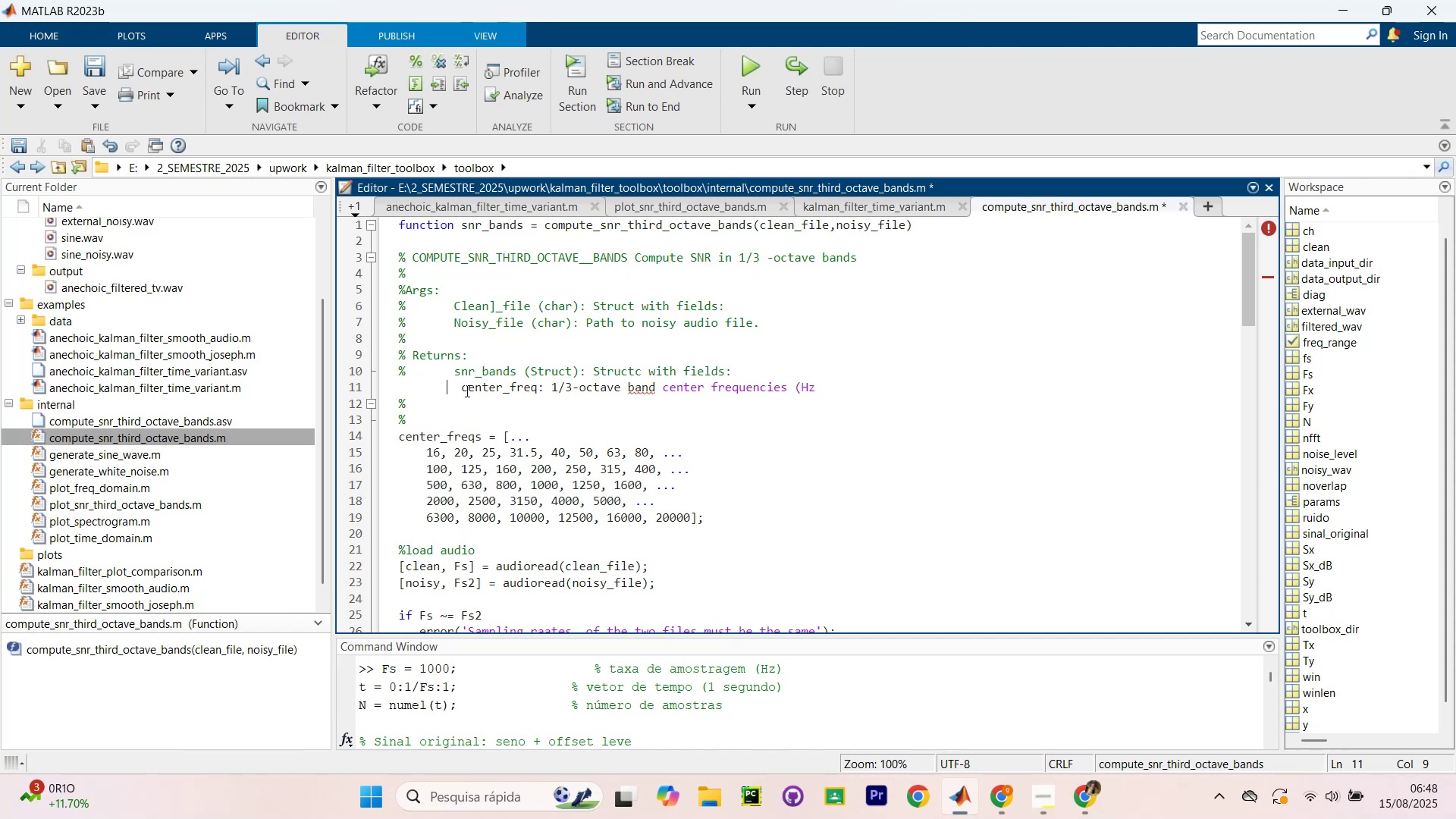 
key(ArrowLeft)
 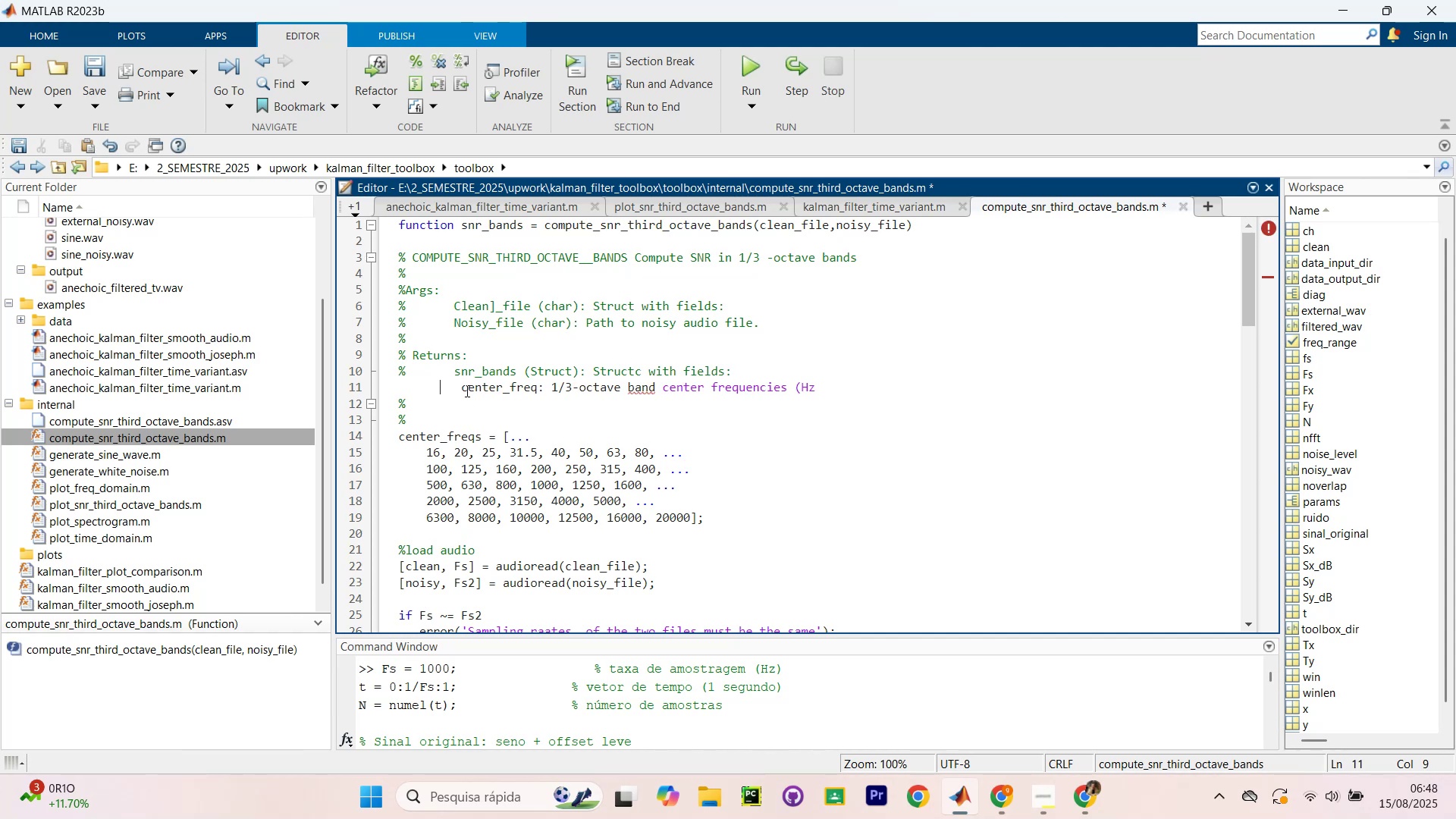 
key(ArrowLeft)
 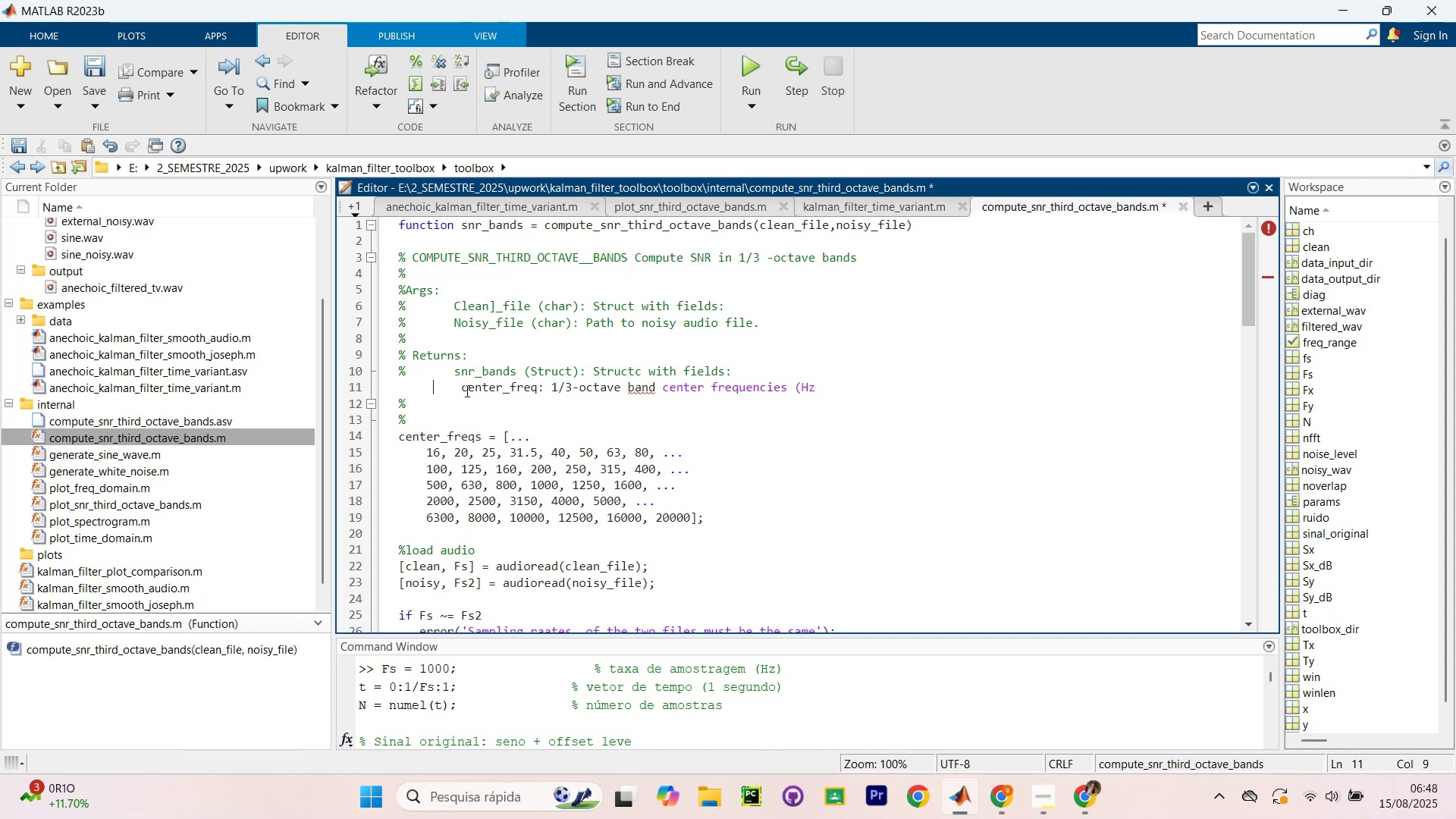 
key(ArrowLeft)
 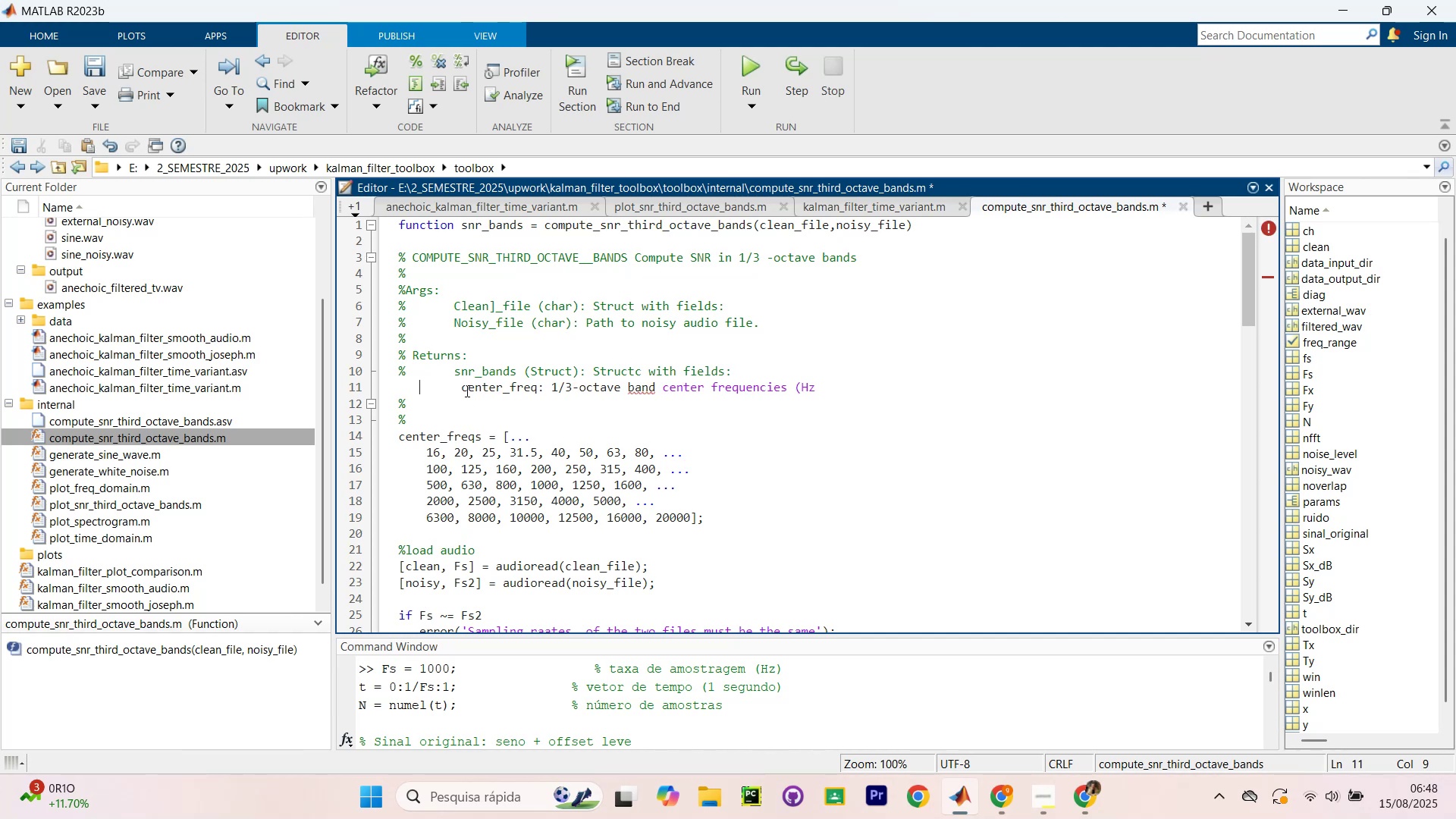 
key(ArrowLeft)
 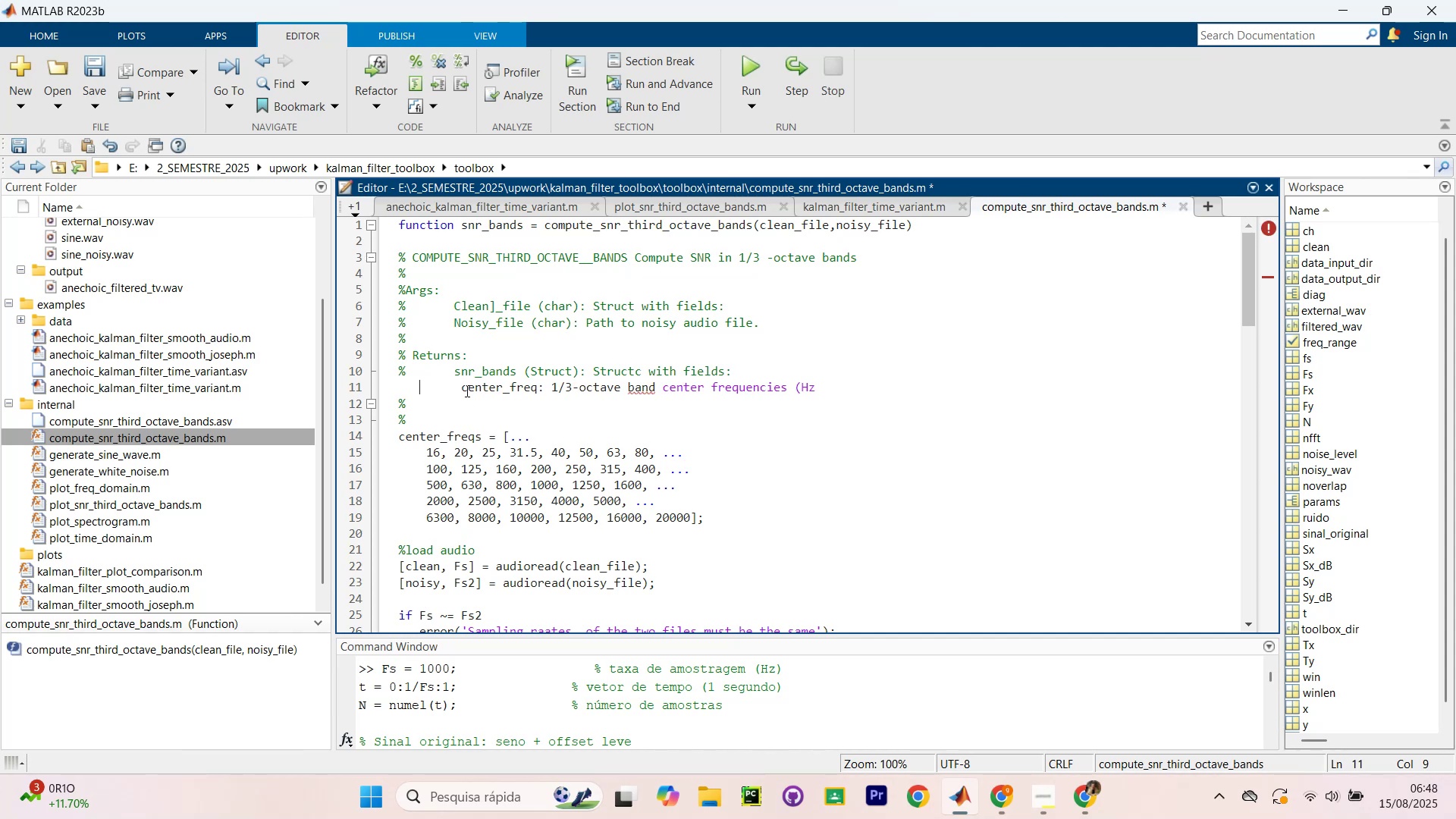 
key(ArrowLeft)
 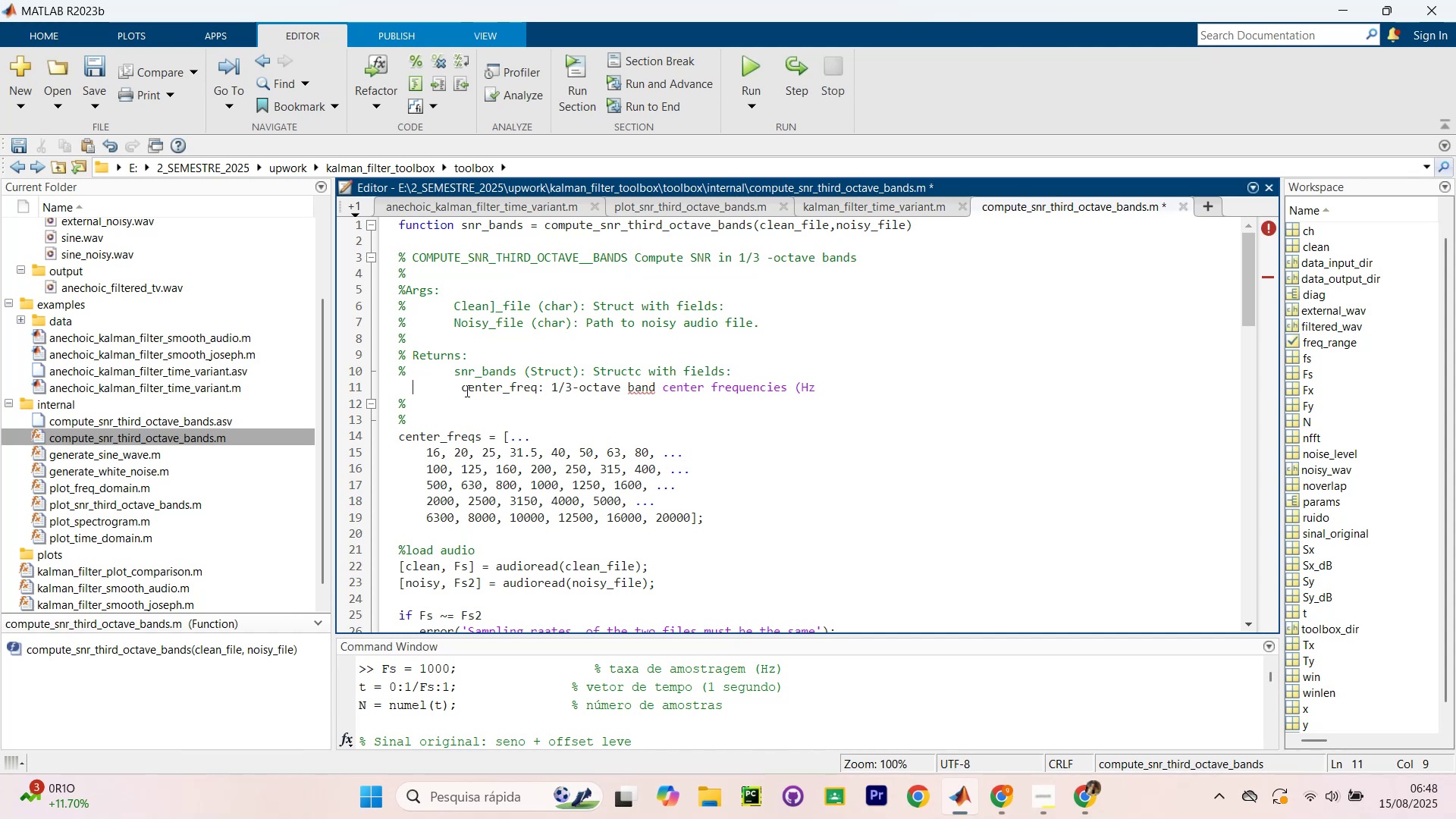 
key(ArrowLeft)
 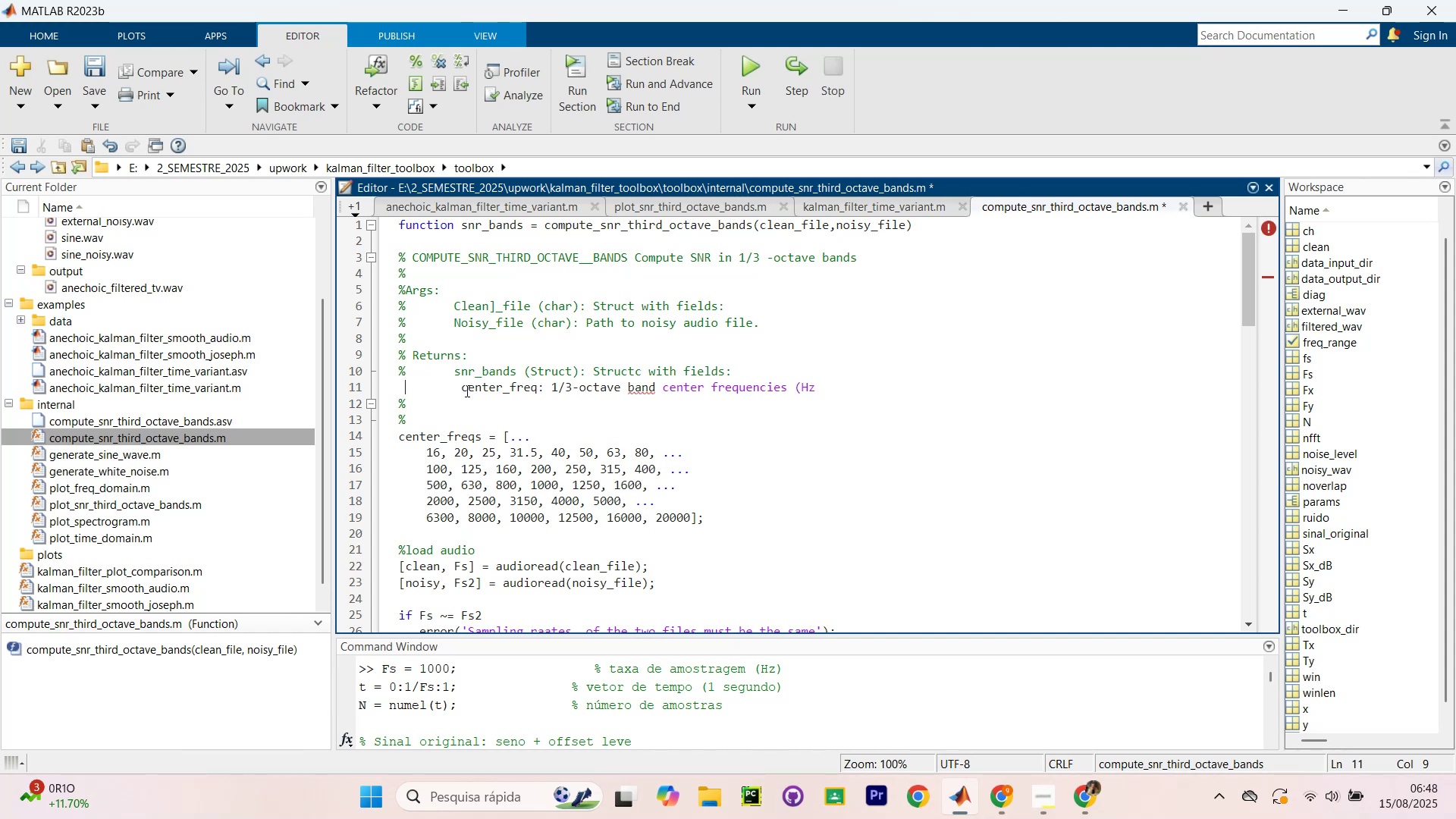 
key(ArrowLeft)
 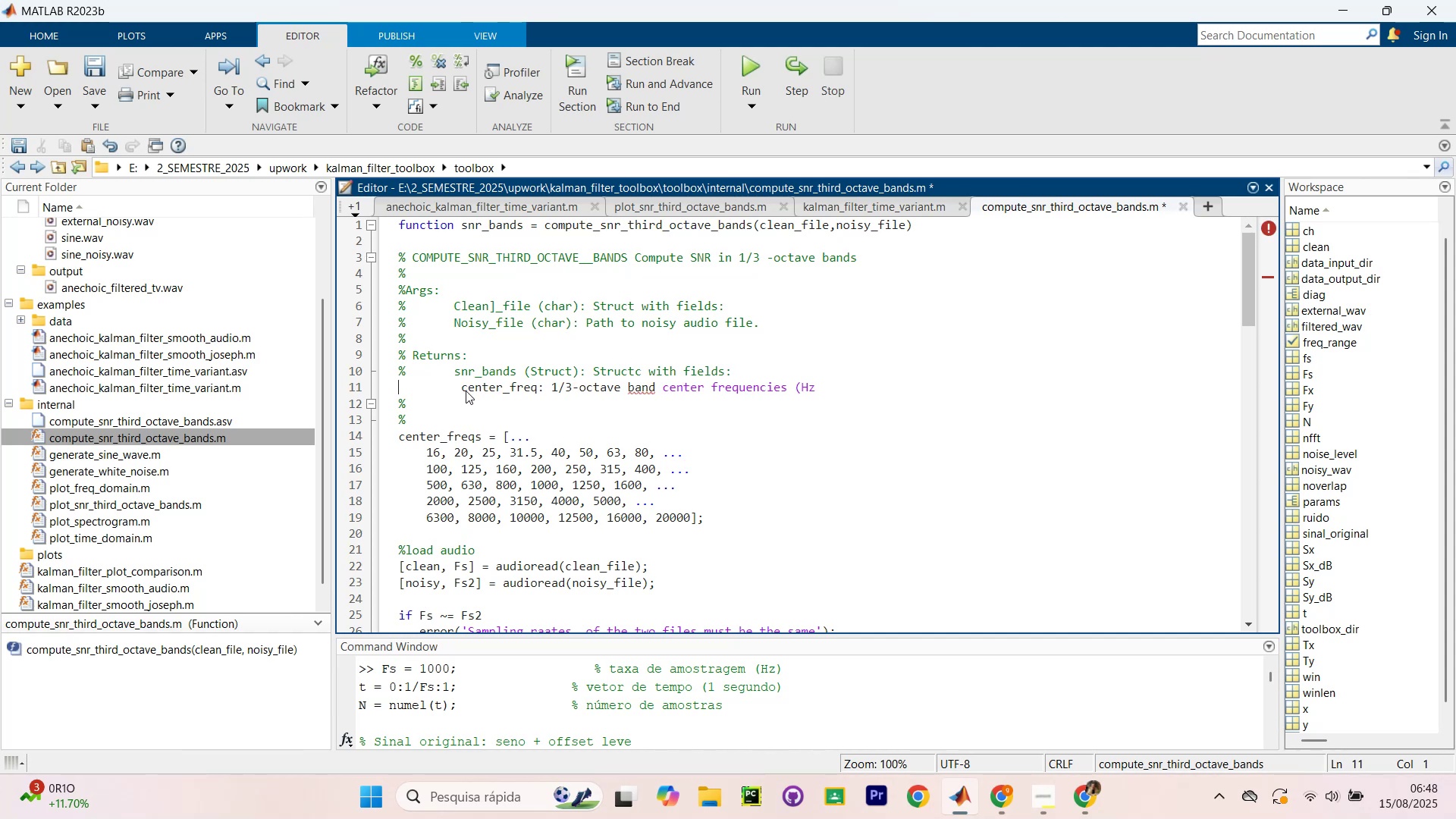 
type(%))
 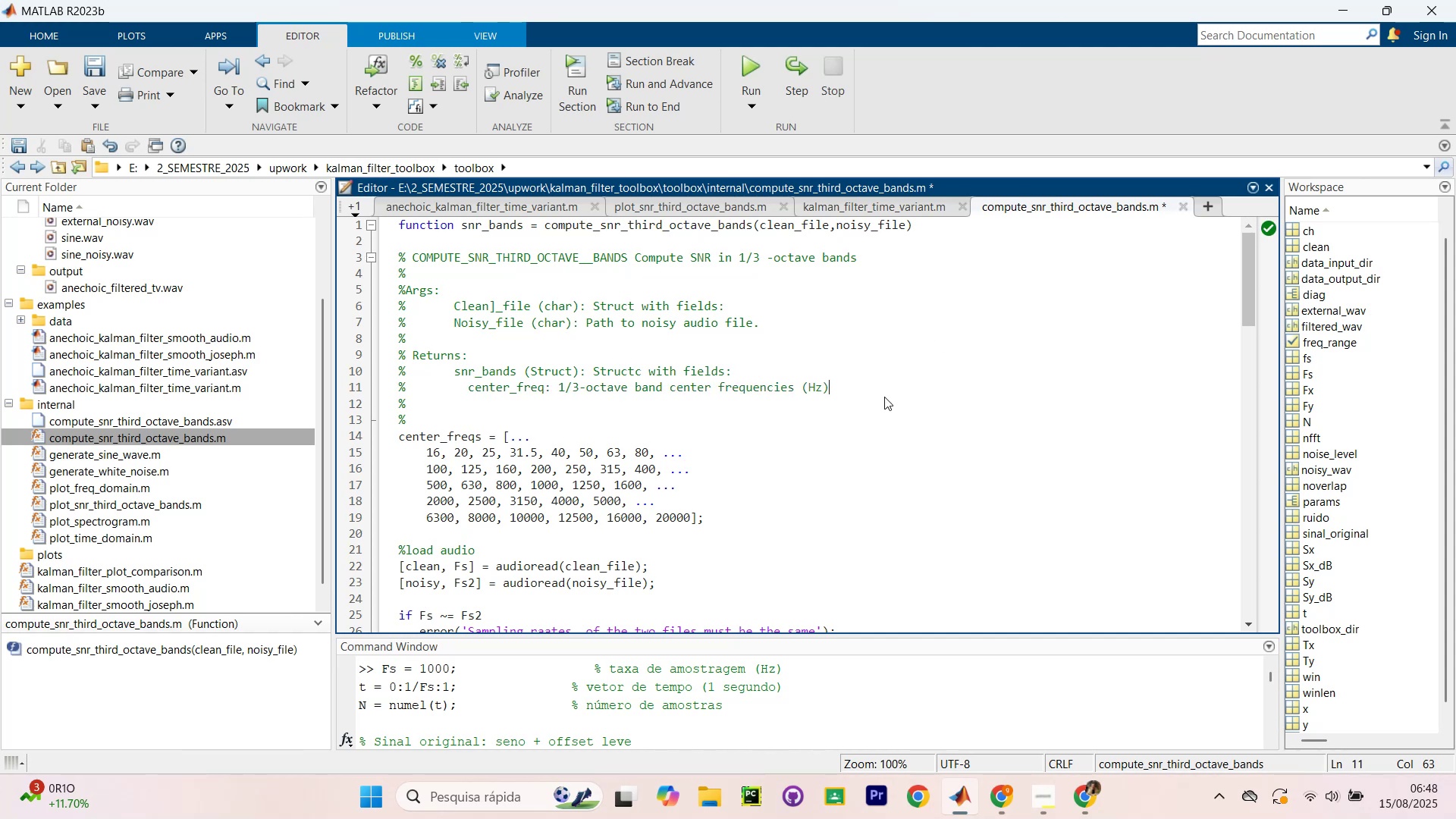 
left_click([453, 376])
 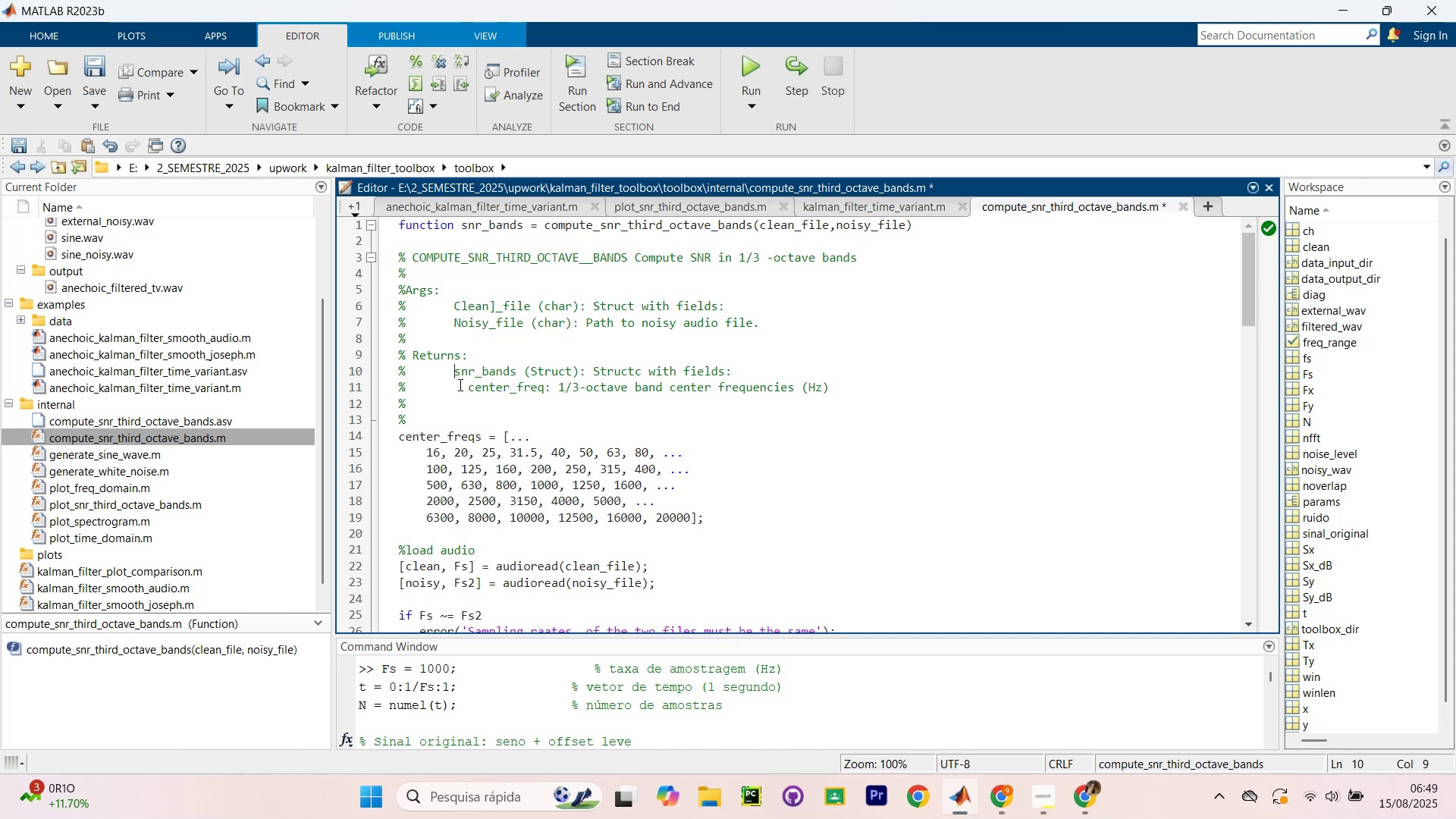 
wait(6.51)
 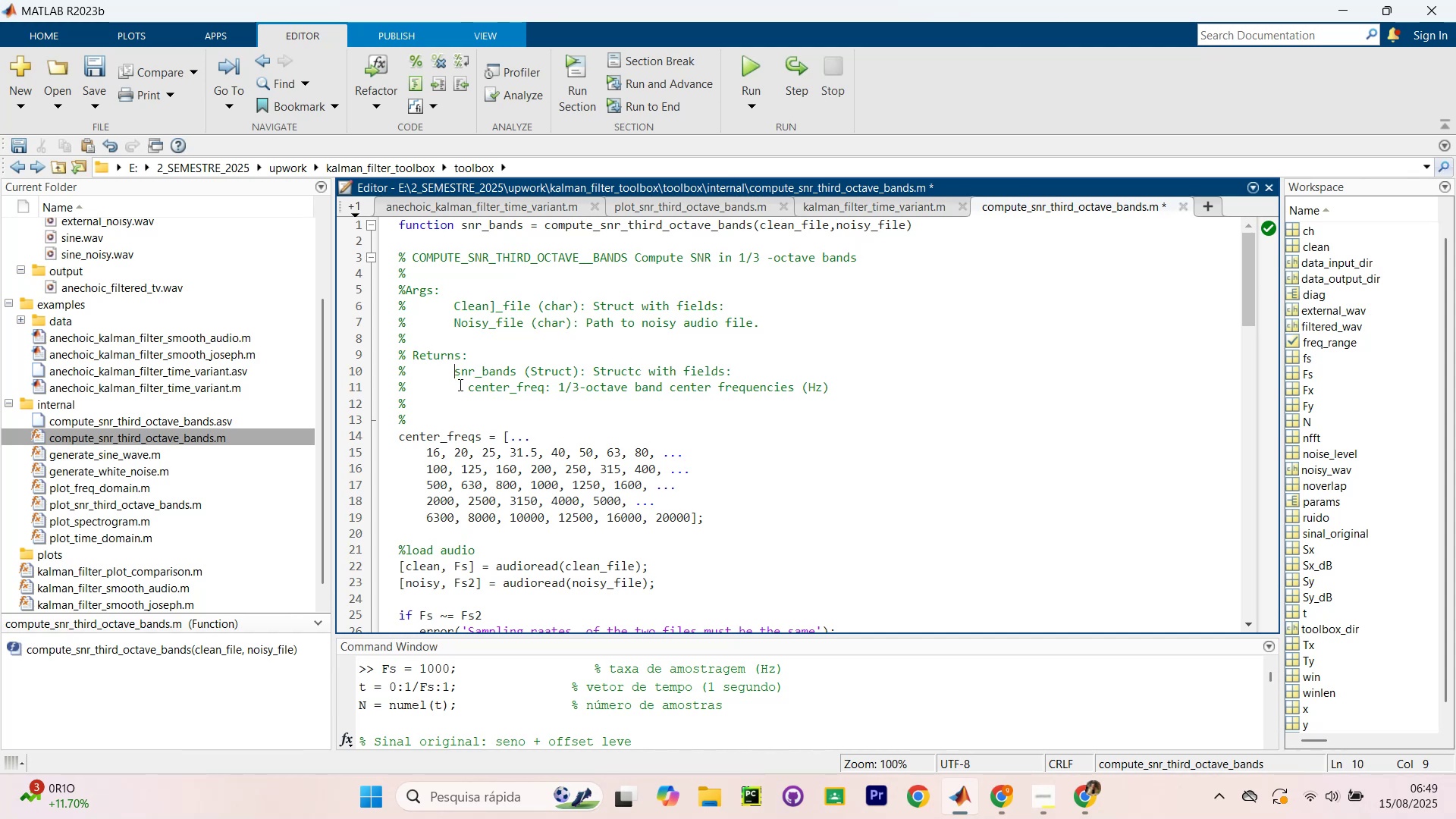 
left_click([704, 387])
 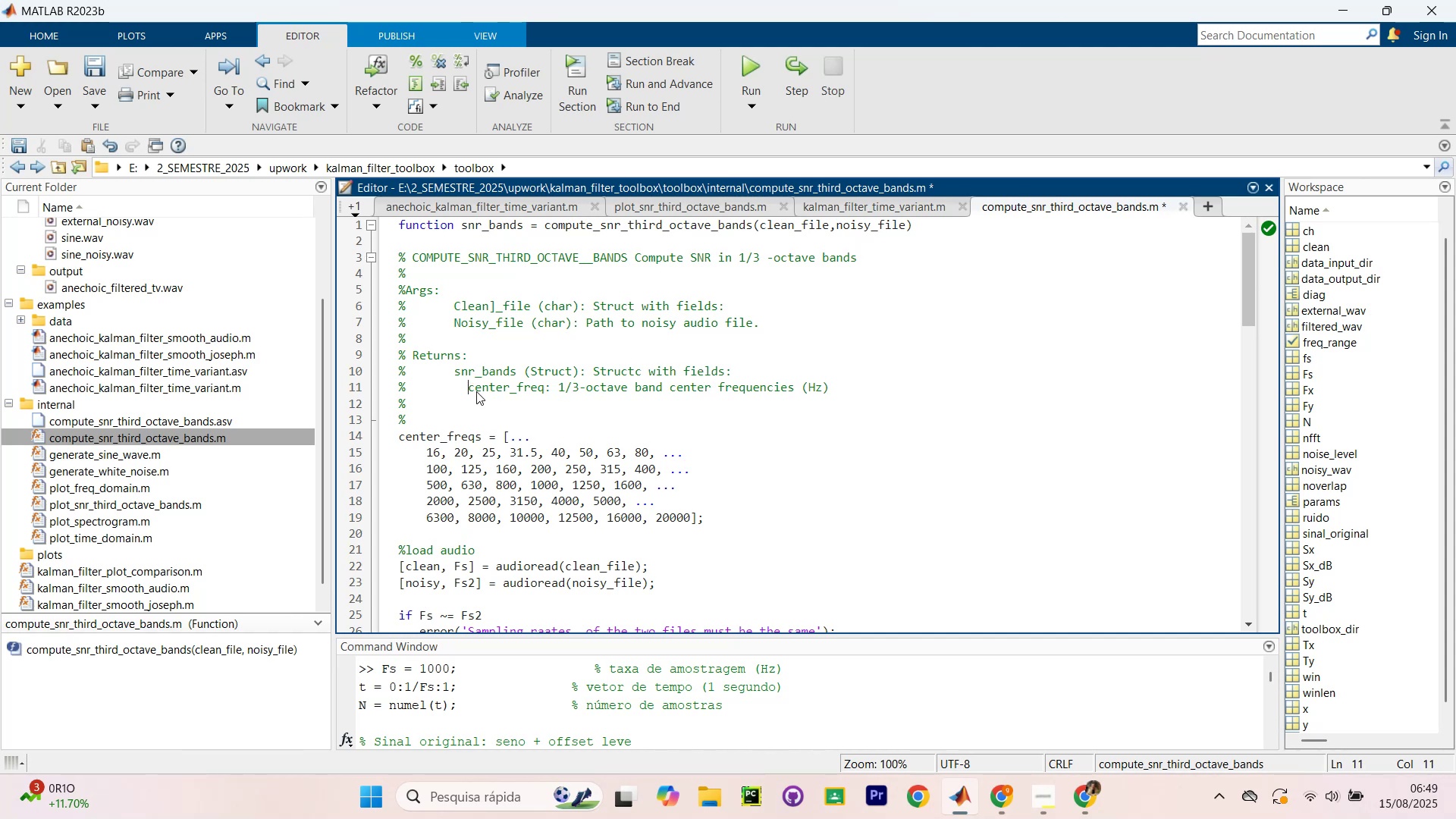 
key(Minus)
 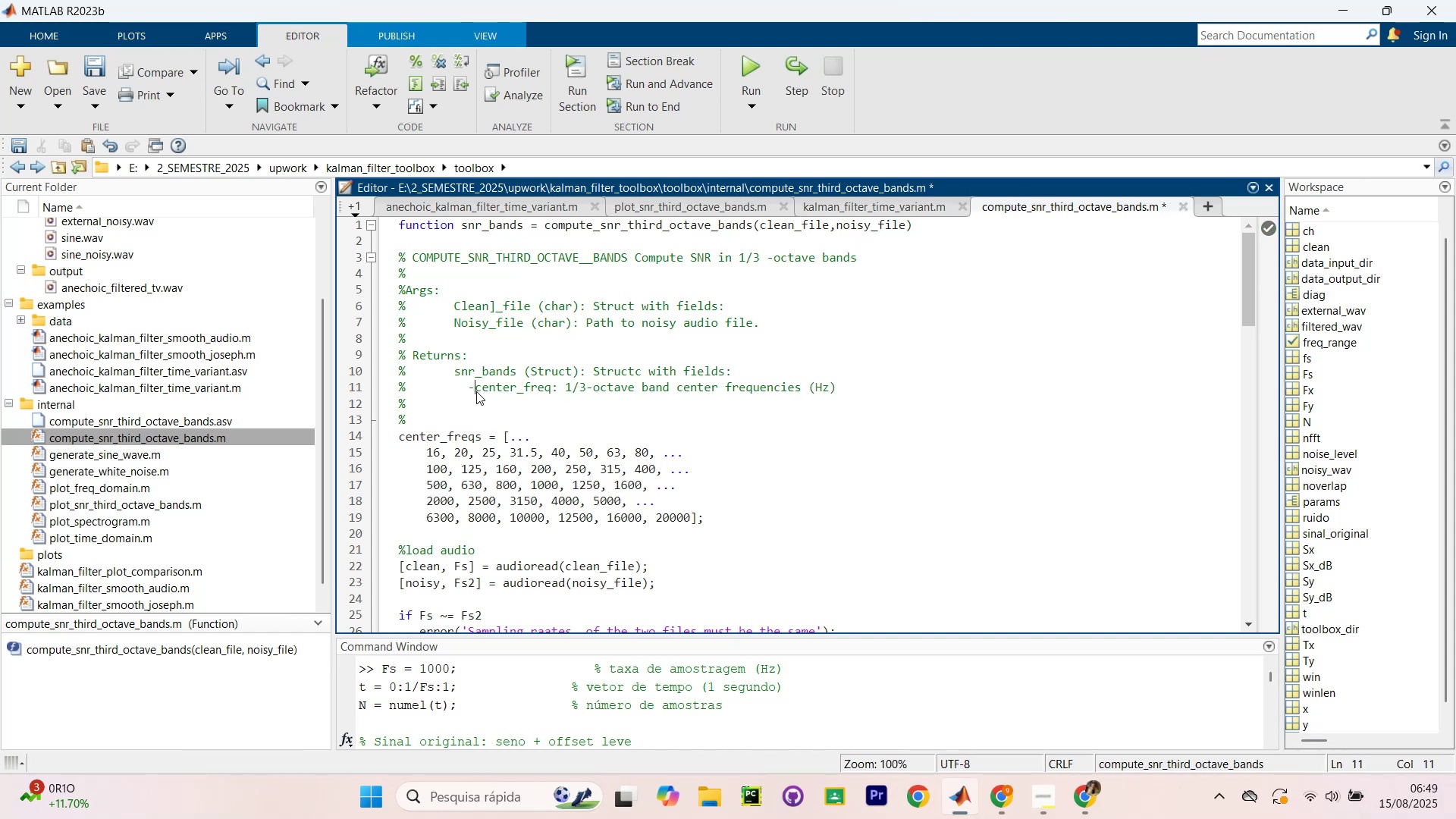 
key(Space)
 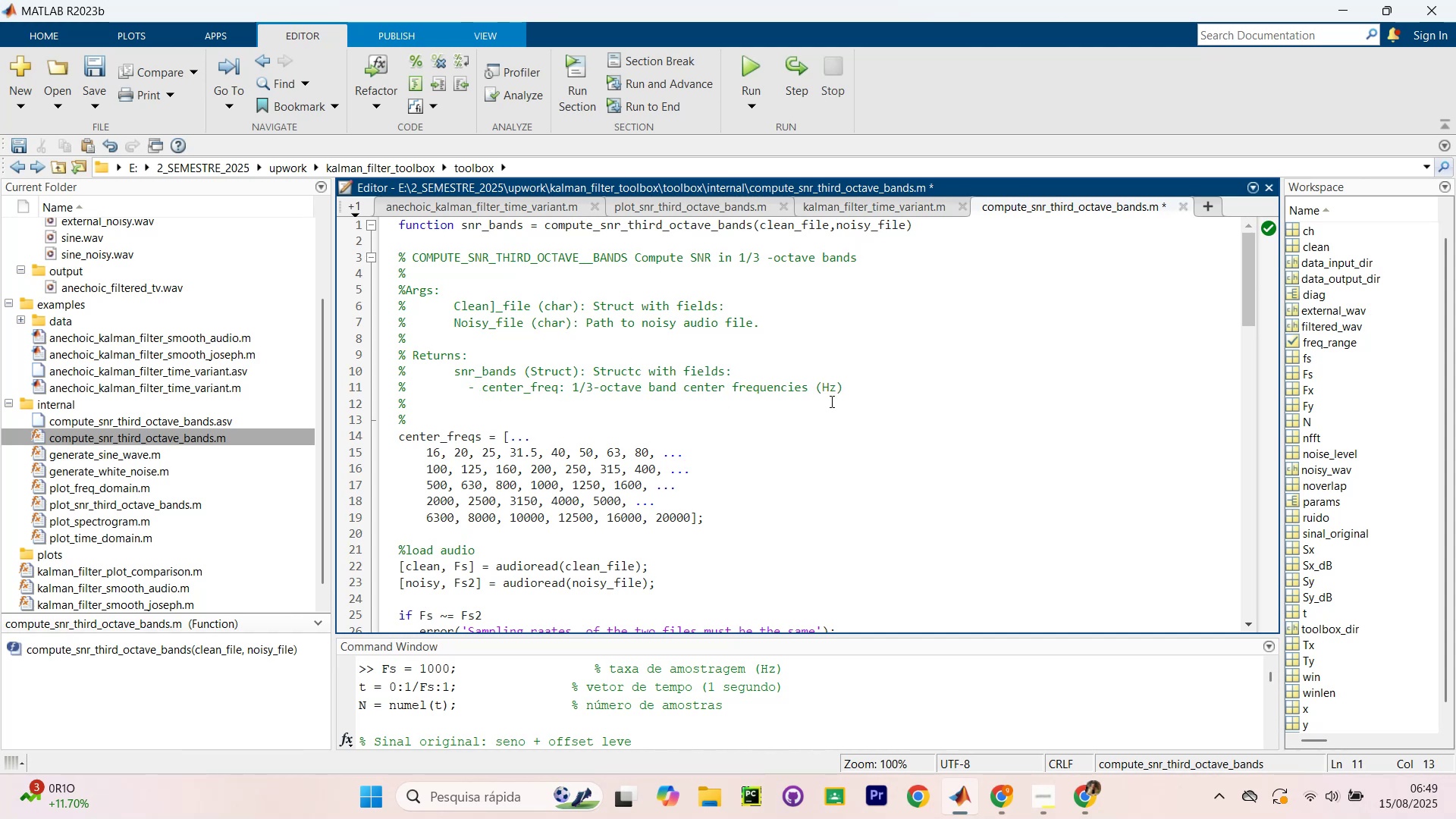 
left_click([888, 384])
 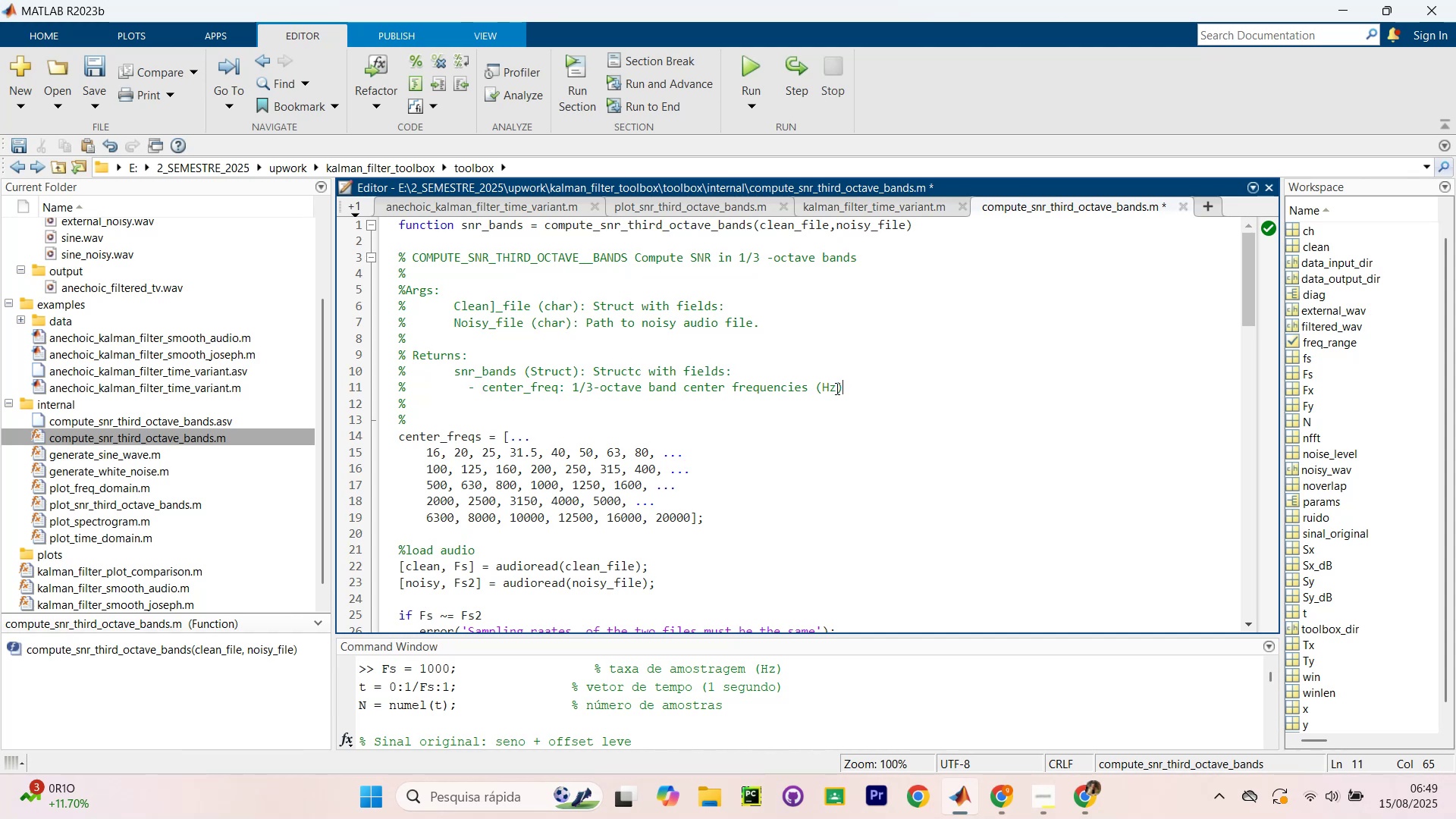 
key(NumpadEnter)
 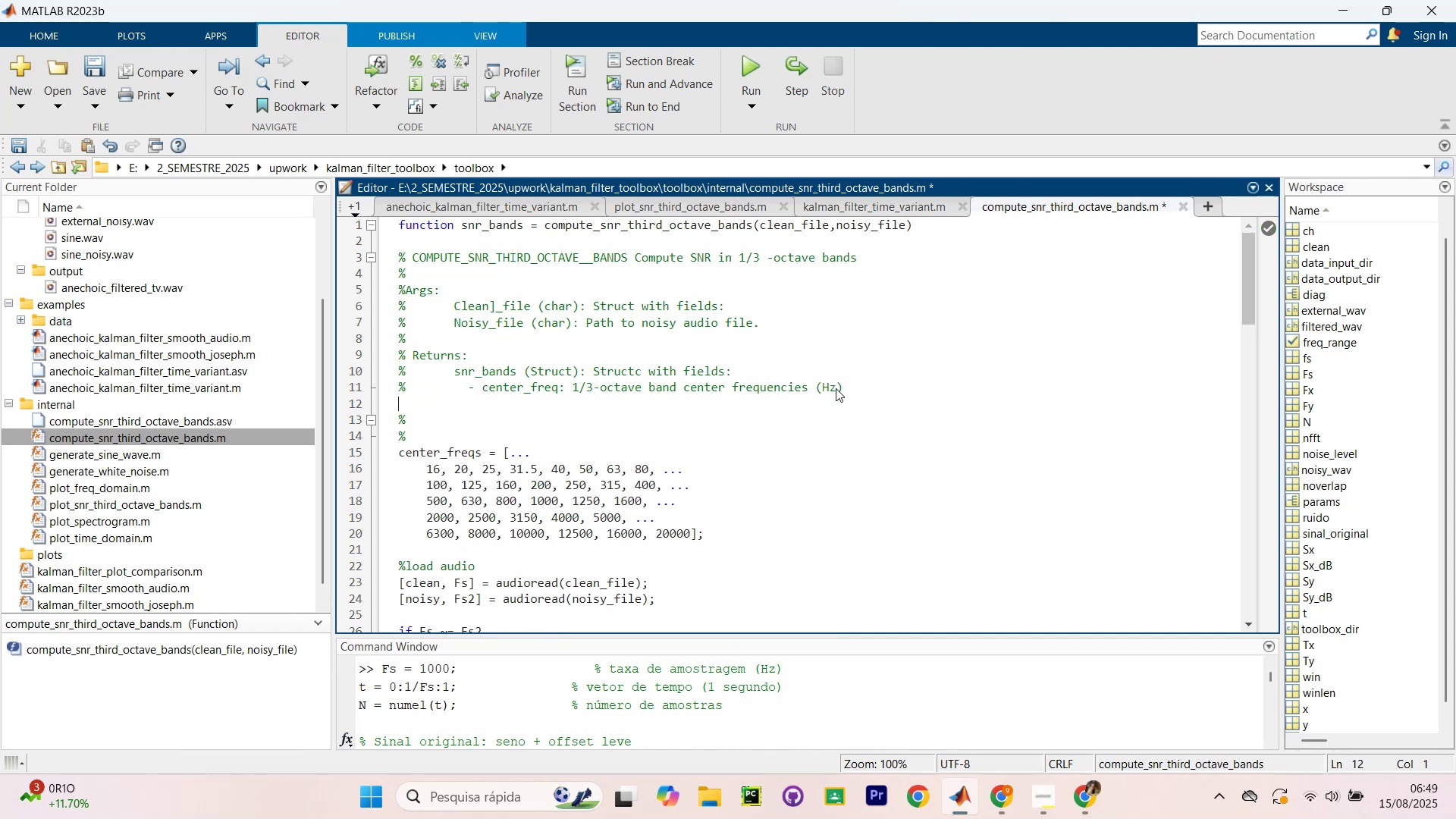 
key(Control+R)
 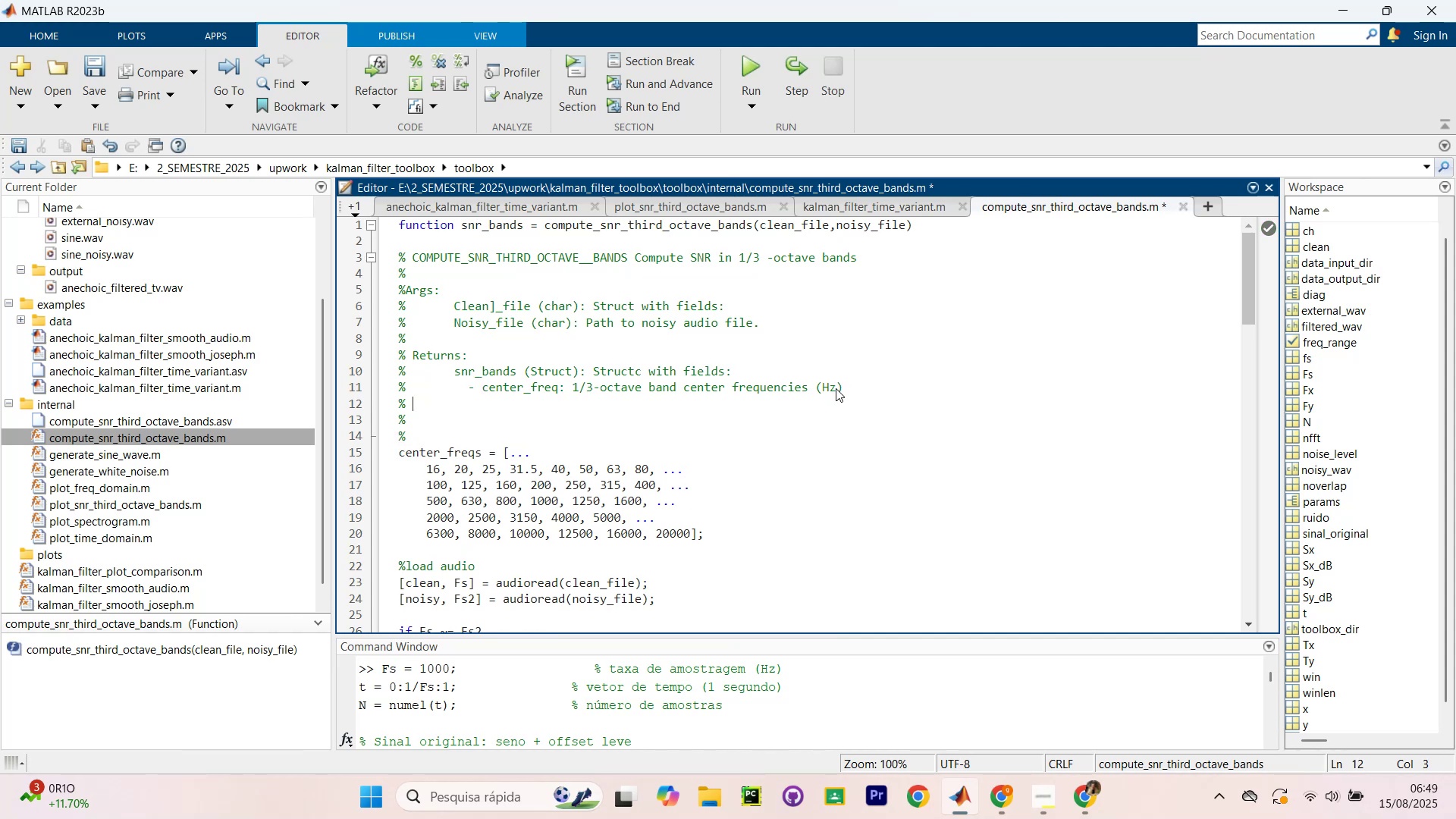 
key(NumpadEnter)
 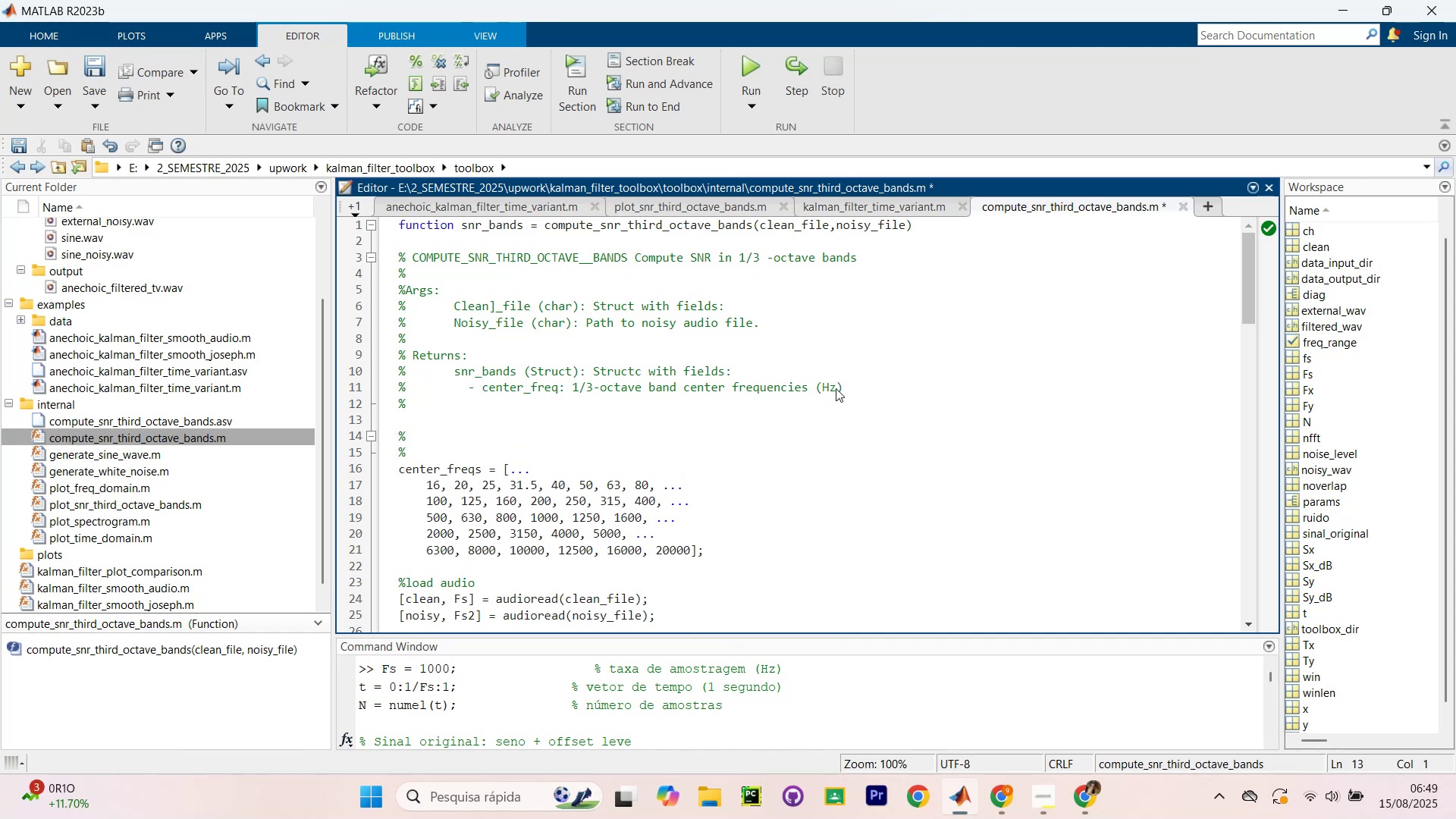 
key(Backspace)
 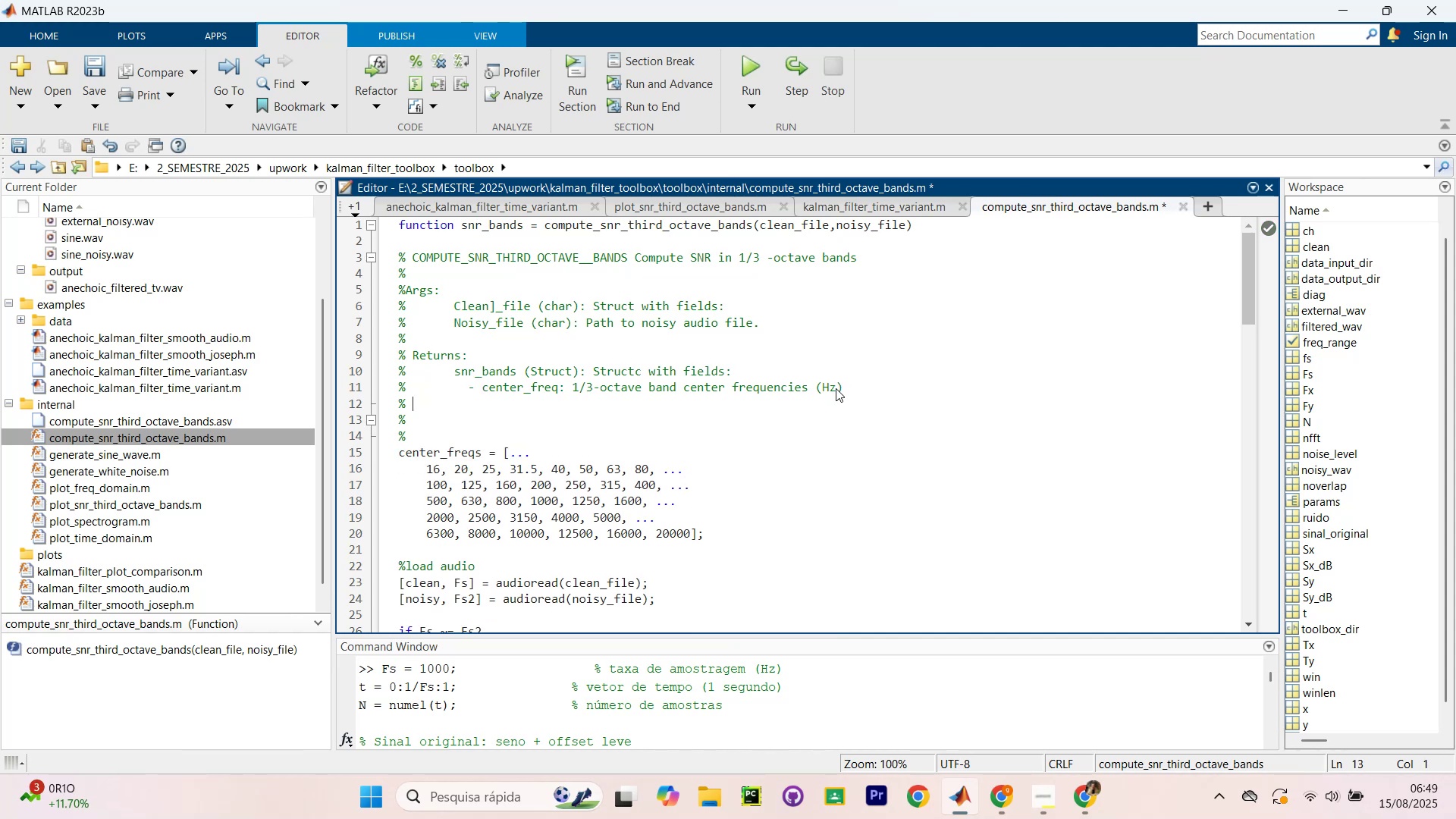 
key(Tab)
 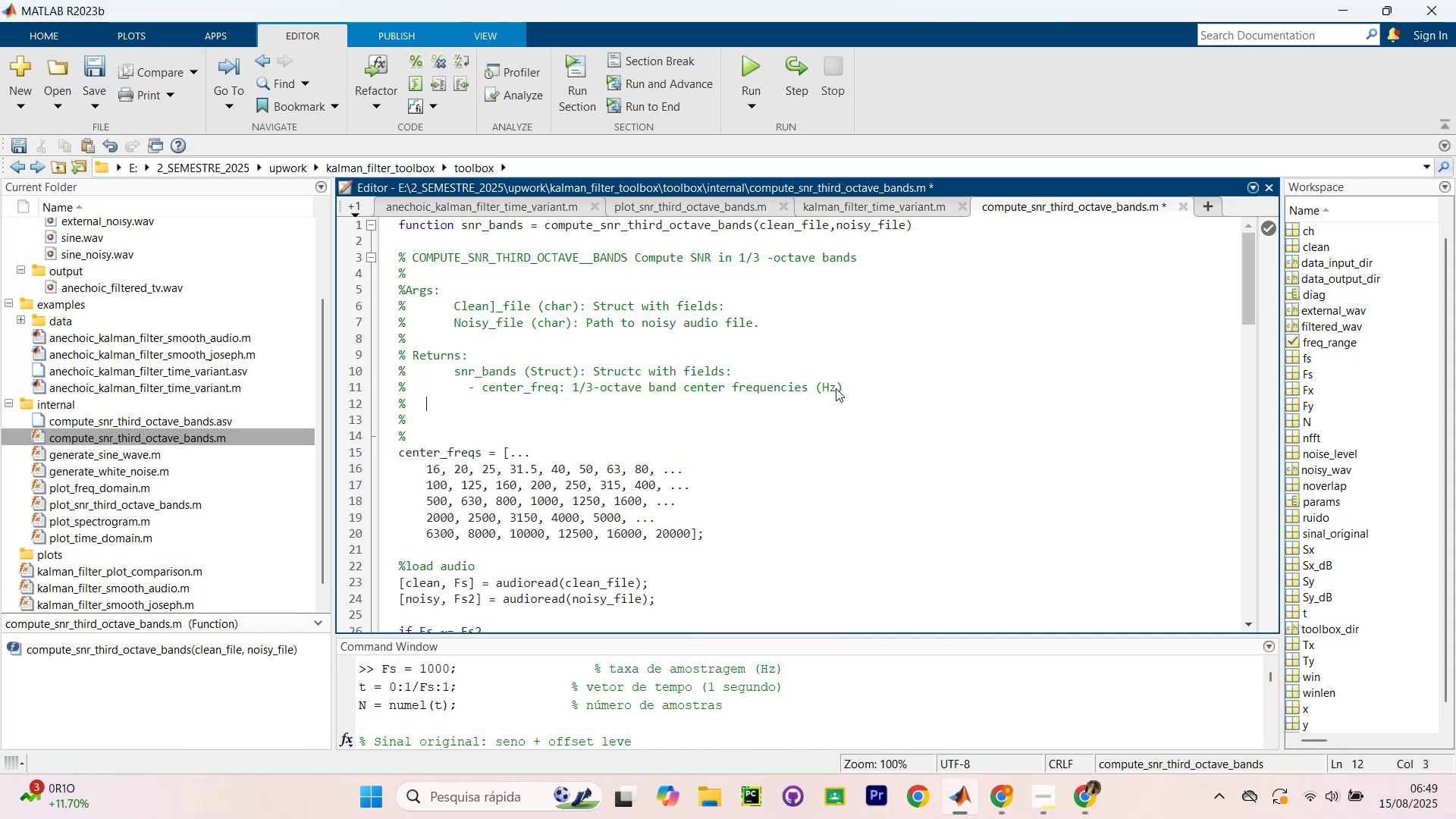 
key(Tab)
 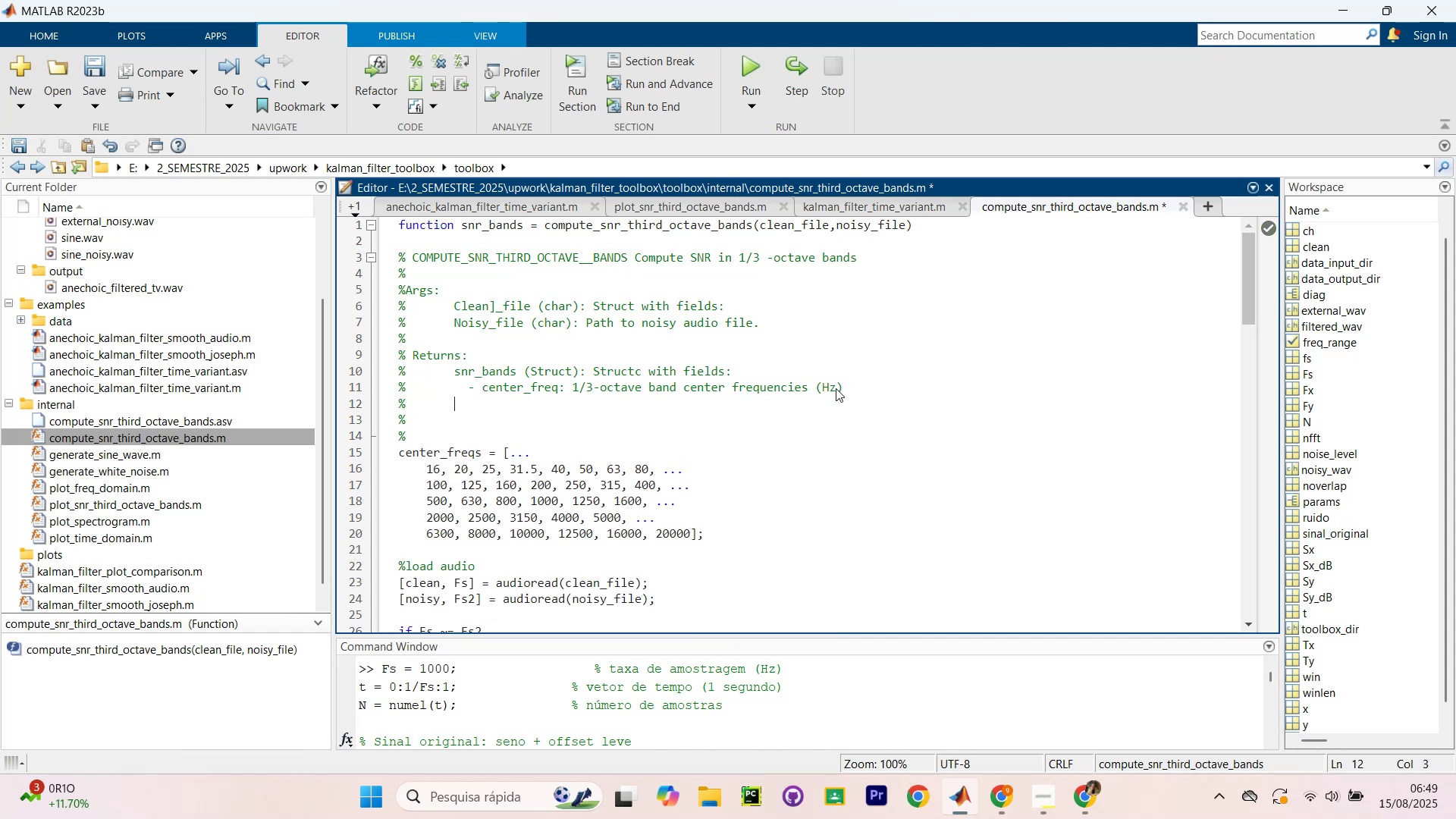 
key(Tab)
 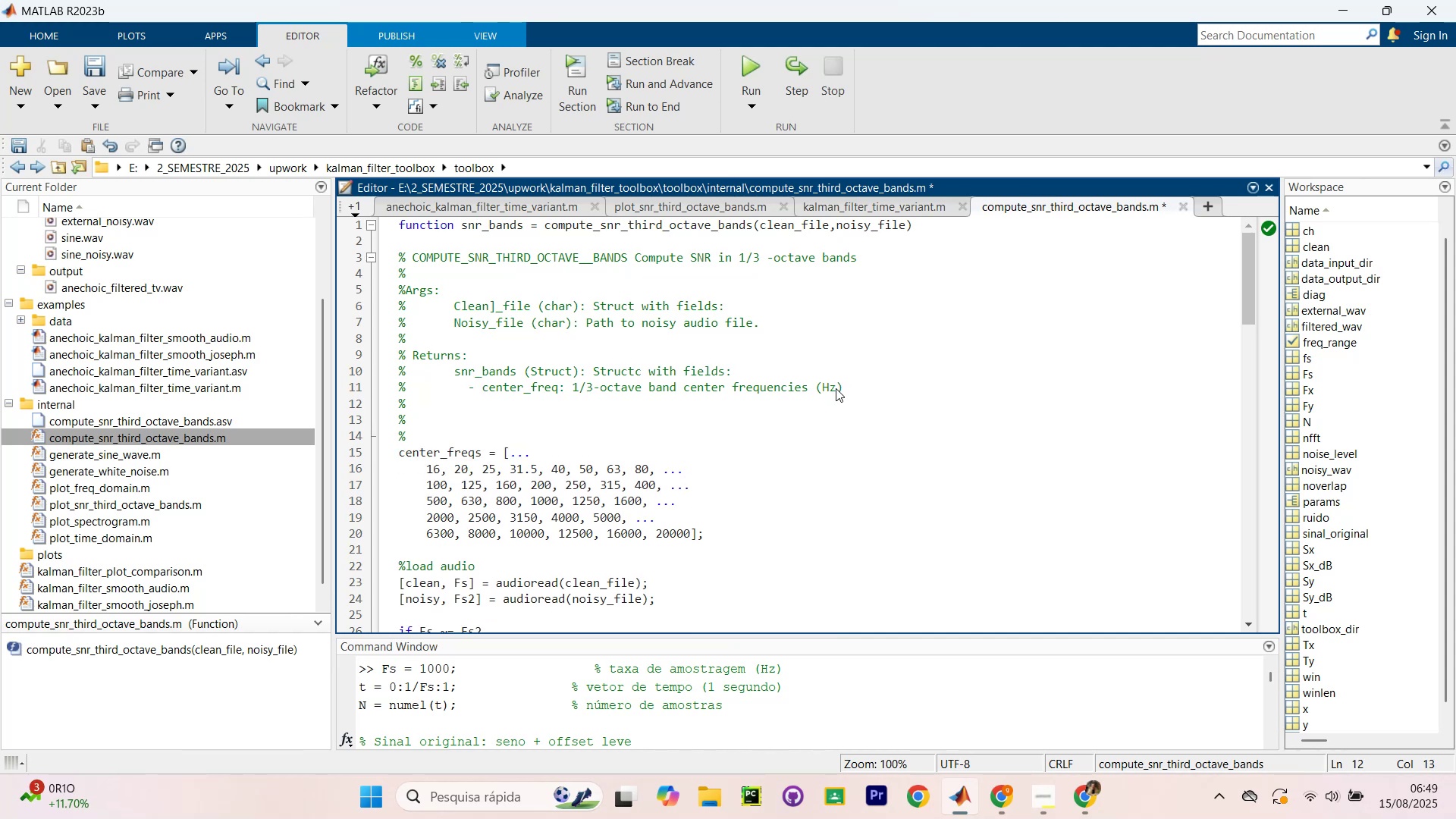 
key(Backspace)
 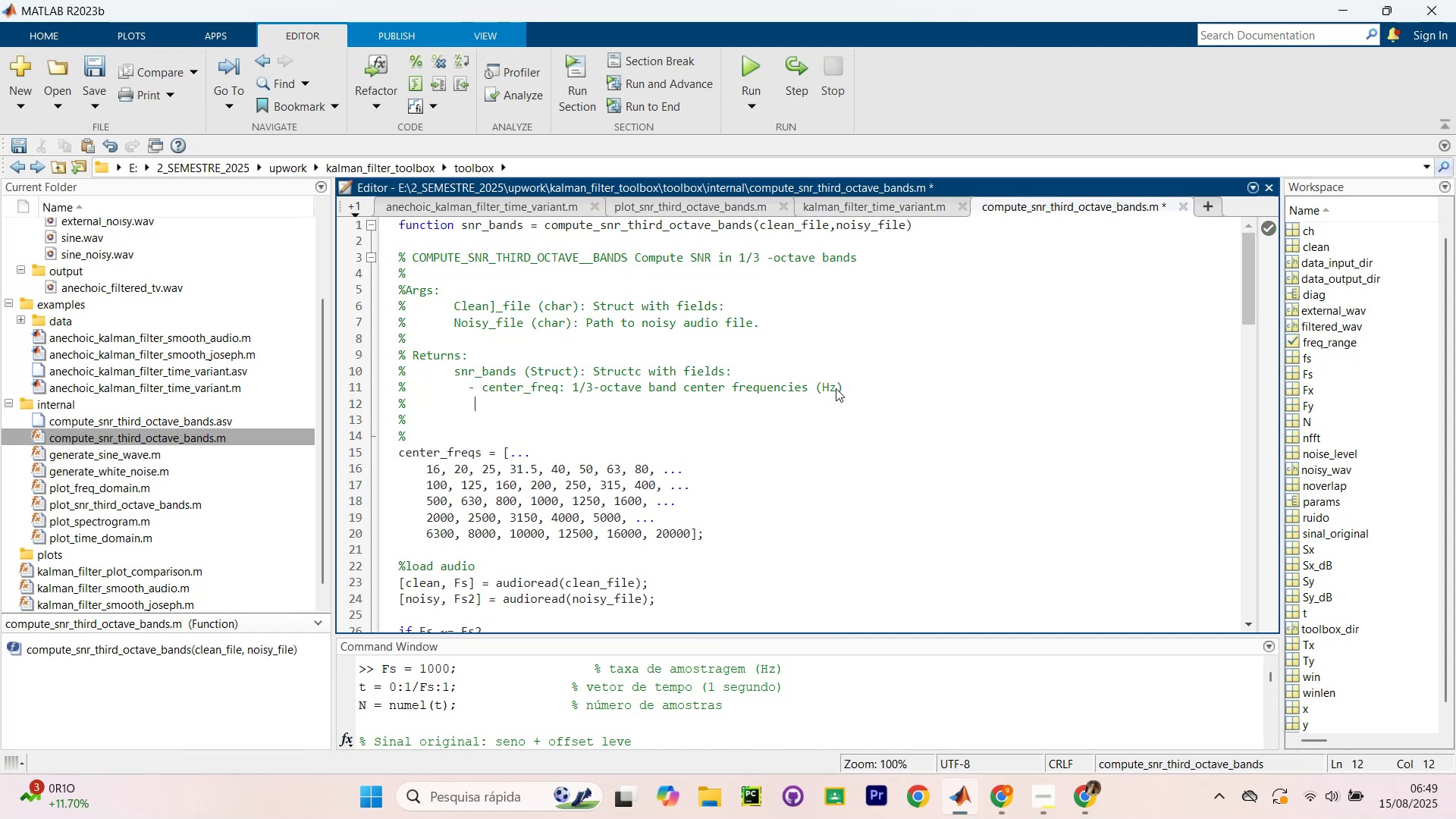 
key(Backspace)
 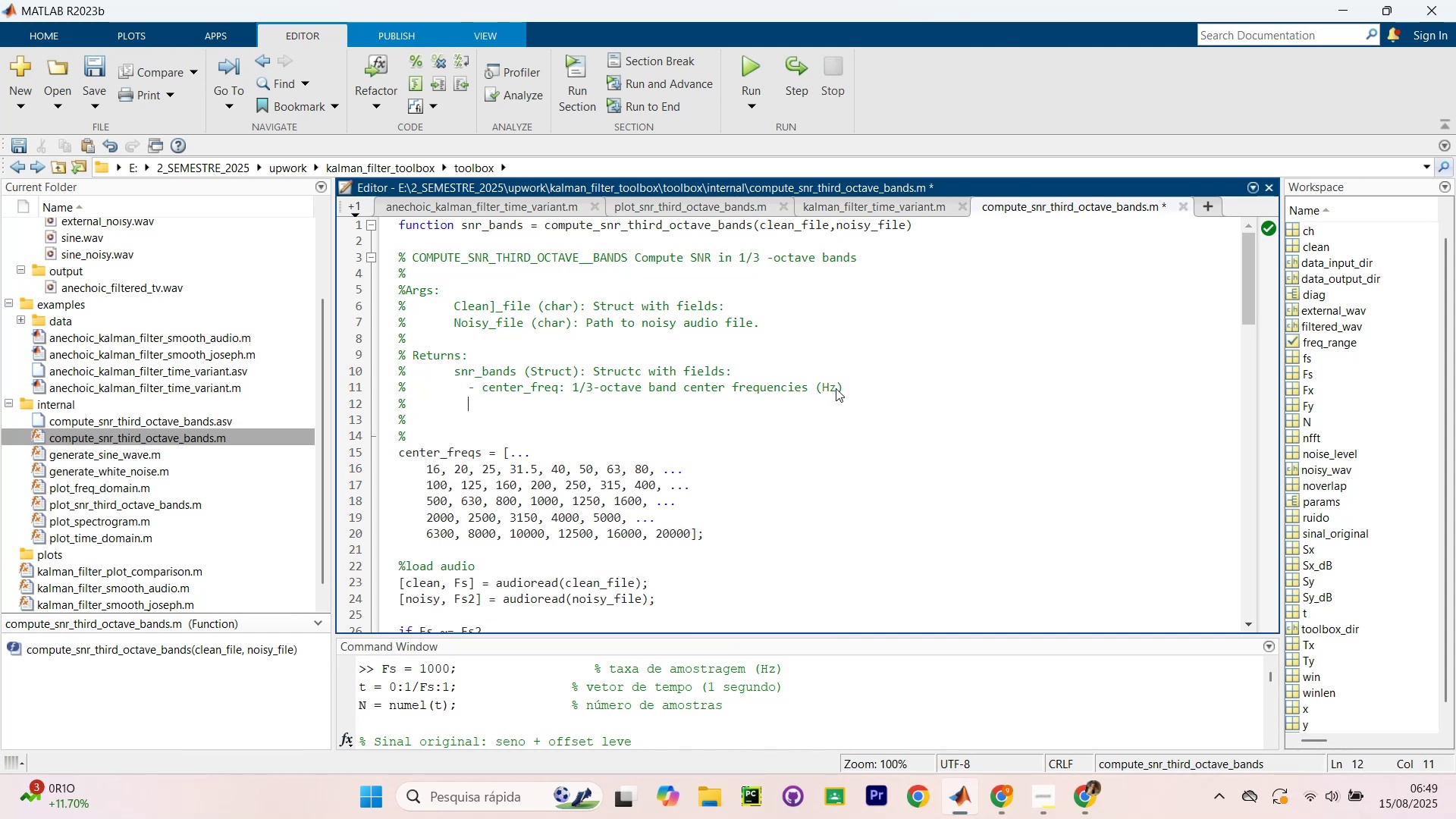 
key(Minus)
 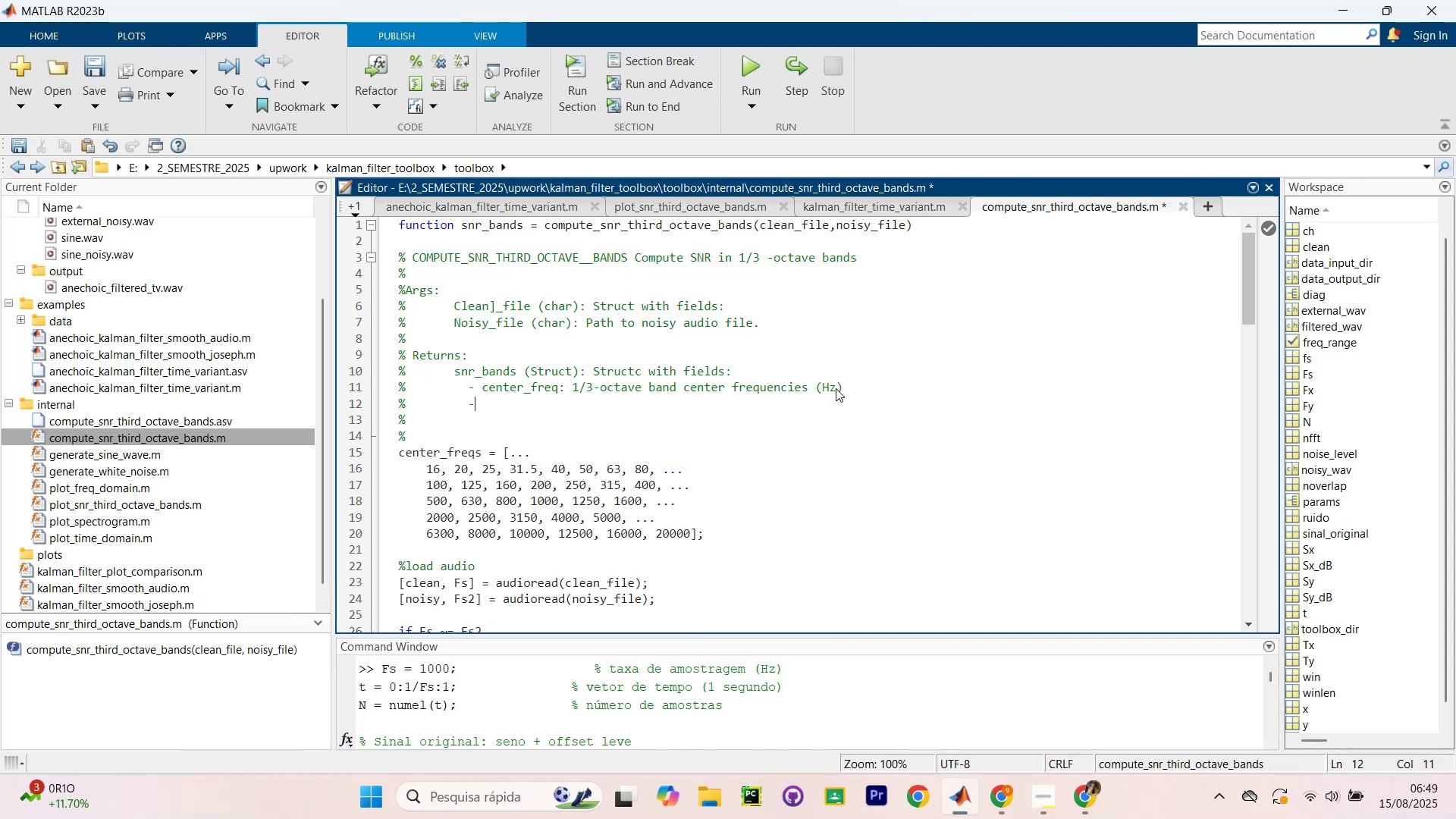 
key(Space)
 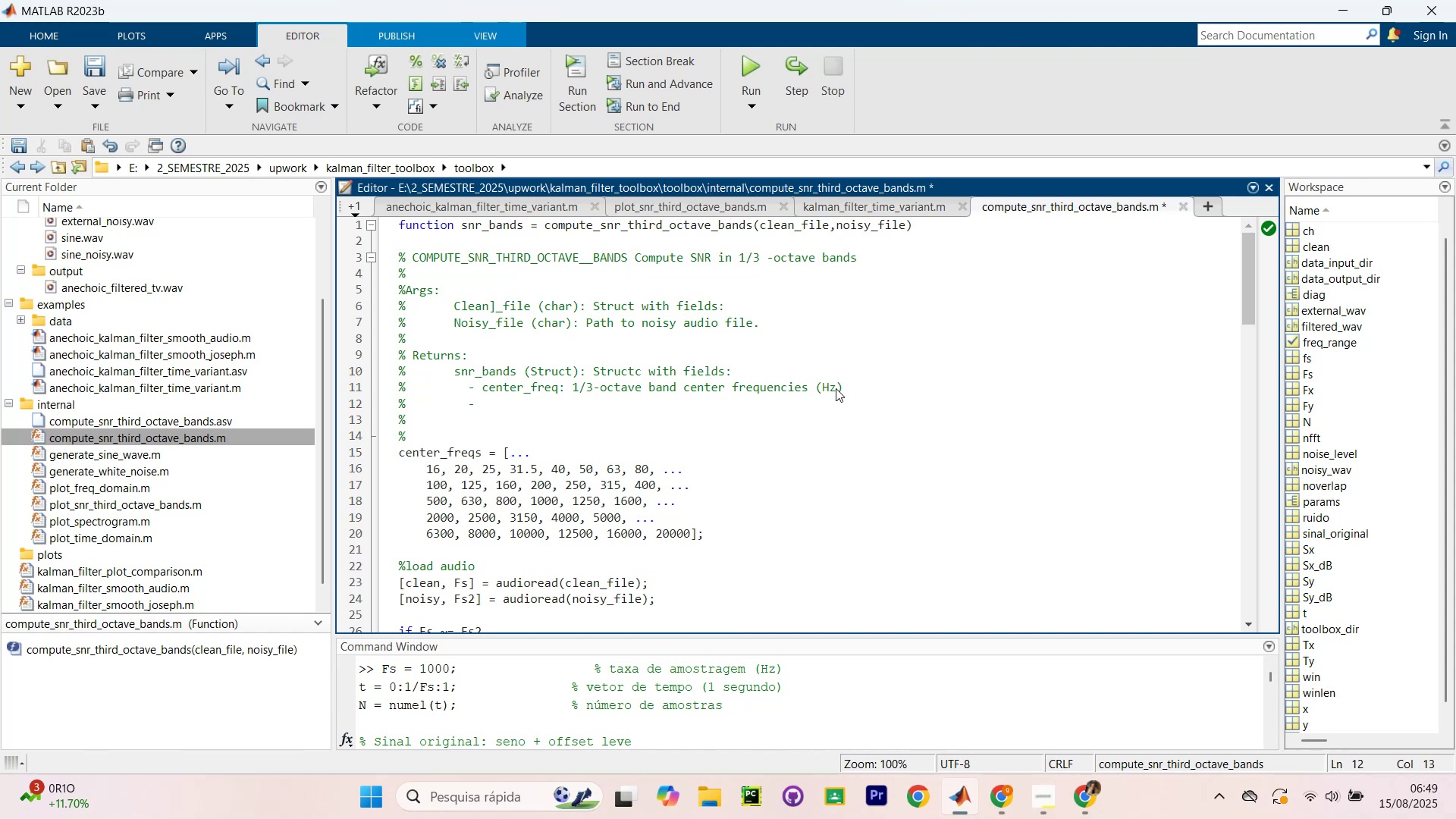 
type(snr_db)
key(Backspace)
type(B? SNR bv)
key(Backspace)
type(va)
key(Backspace)
key(Backspace)
key(Backspace)
type(values i)
 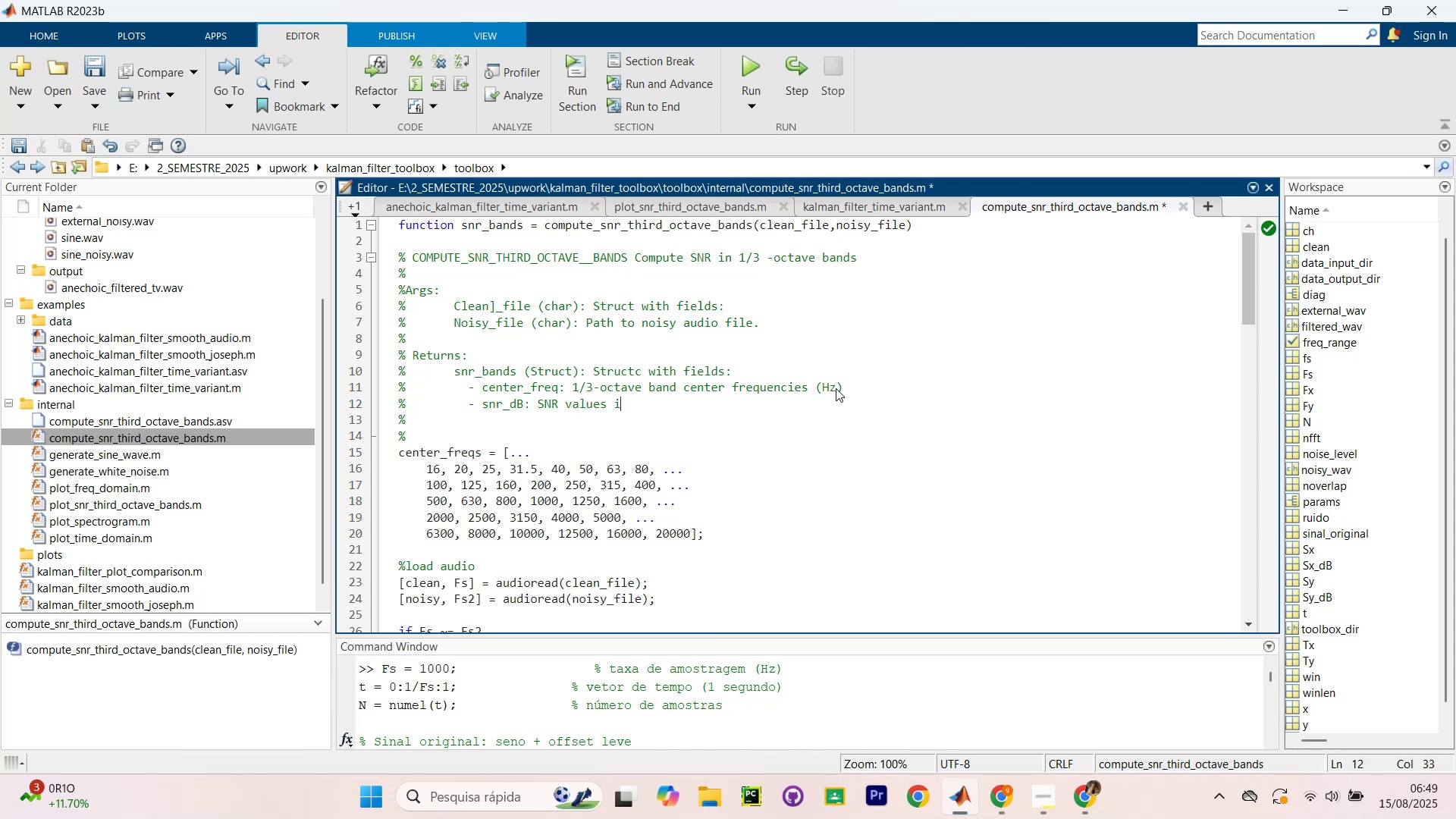 
key(Backspace)
type(in dB FOR EACH NA)
key(Backspace)
key(Backspace)
key(Backspace)
key(Backspace)
key(Backspace)
key(Backspace)
key(Backspace)
key(Backspace)
key(Backspace)
key(Backspace)
key(Backspace)
type(for each band)
 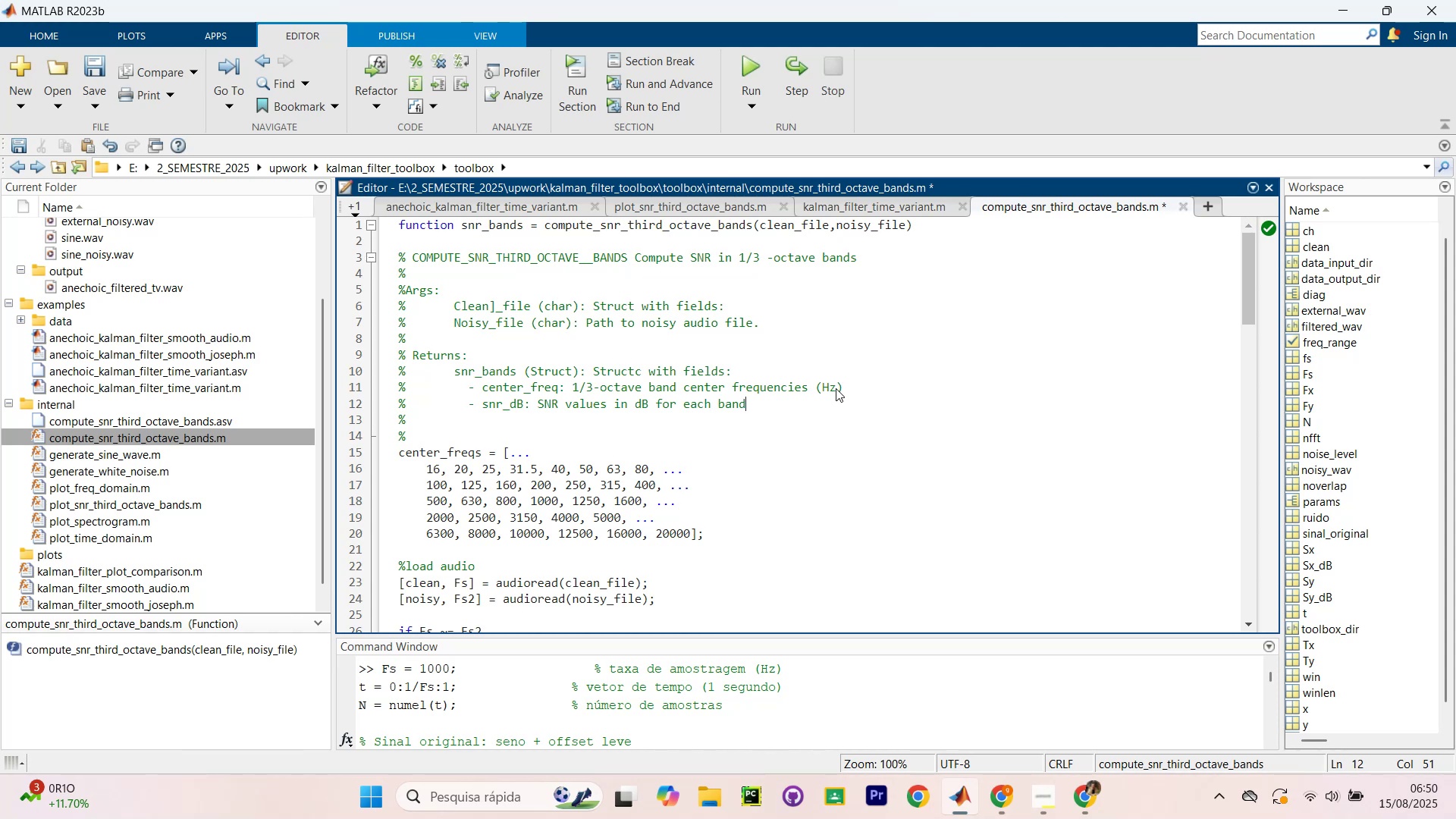 
wait(13.61)
 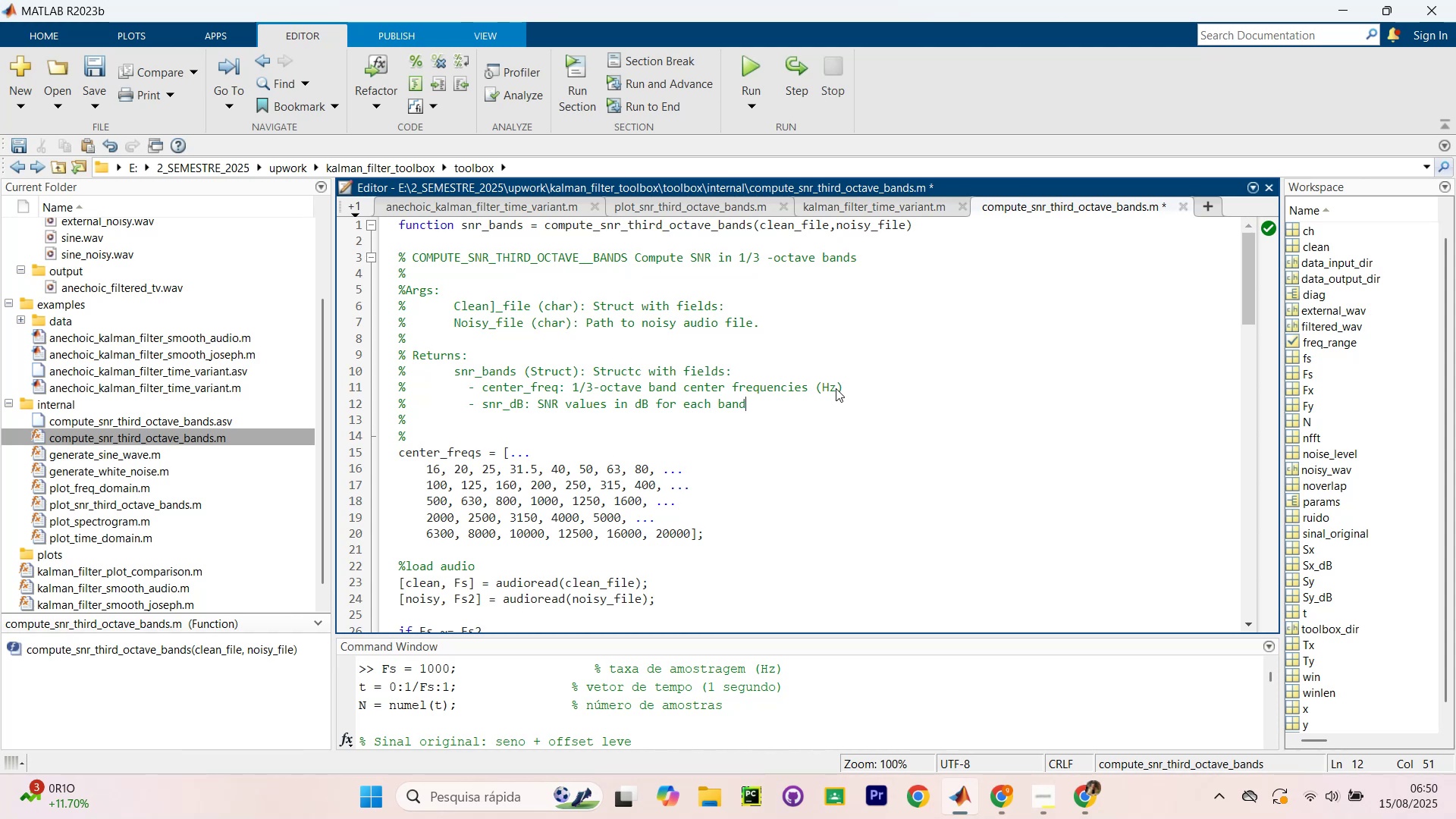 
left_click_drag(start_coordinate=[758, 467], to_coordinate=[776, 462])
 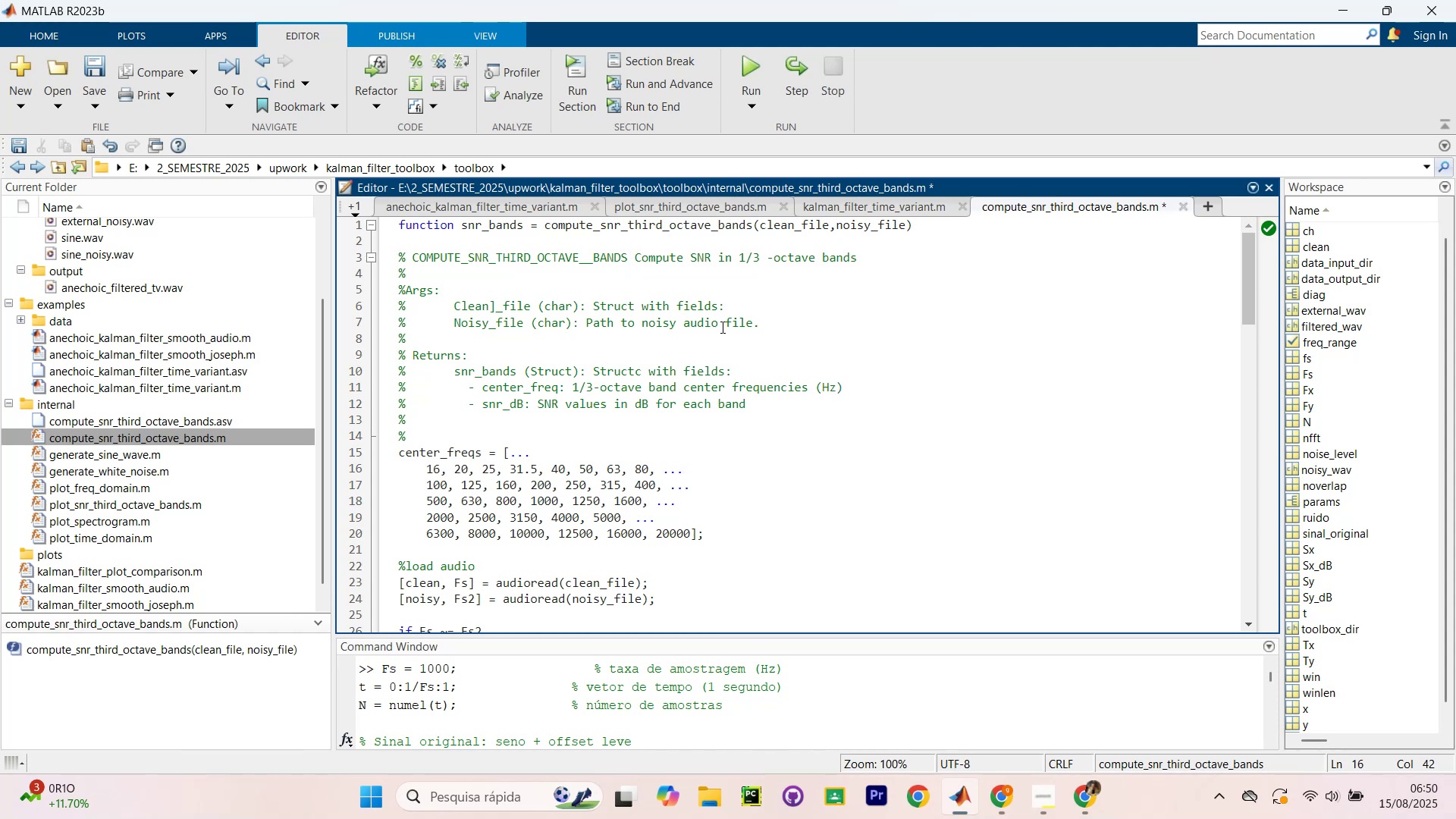 
scroll: coordinate [651, 313], scroll_direction: down, amount: 2.0
 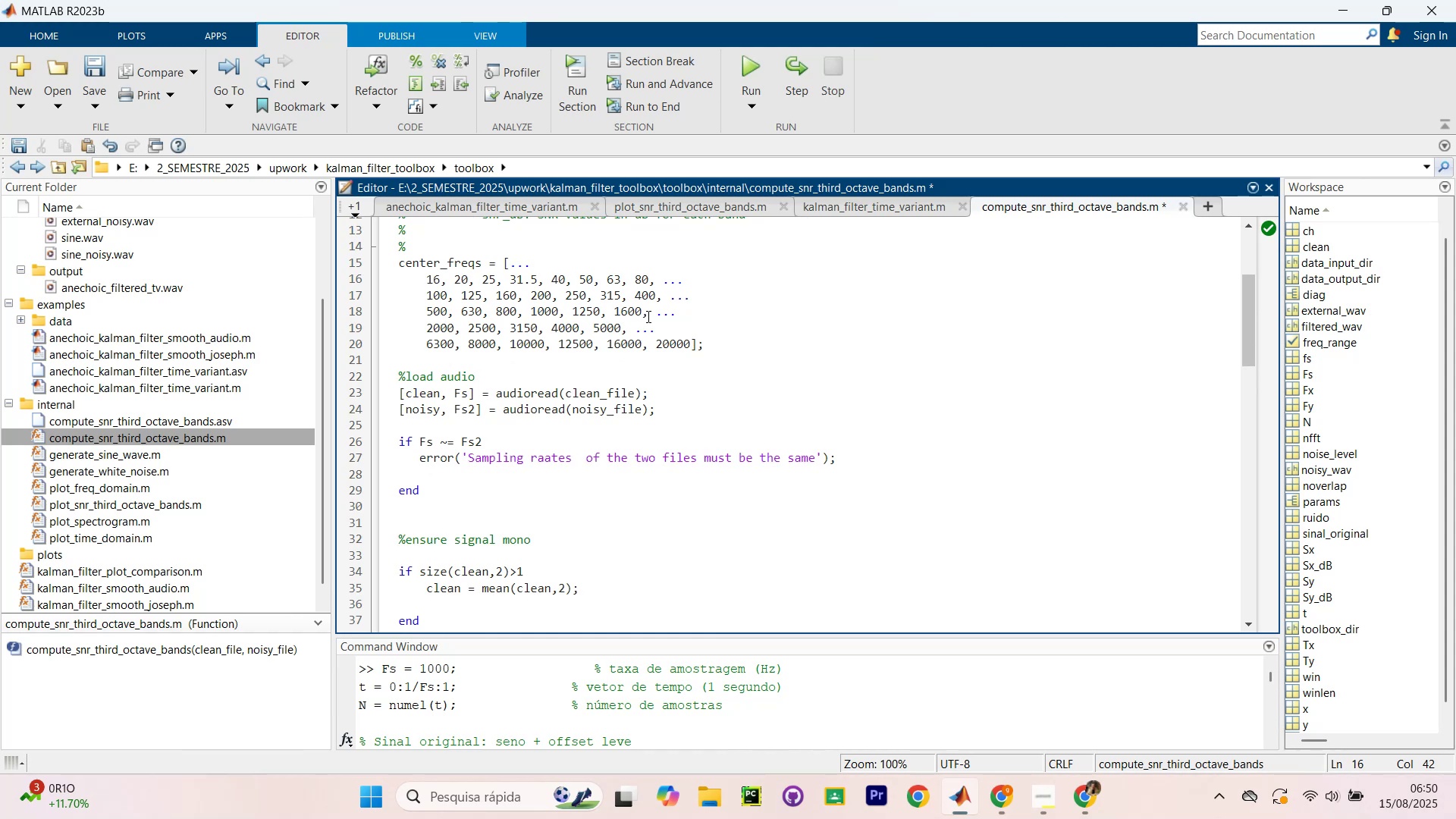 
left_click([711, 390])
 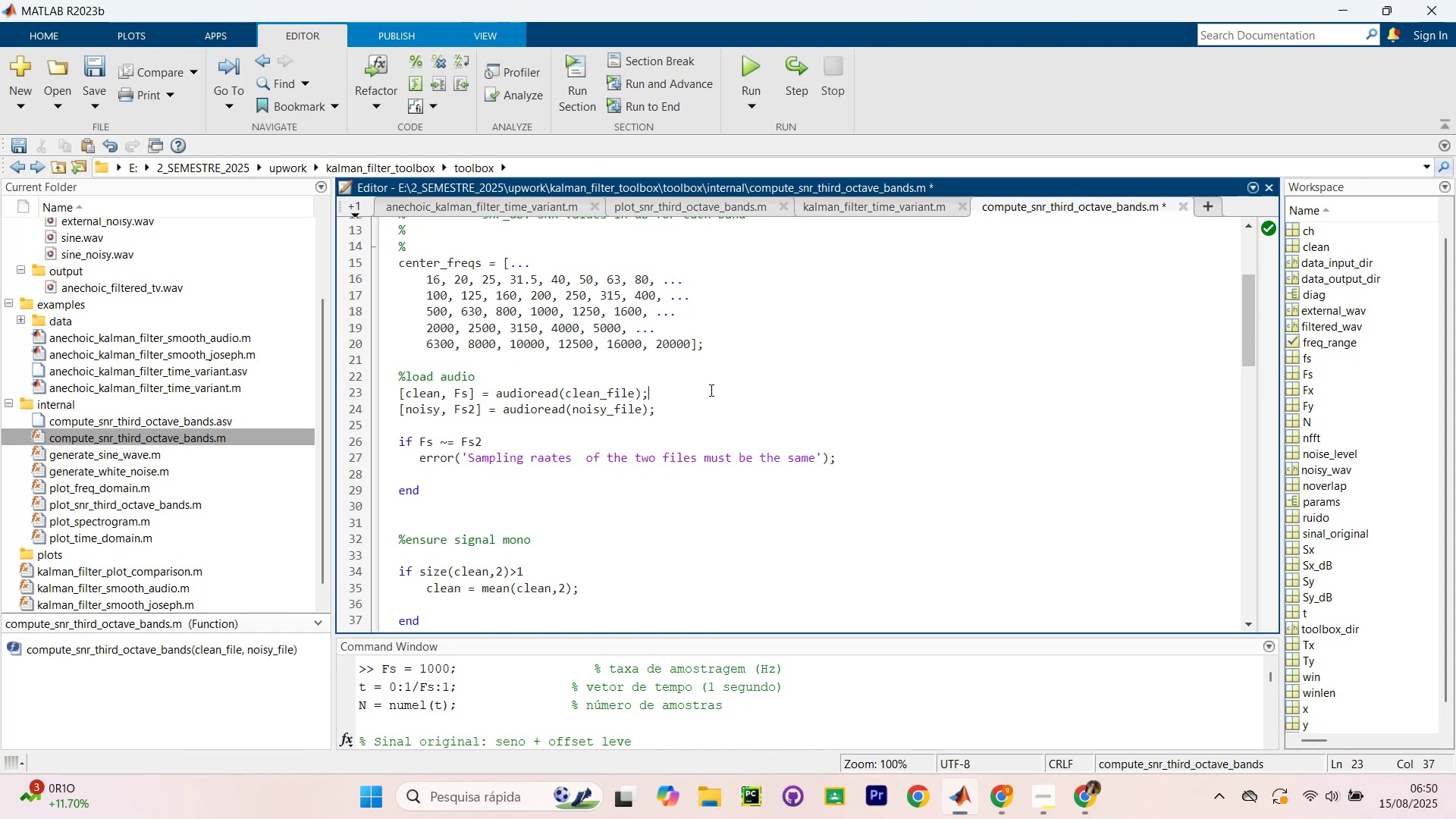 
scroll: coordinate [707, 396], scroll_direction: down, amount: 2.0
 